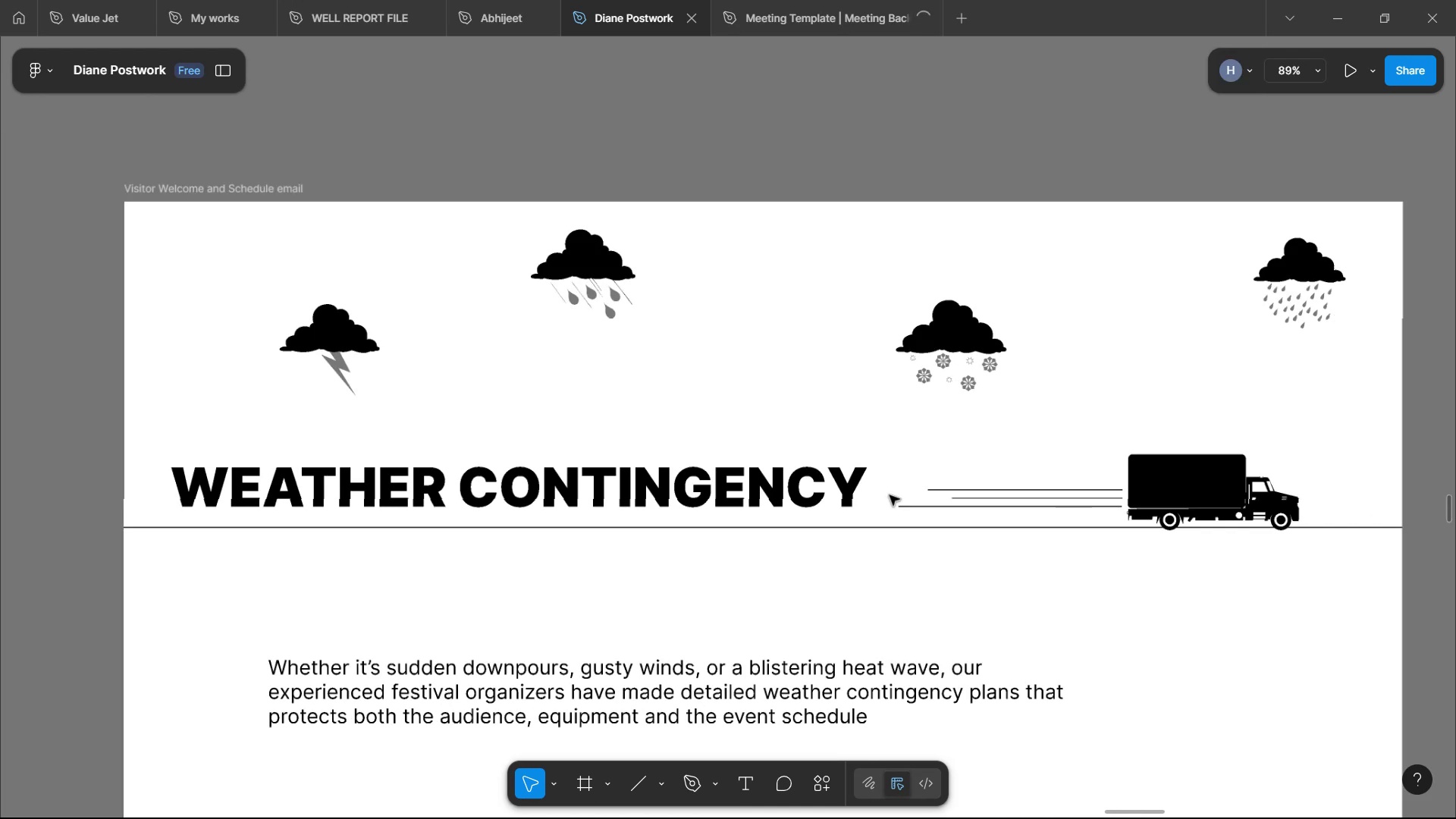 
key(Control+ControlLeft)
 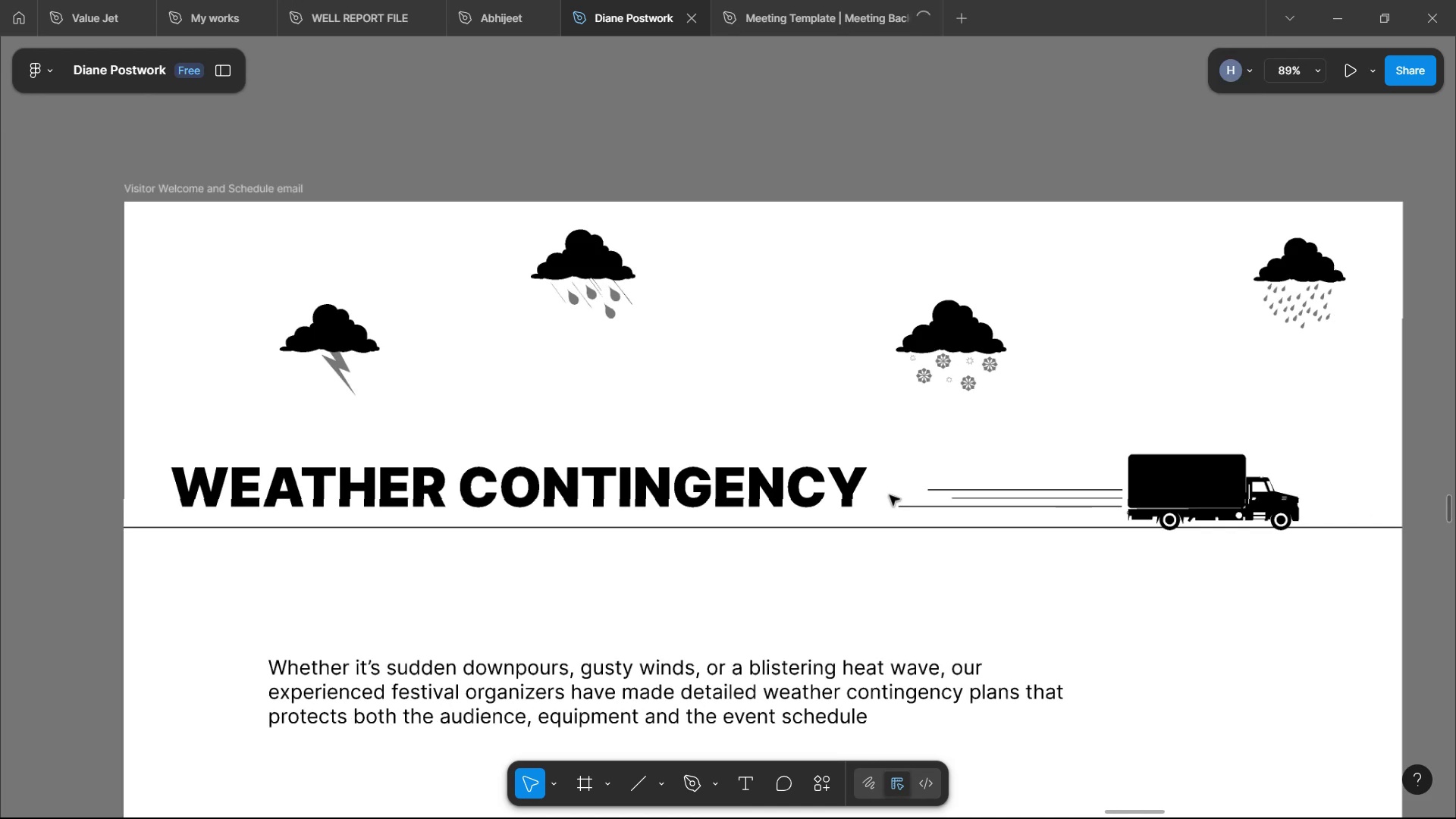 
key(Control+ControlLeft)
 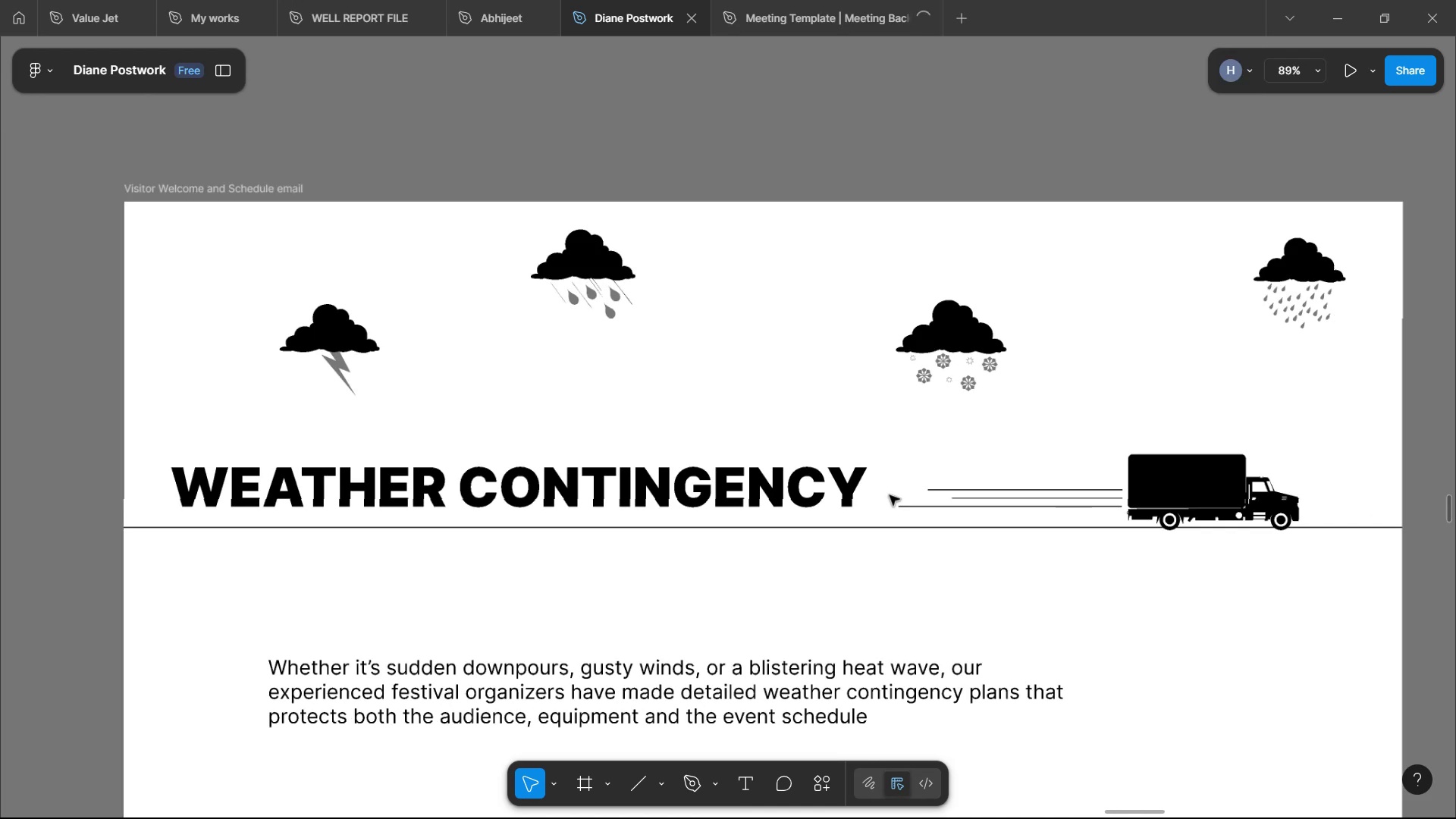 
key(Control+ControlLeft)
 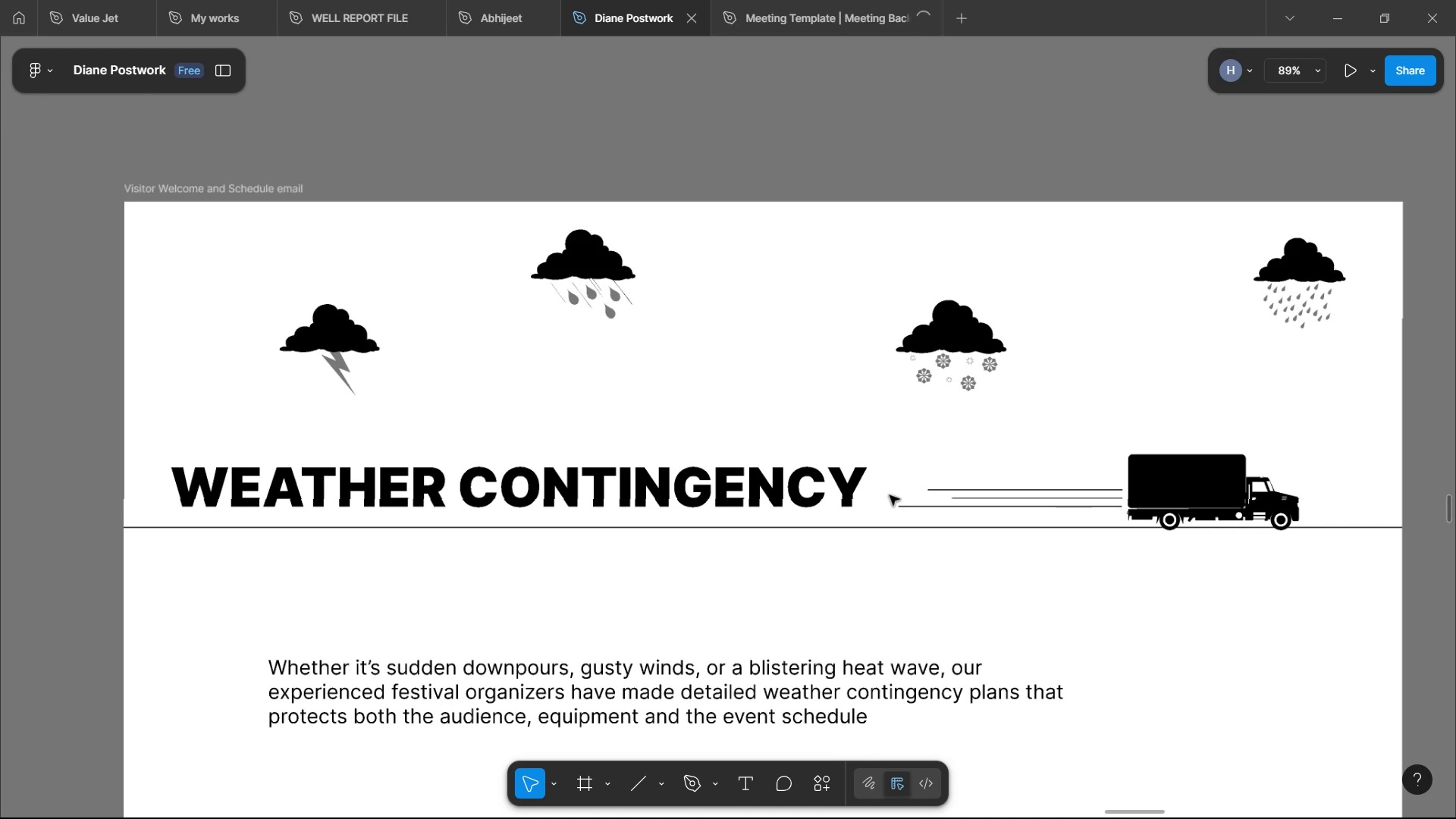 
key(Control+ControlLeft)
 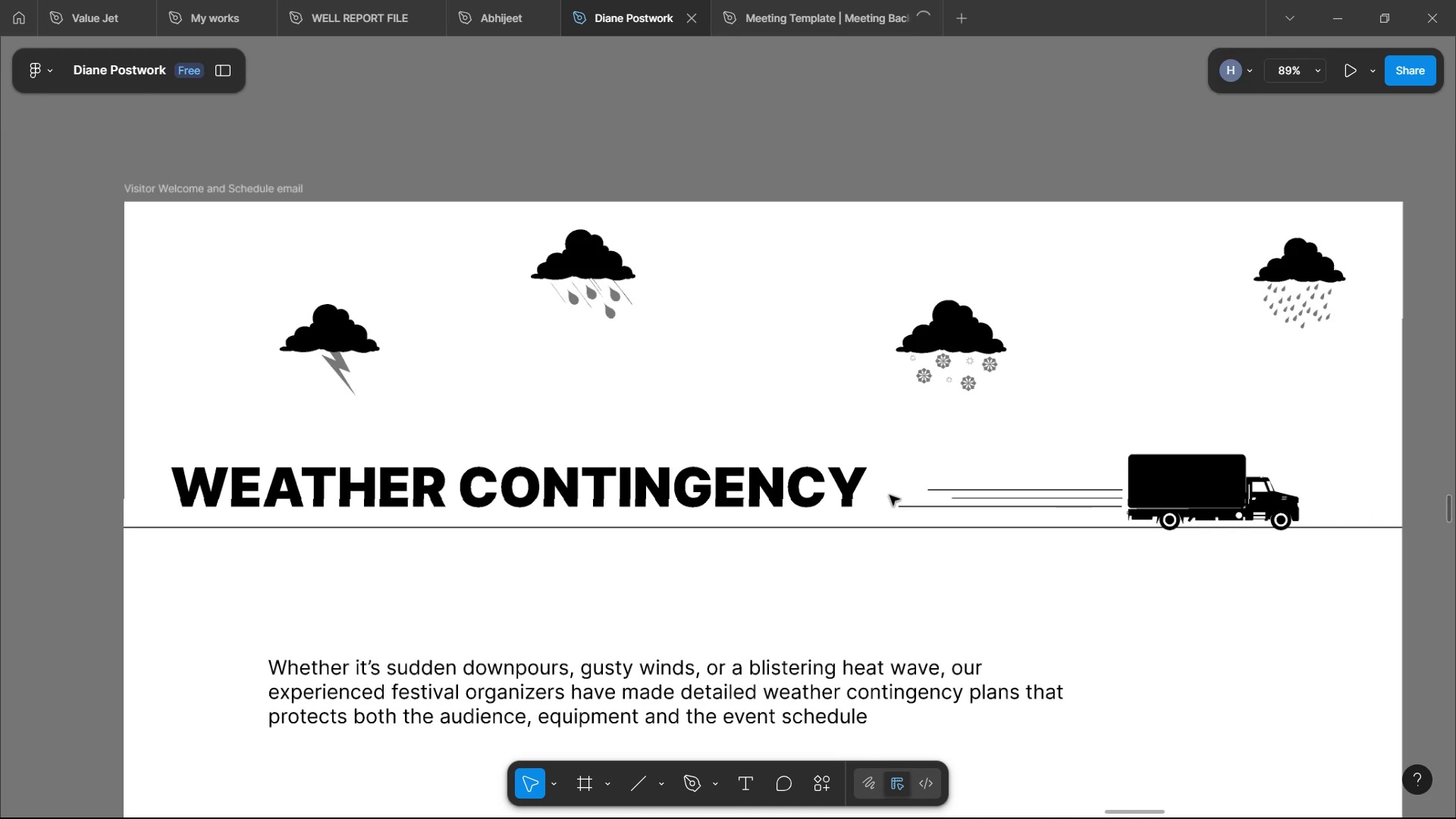 
key(Control+ControlLeft)
 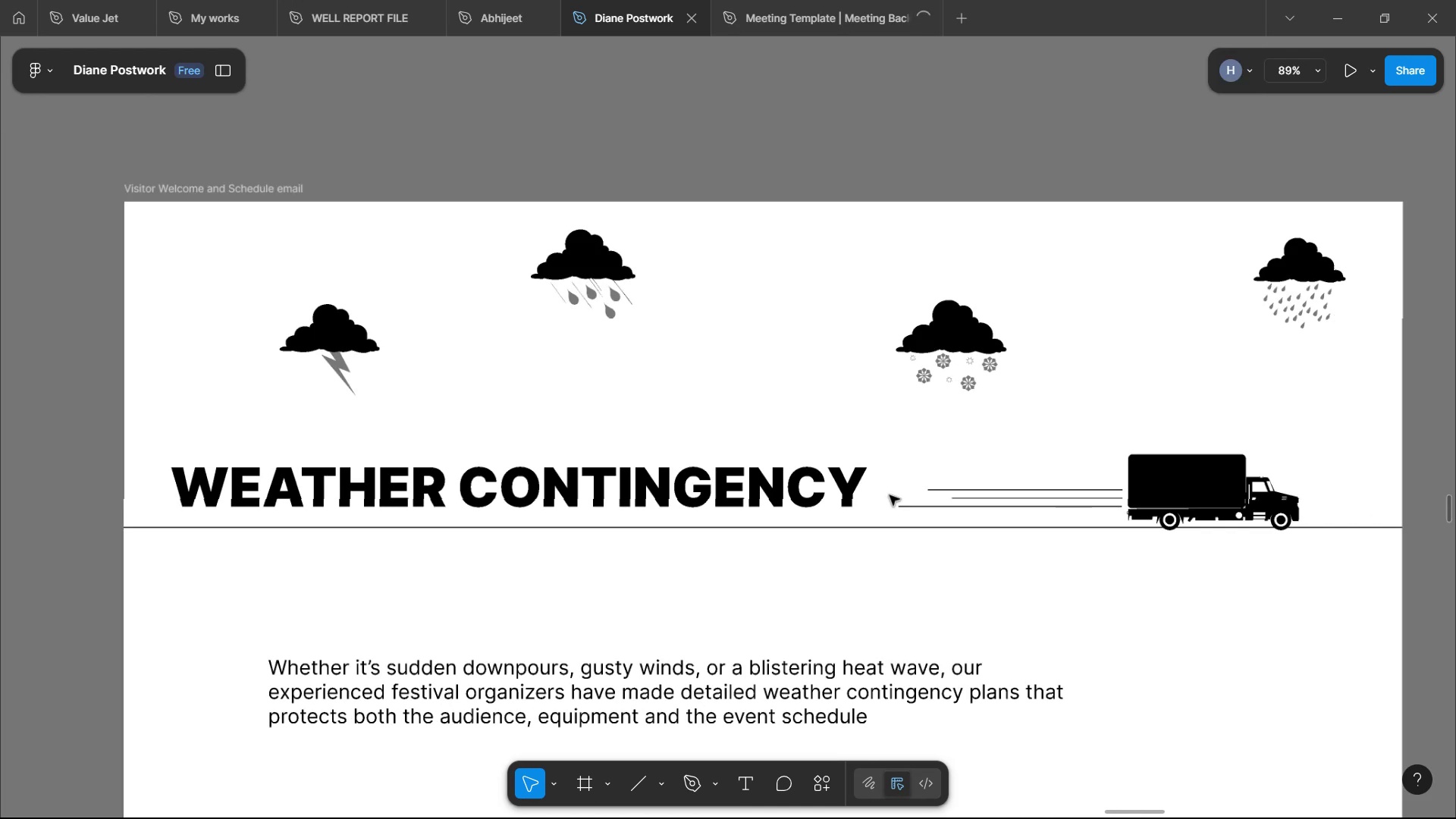 
key(Control+ControlLeft)
 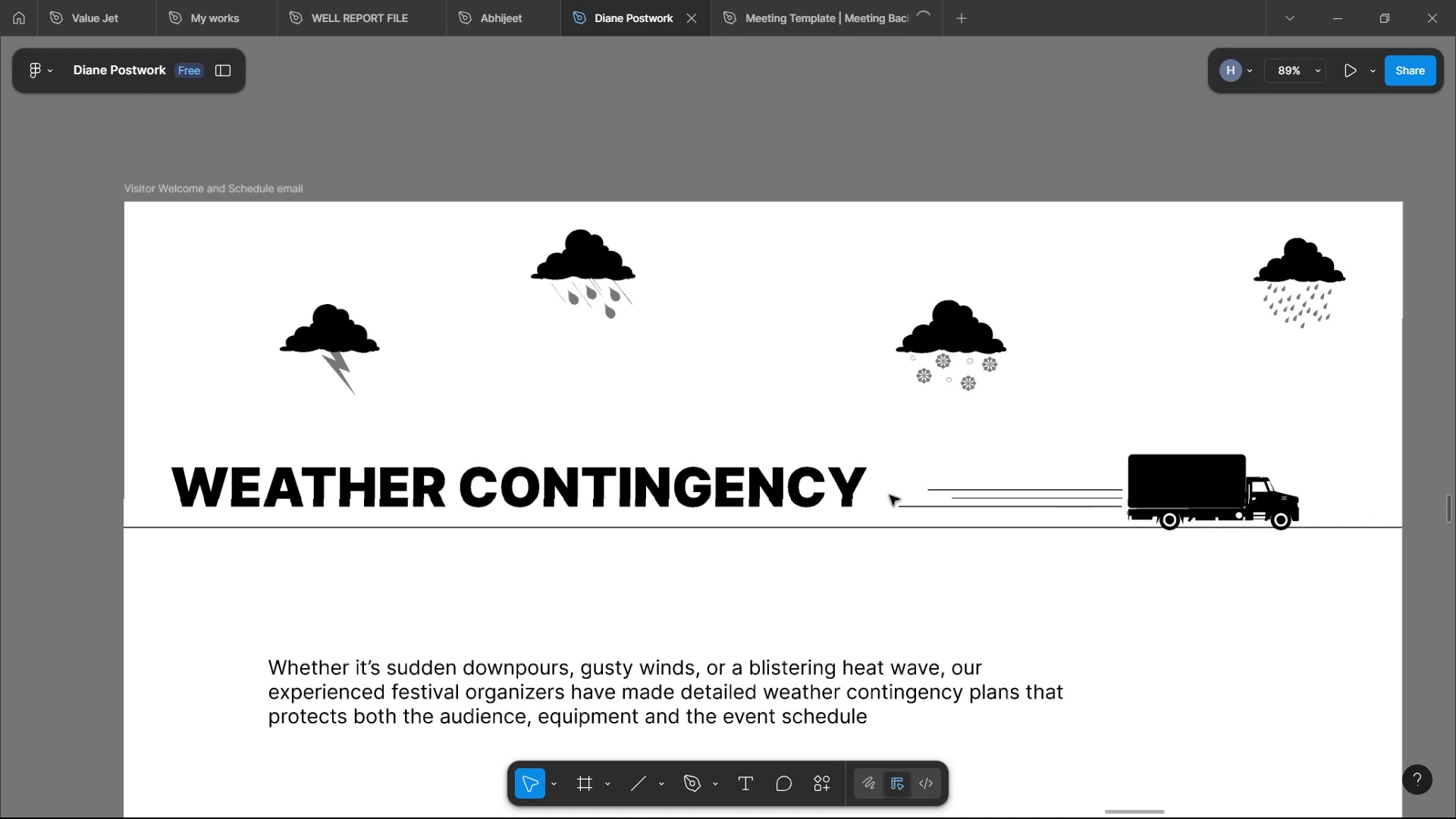 
key(Control+ControlLeft)
 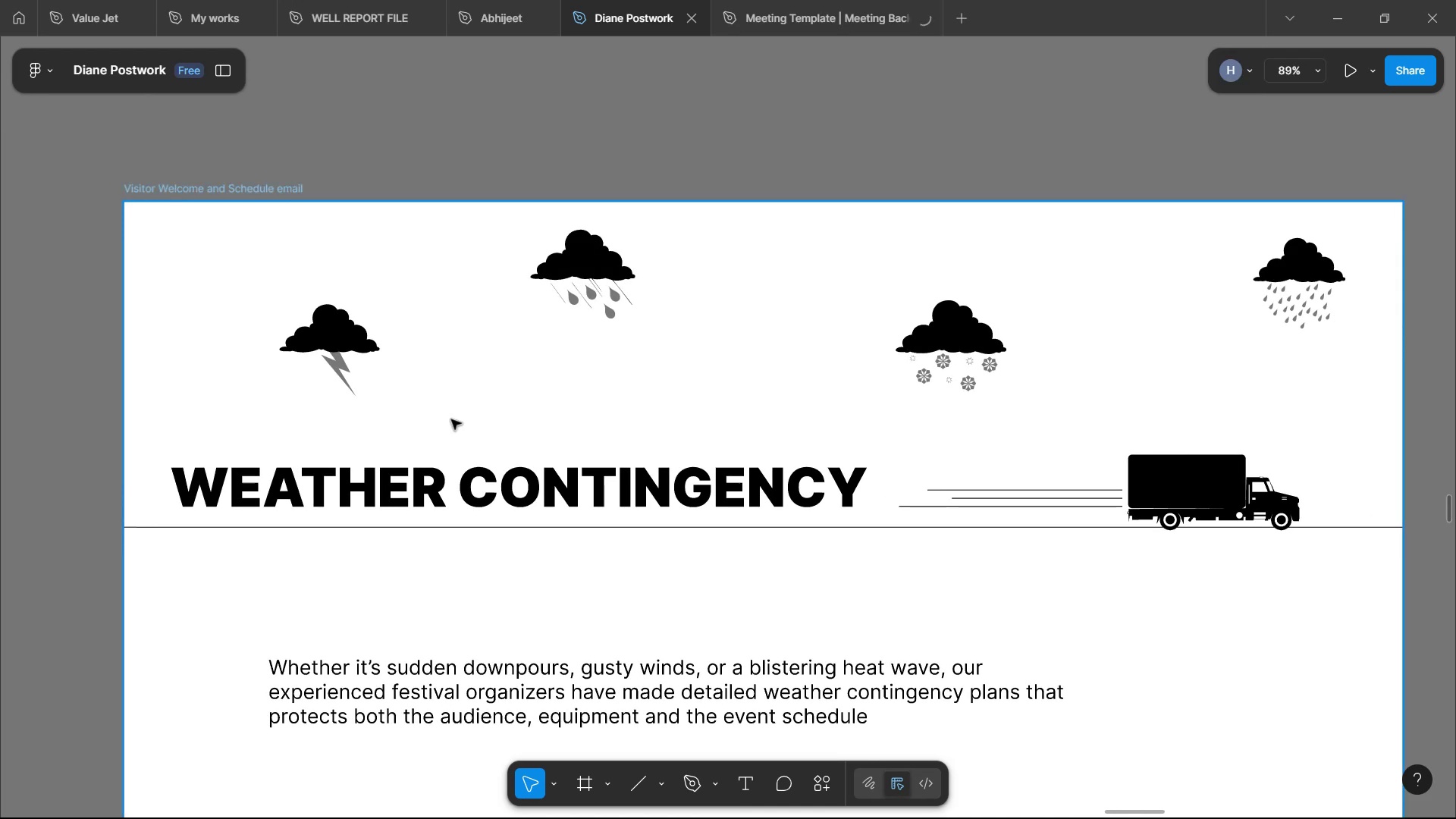 
key(Control+ControlLeft)
 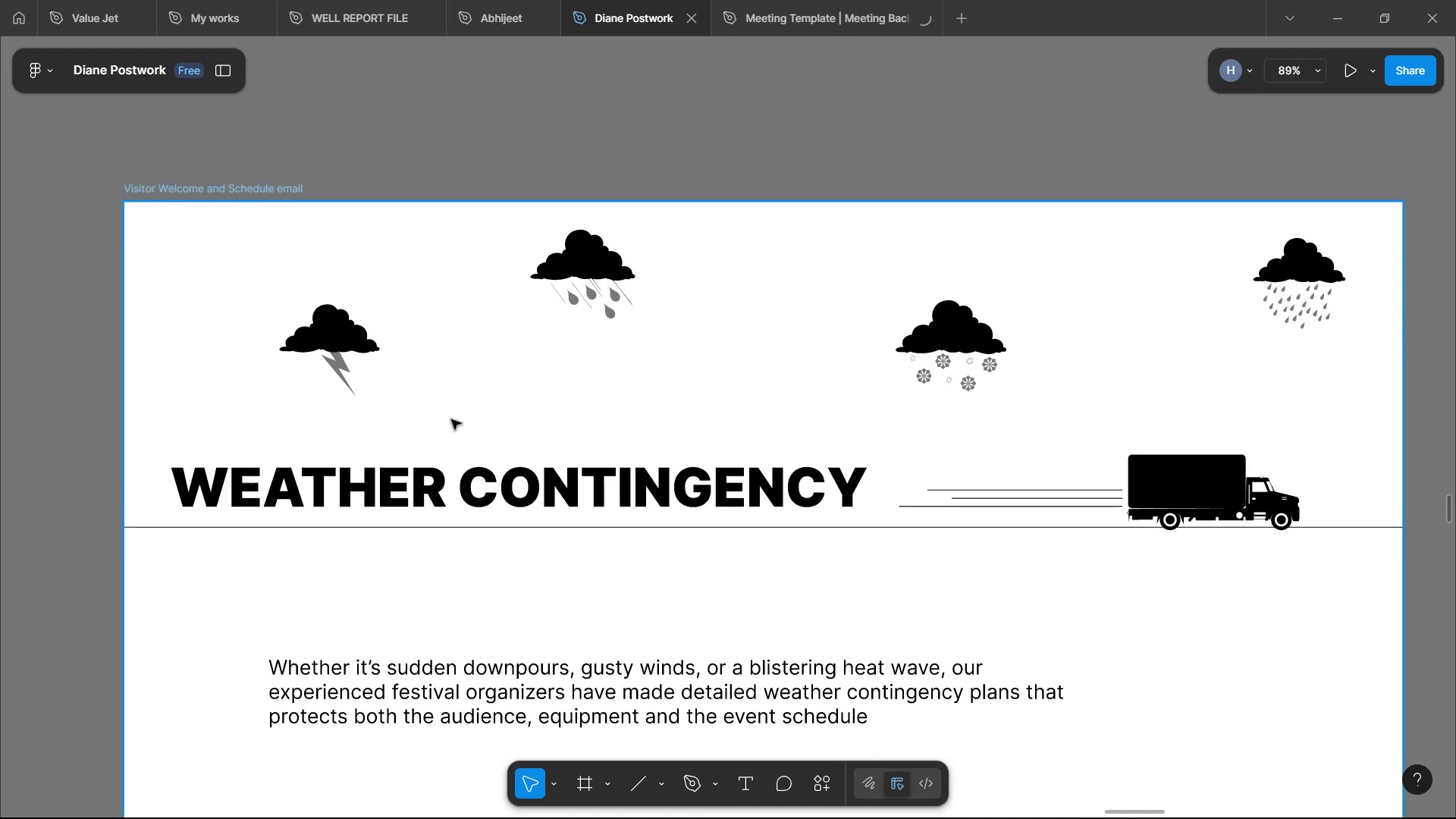 
key(Control+ControlLeft)
 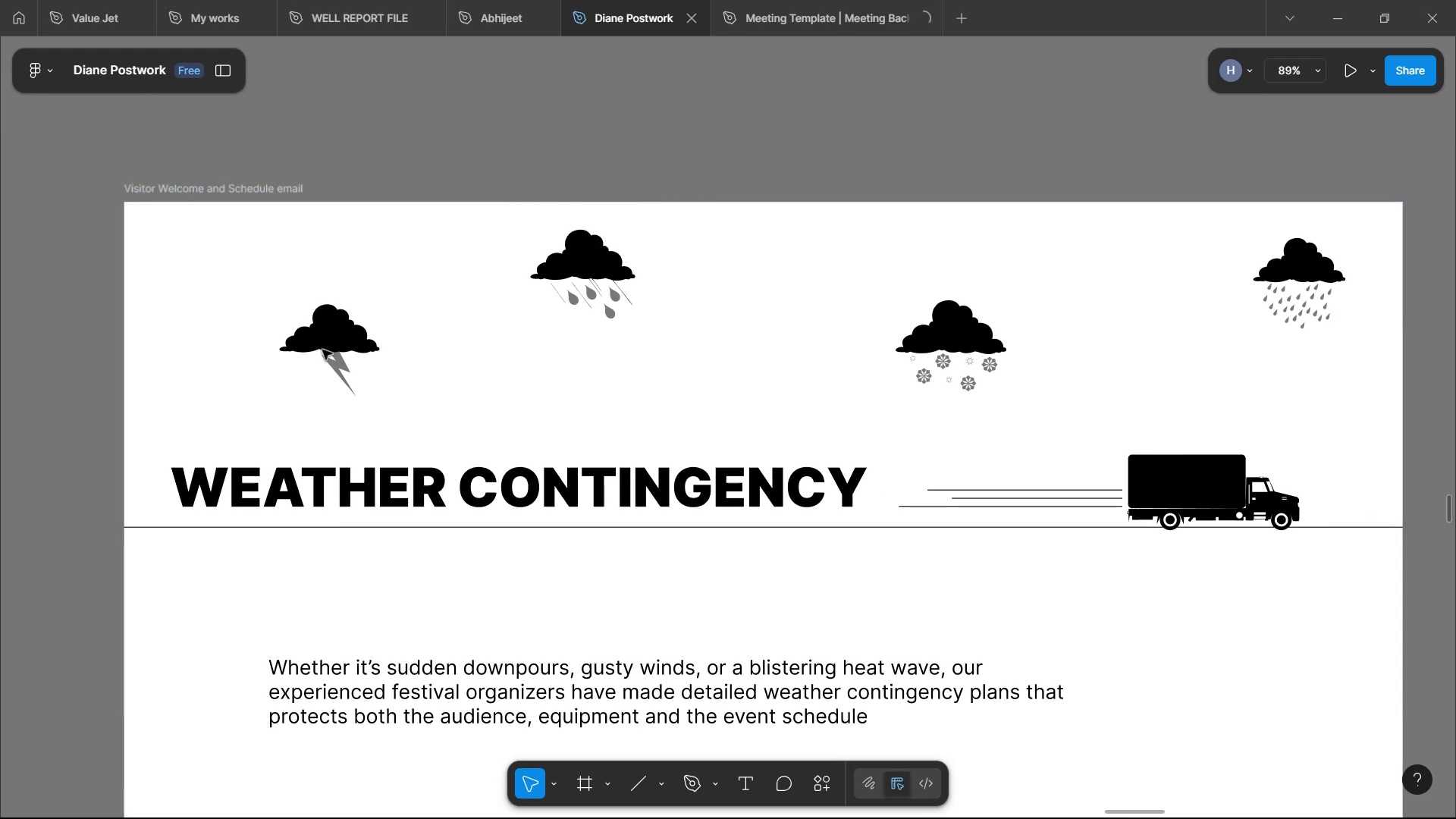 
left_click([344, 345])
 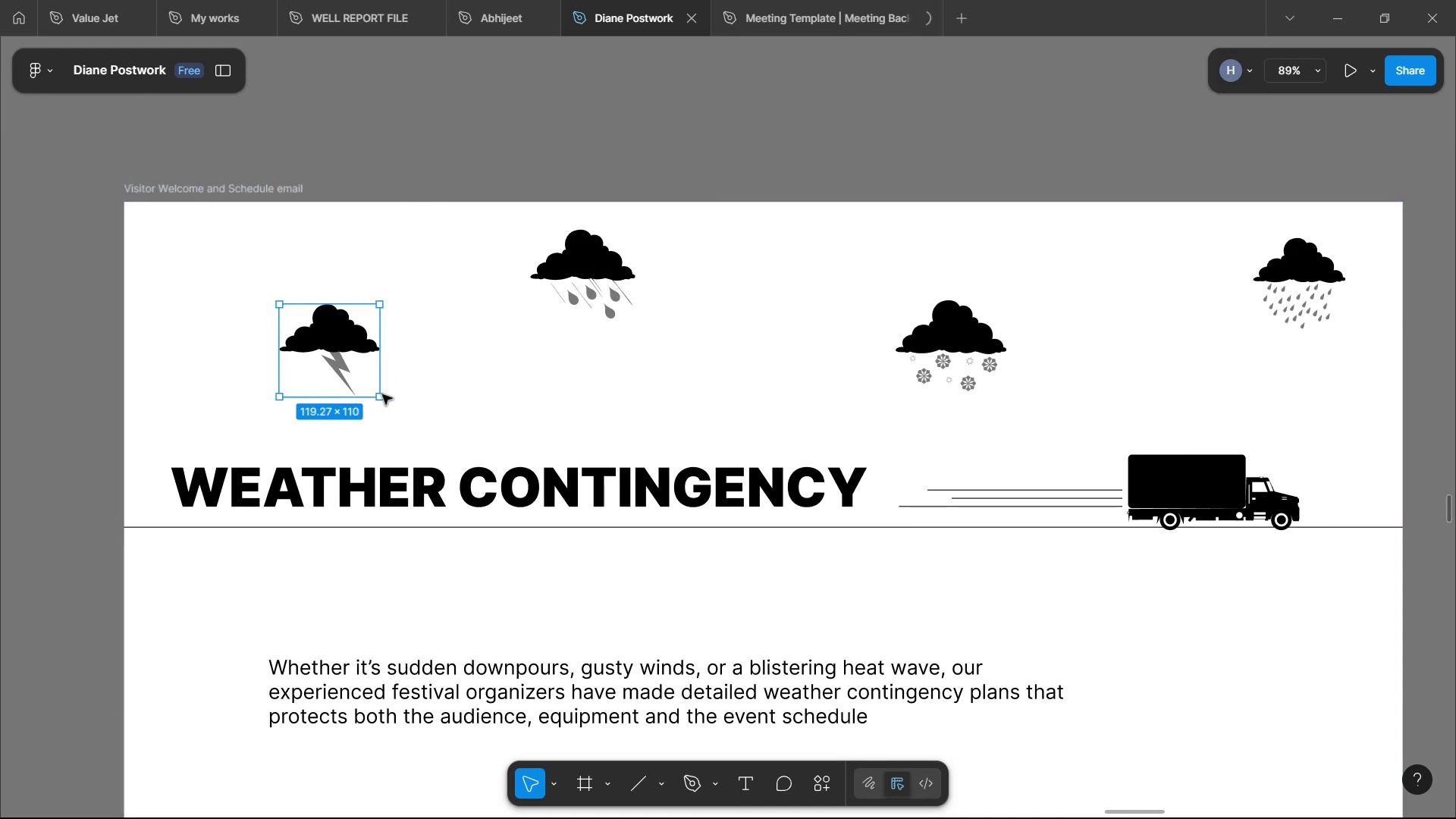 
hold_key(key=ShiftLeft, duration=1.52)
left_click_drag(start_coordinate=[380, 397], to_coordinate=[403, 419])
 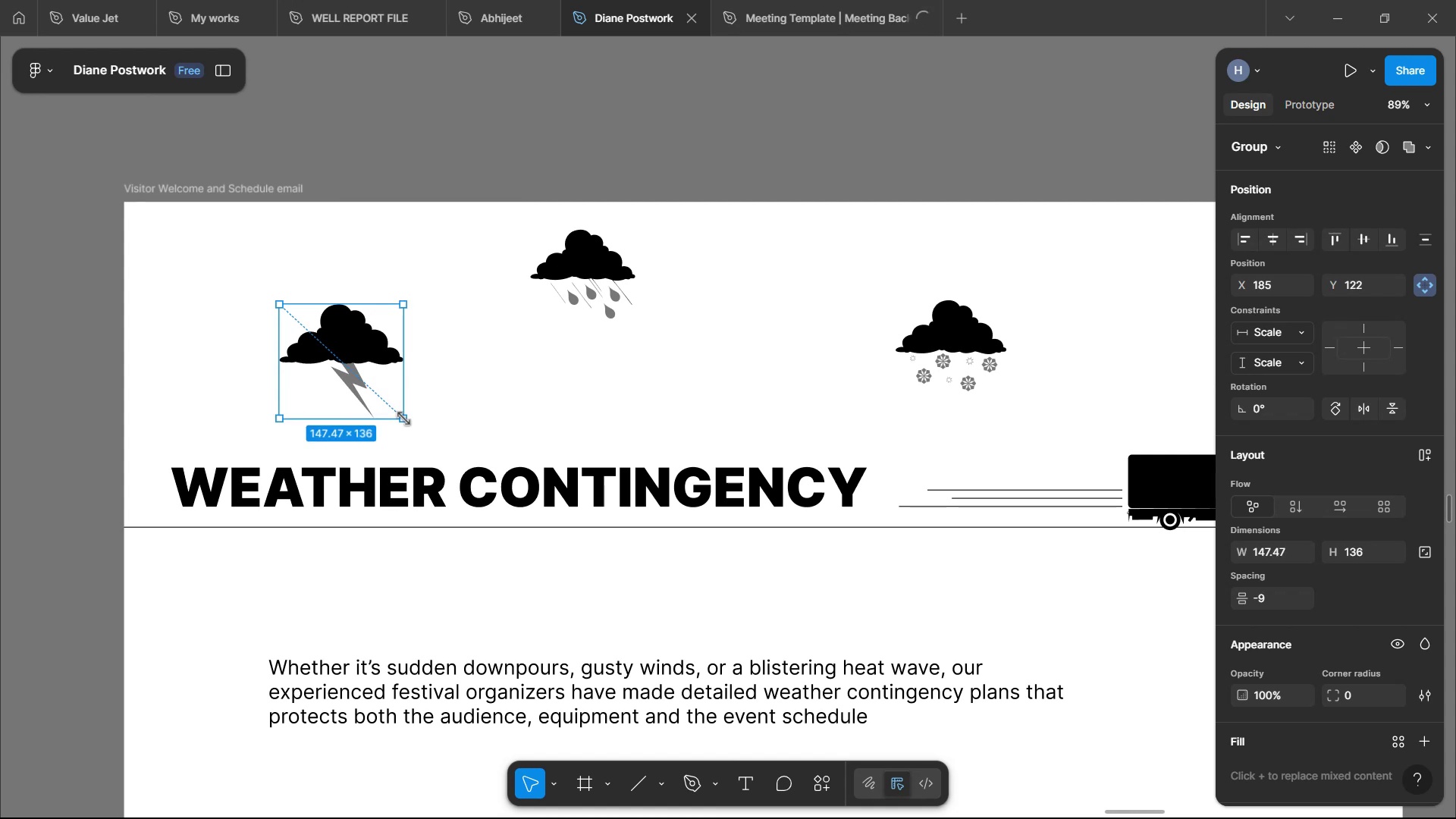 
hold_key(key=ShiftLeft, duration=1.5)
 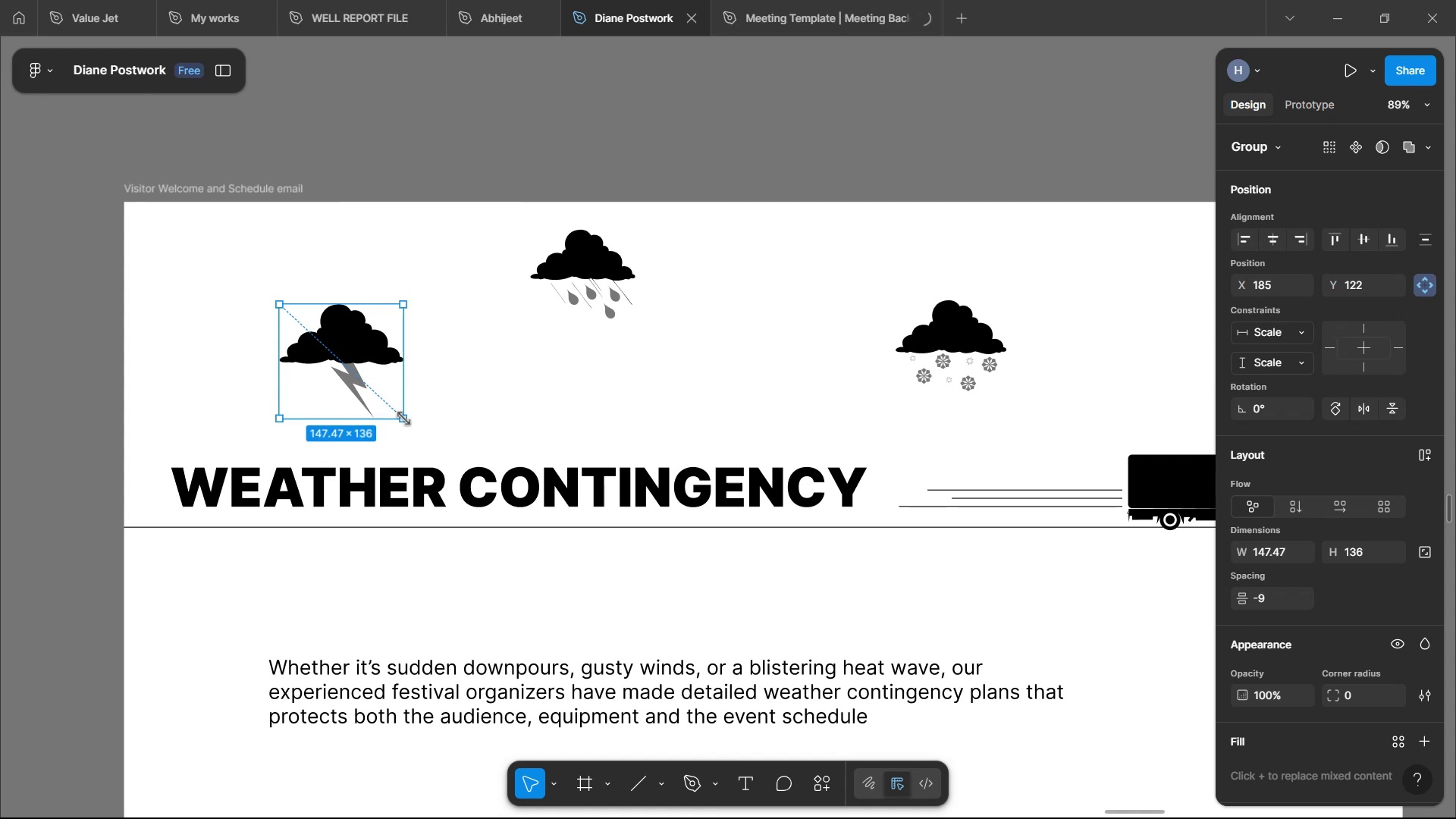 
hold_key(key=ShiftLeft, duration=0.76)
 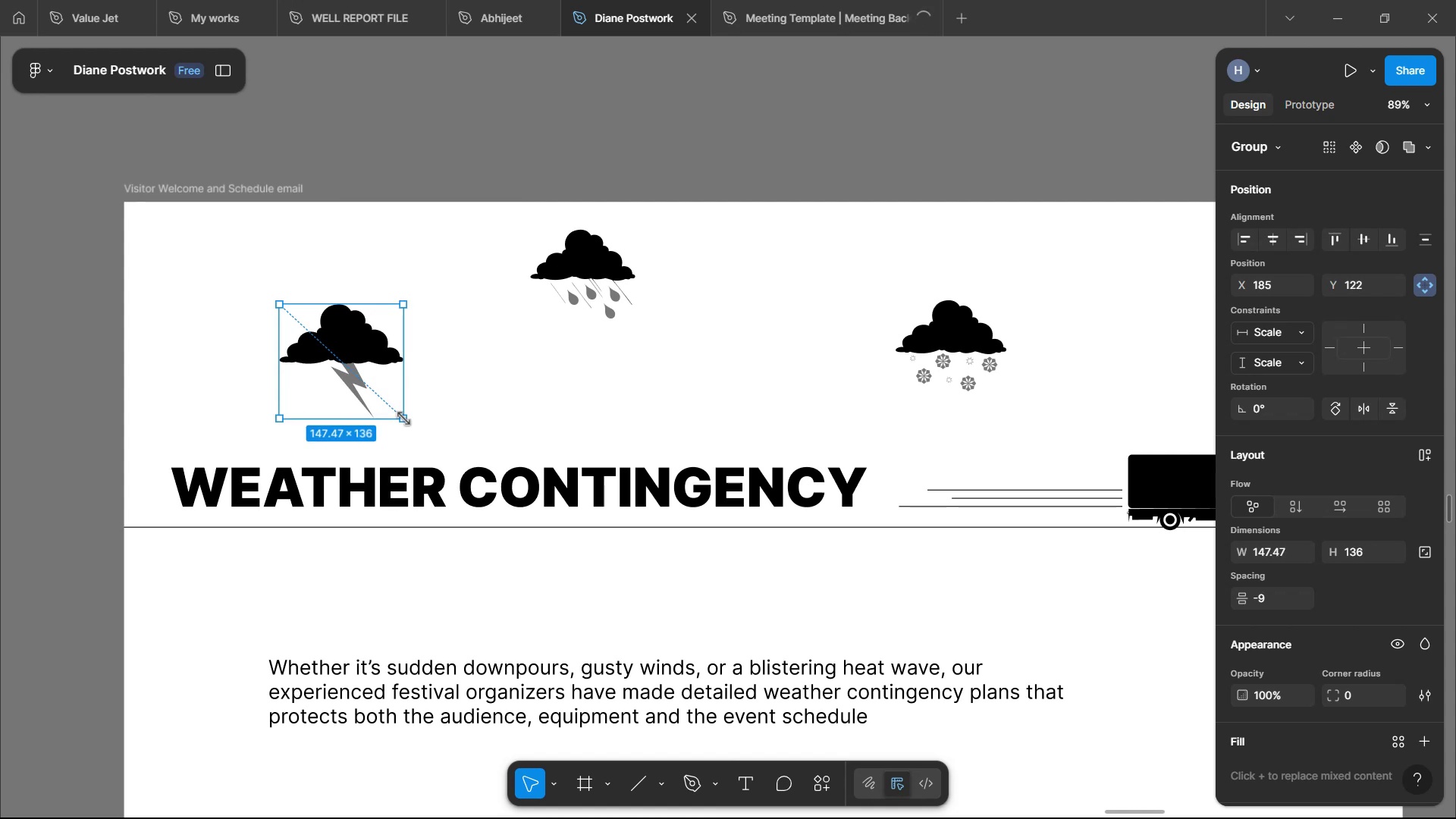 
hold_key(key=ControlLeft, duration=1.55)
scroll: coordinate [545, 363], scroll_direction: up, amount: 1.0
 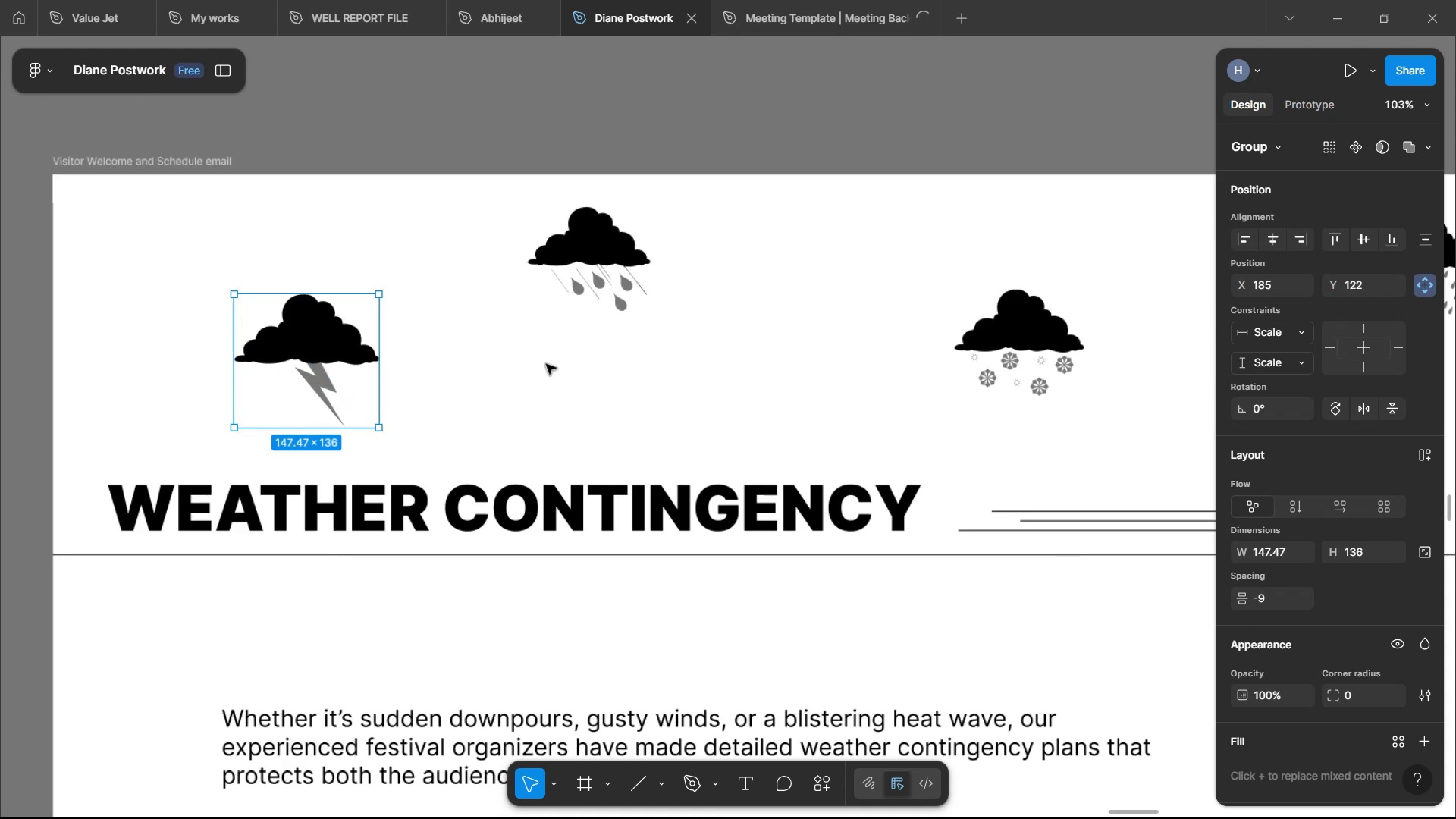 
hold_key(key=ControlLeft, duration=0.32)
 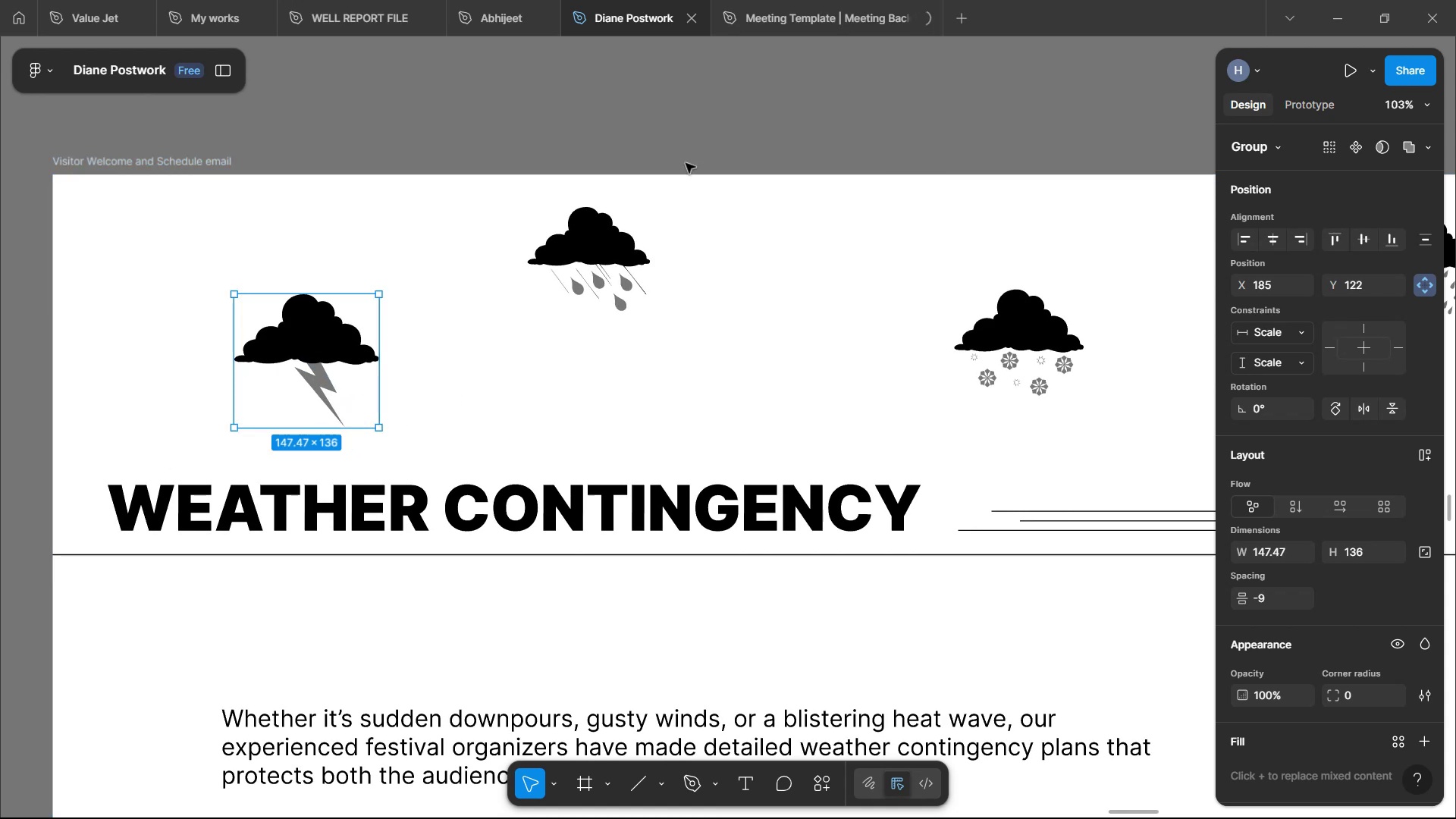 
left_click([691, 130])
 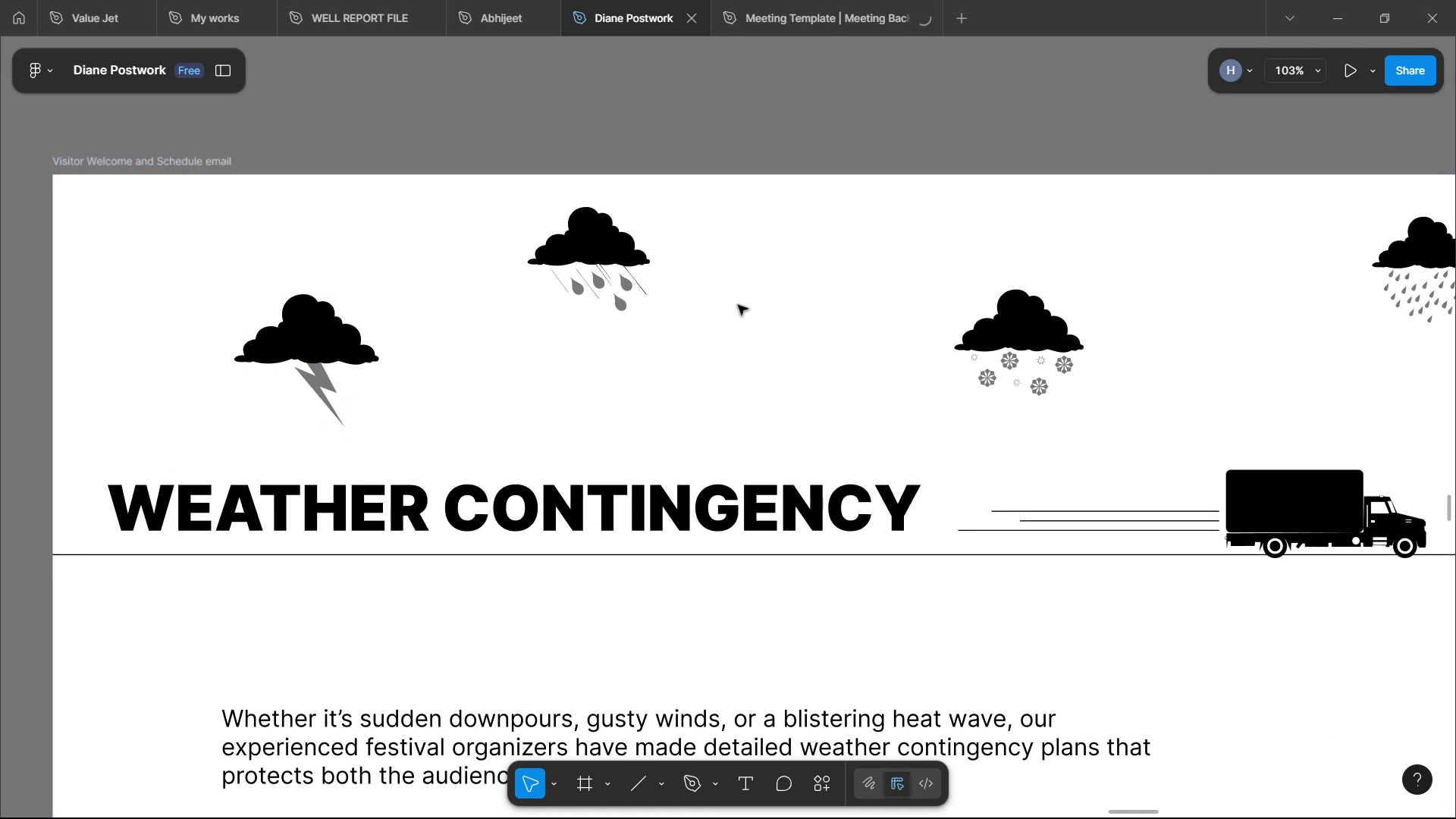 
hold_key(key=ShiftLeft, duration=1.53)
scroll: coordinate [727, 328], scroll_direction: down, amount: 1.0
 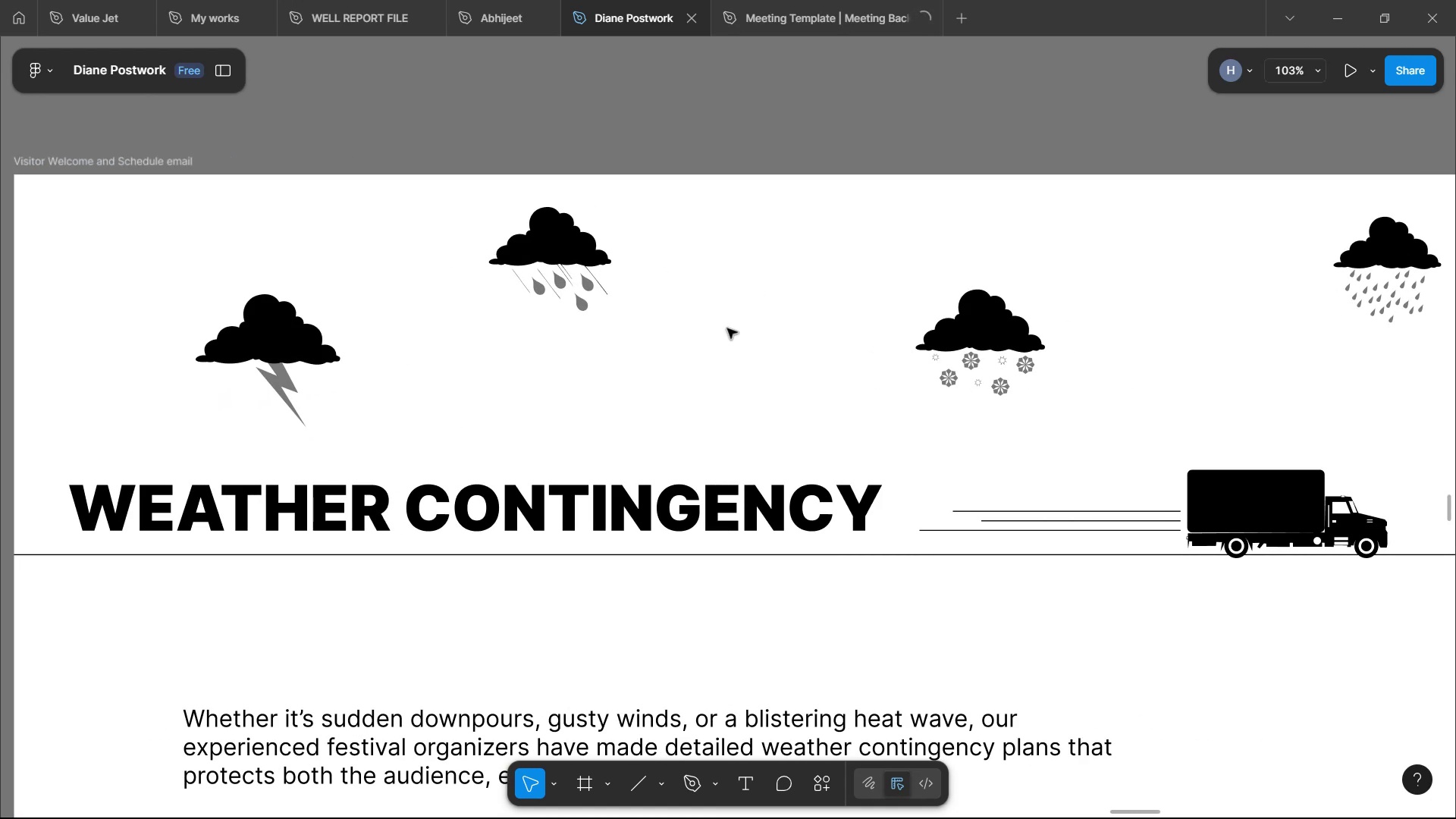 
hold_key(key=ShiftLeft, duration=0.83)
 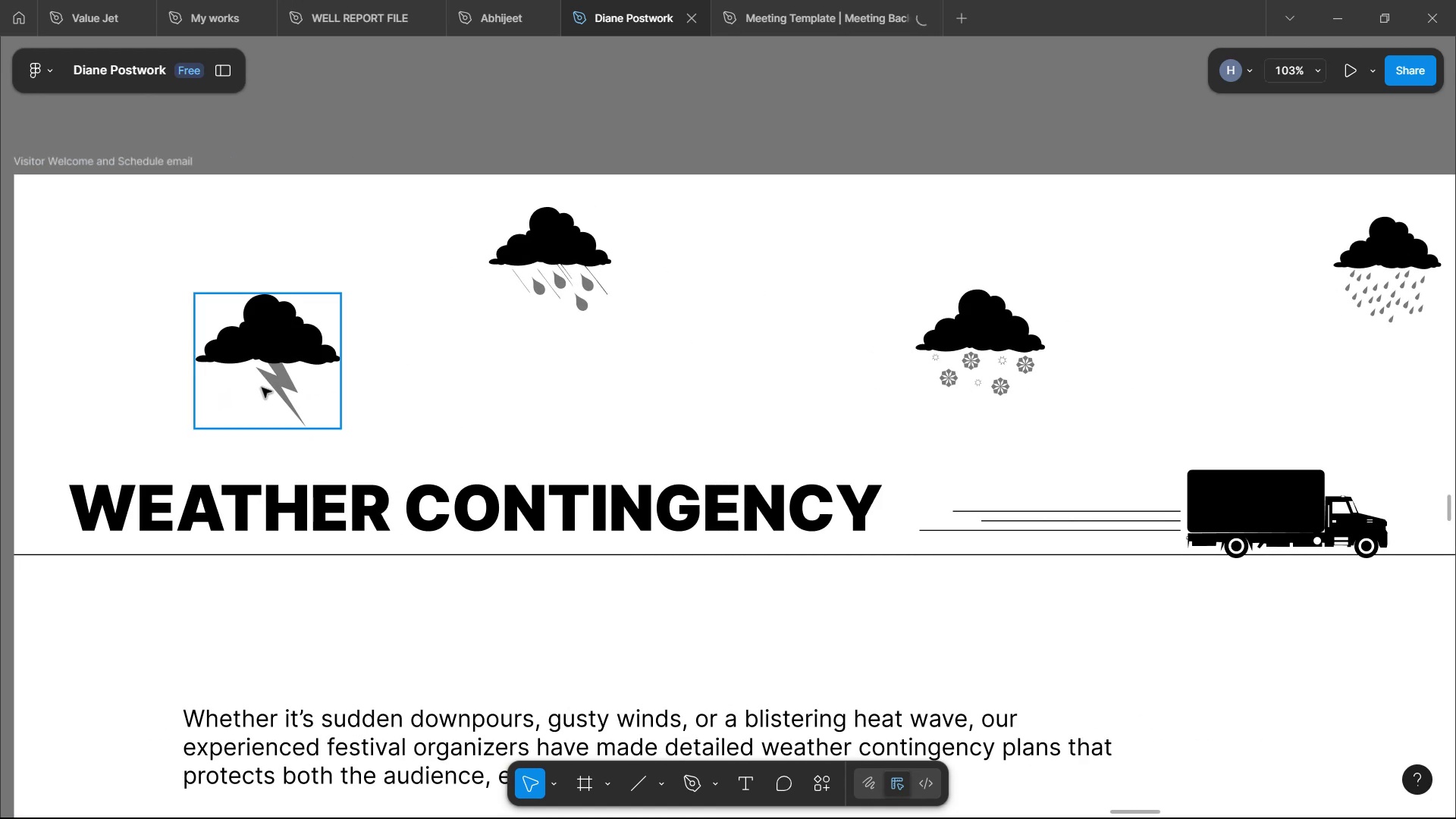 
left_click([263, 365])
 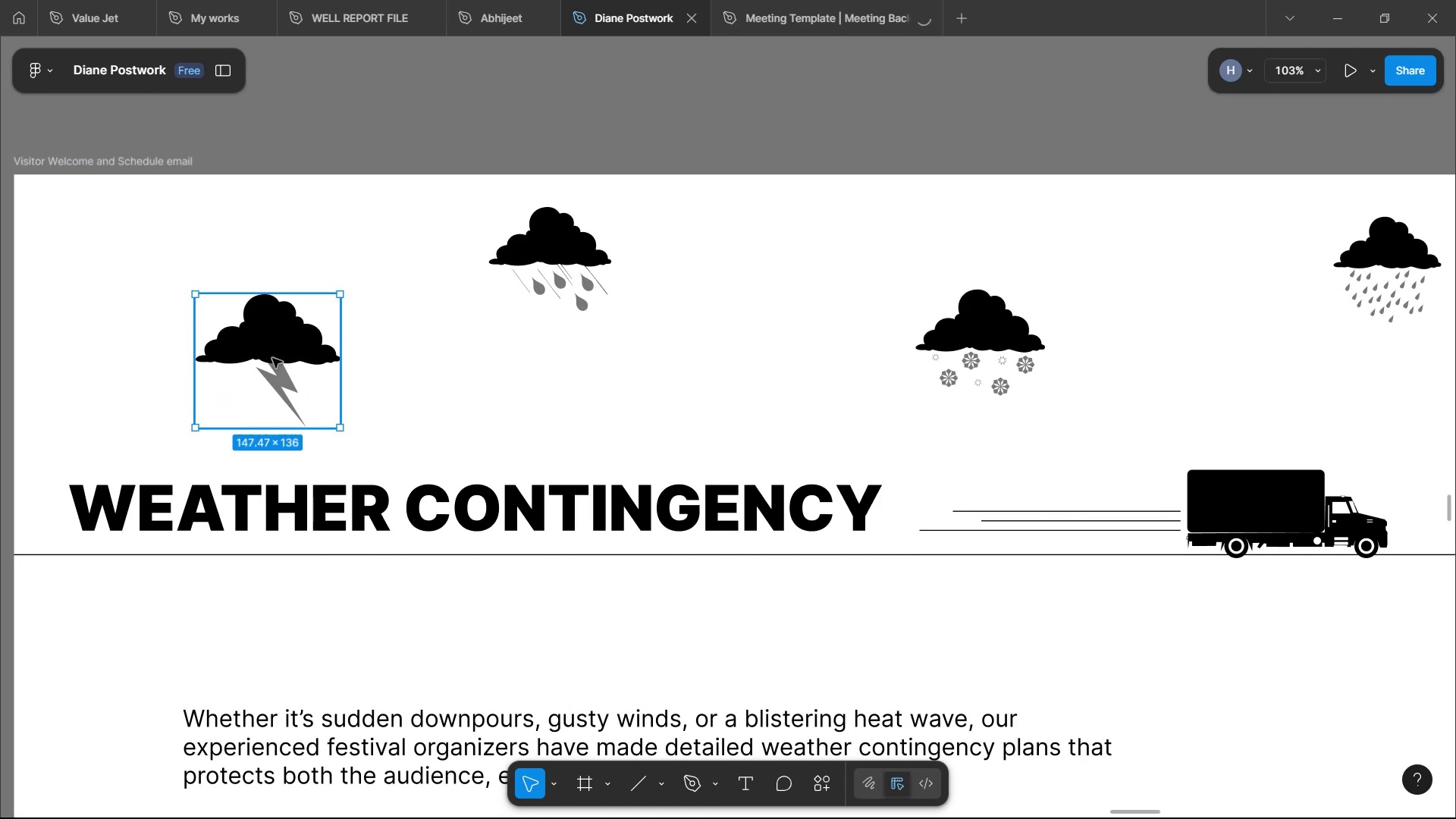 
left_click_drag(start_coordinate=[272, 358], to_coordinate=[215, 369])
 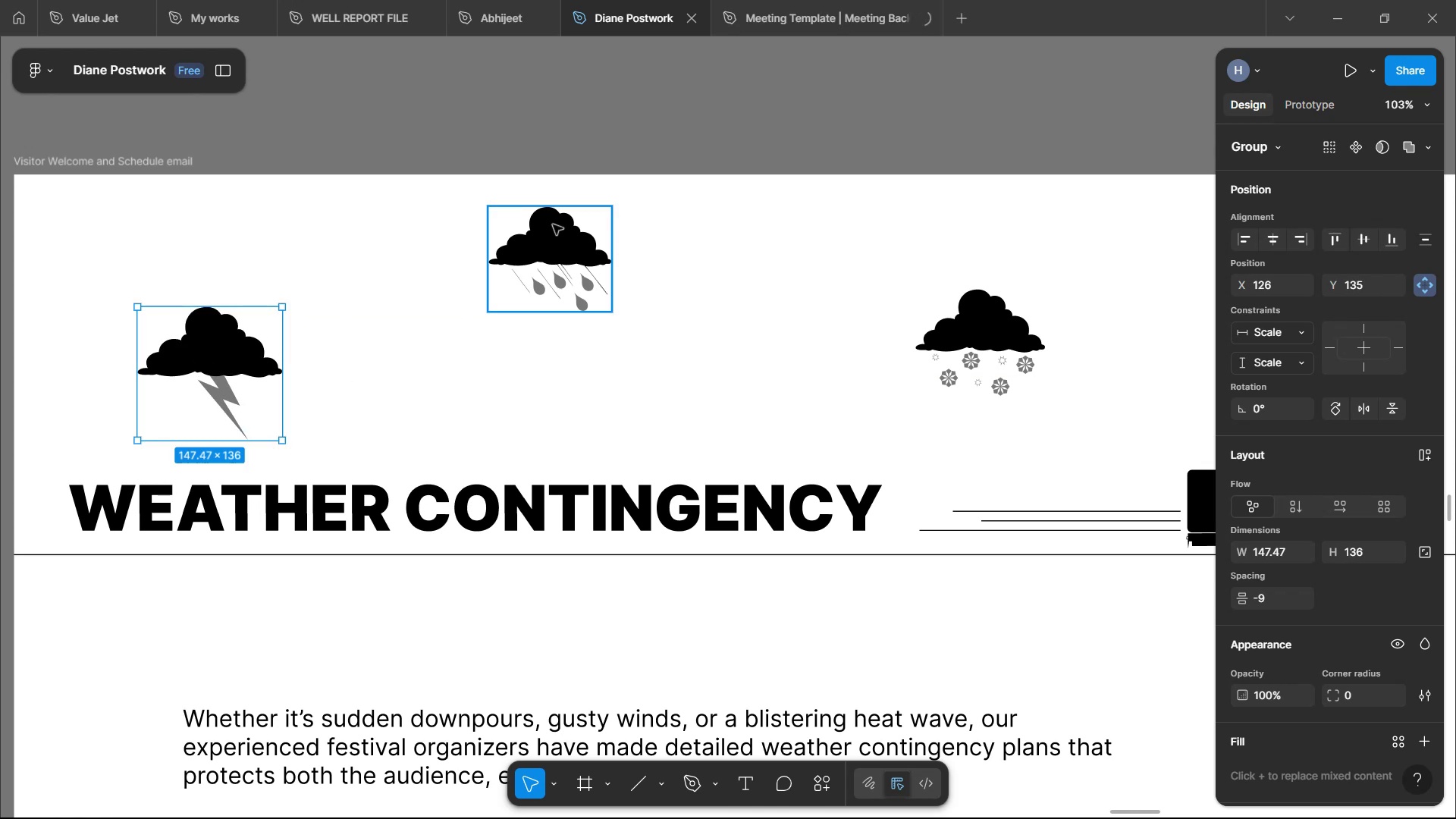 
left_click([553, 251])
 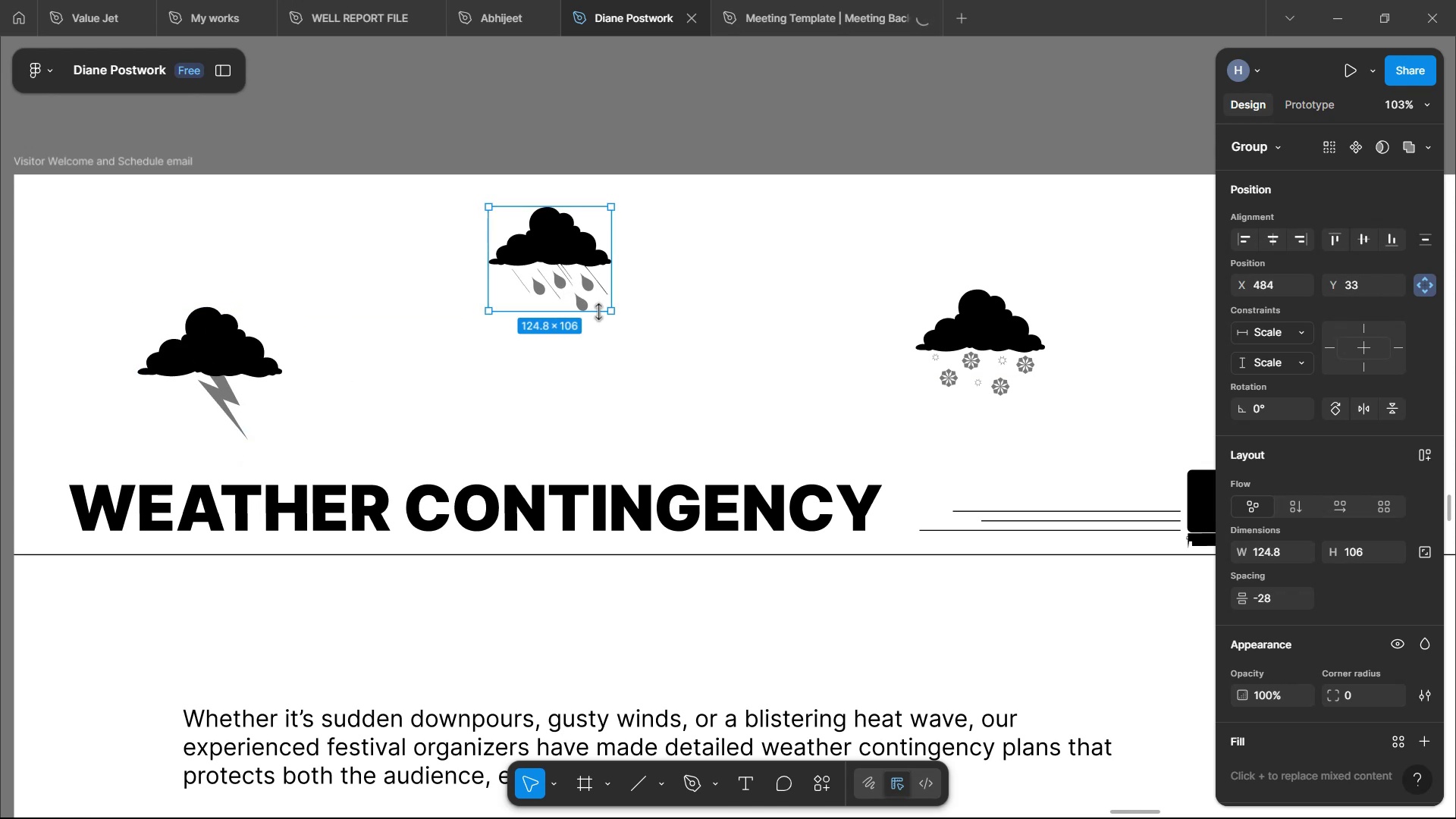 
hold_key(key=ShiftLeft, duration=1.34)
left_click_drag(start_coordinate=[617, 315], to_coordinate=[639, 334])
 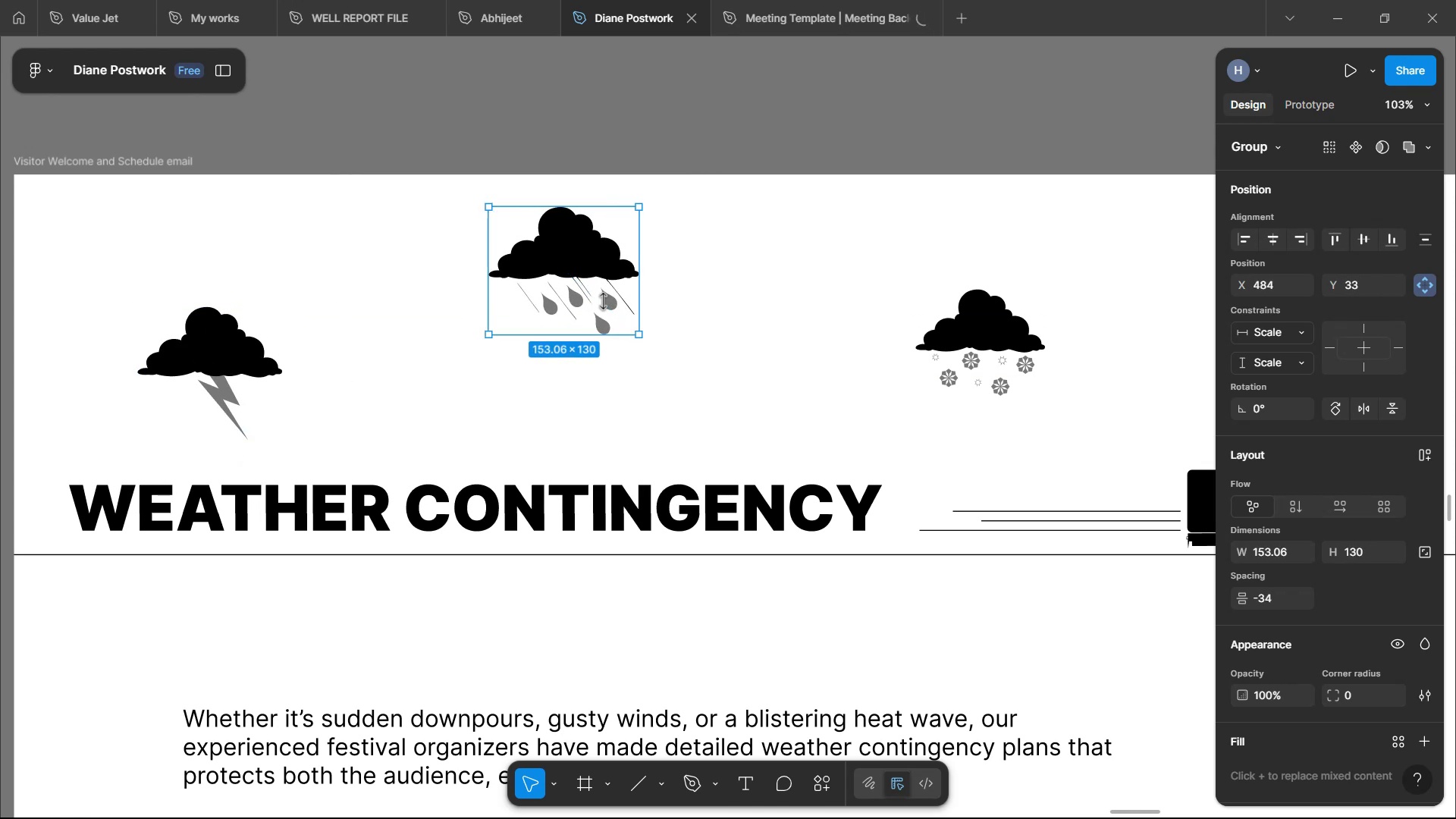 
left_click_drag(start_coordinate=[585, 262], to_coordinate=[595, 271])
 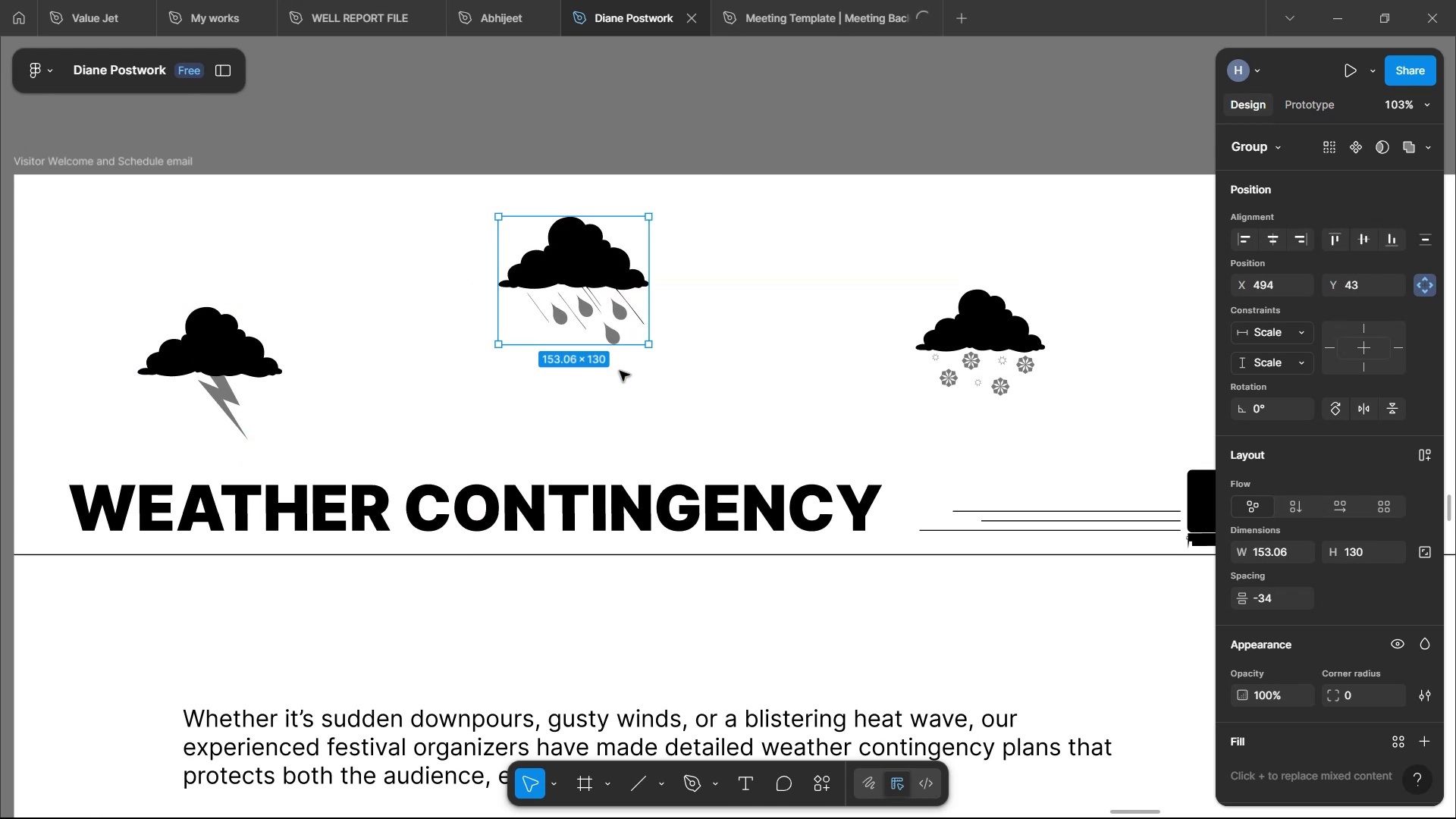 
left_click([626, 406])
 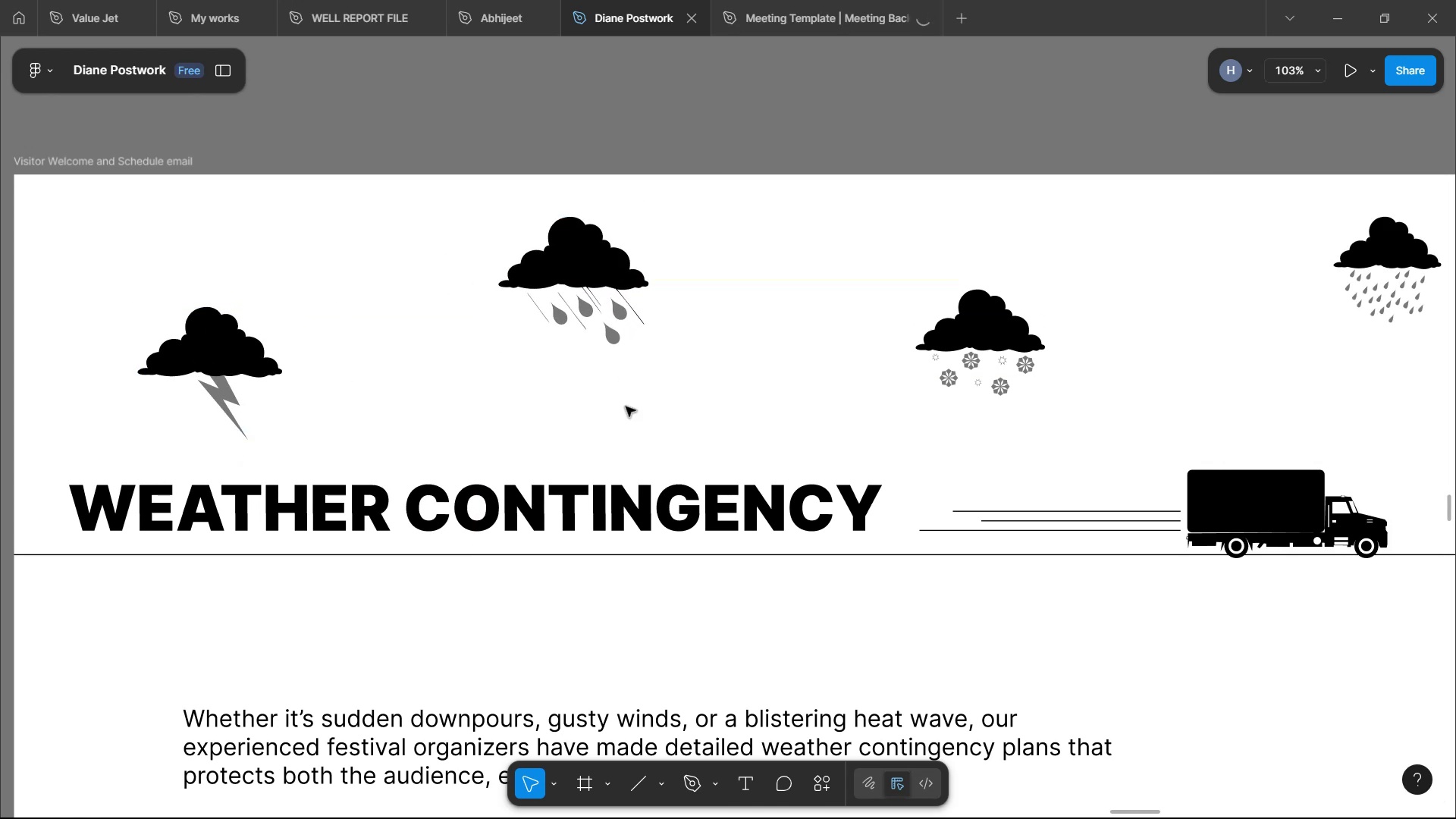 
hold_key(key=ShiftLeft, duration=1.48)
scroll: coordinate [629, 408], scroll_direction: down, amount: 5.0
 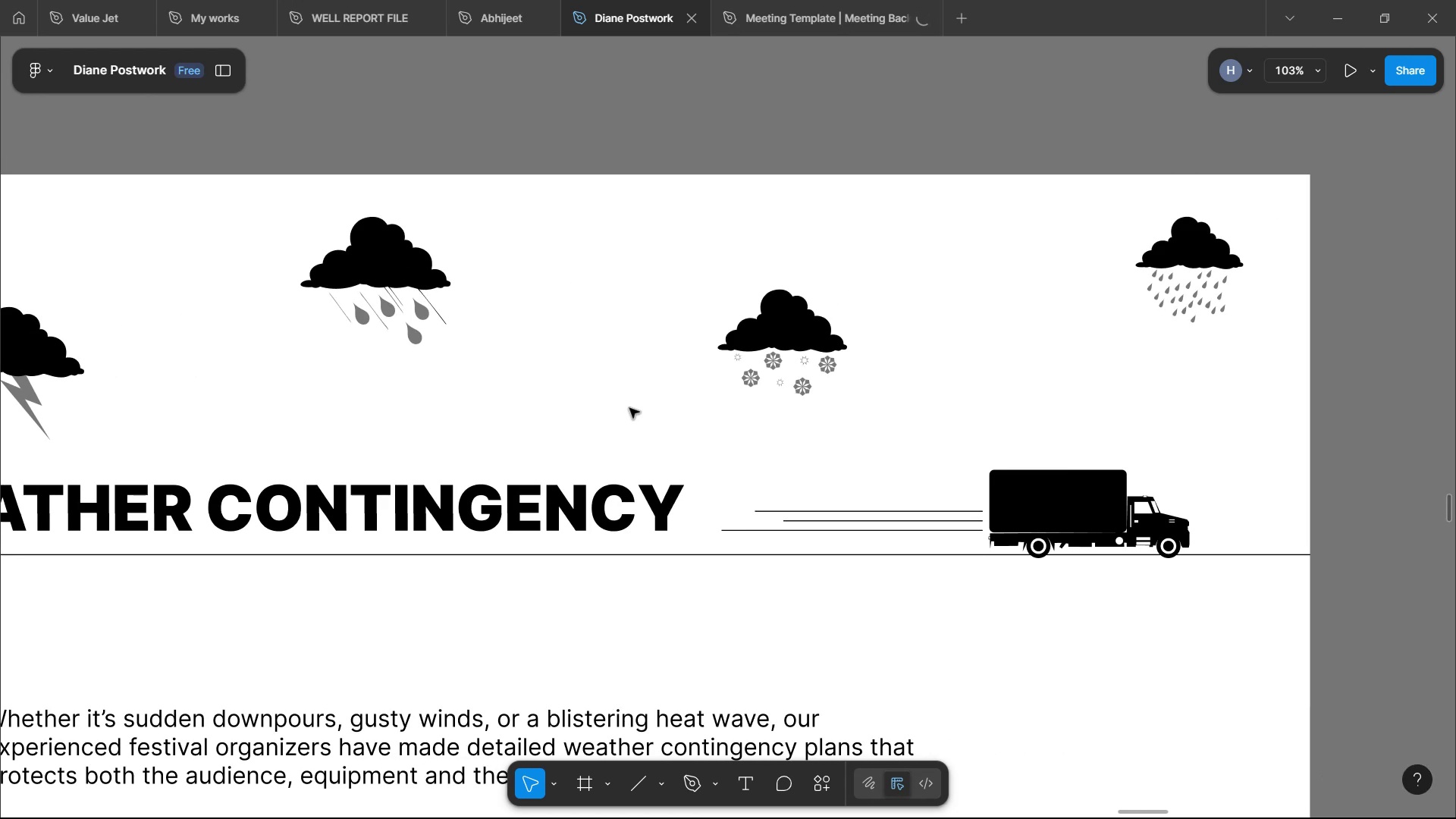 
scroll: coordinate [629, 408], scroll_direction: up, amount: 1.0
 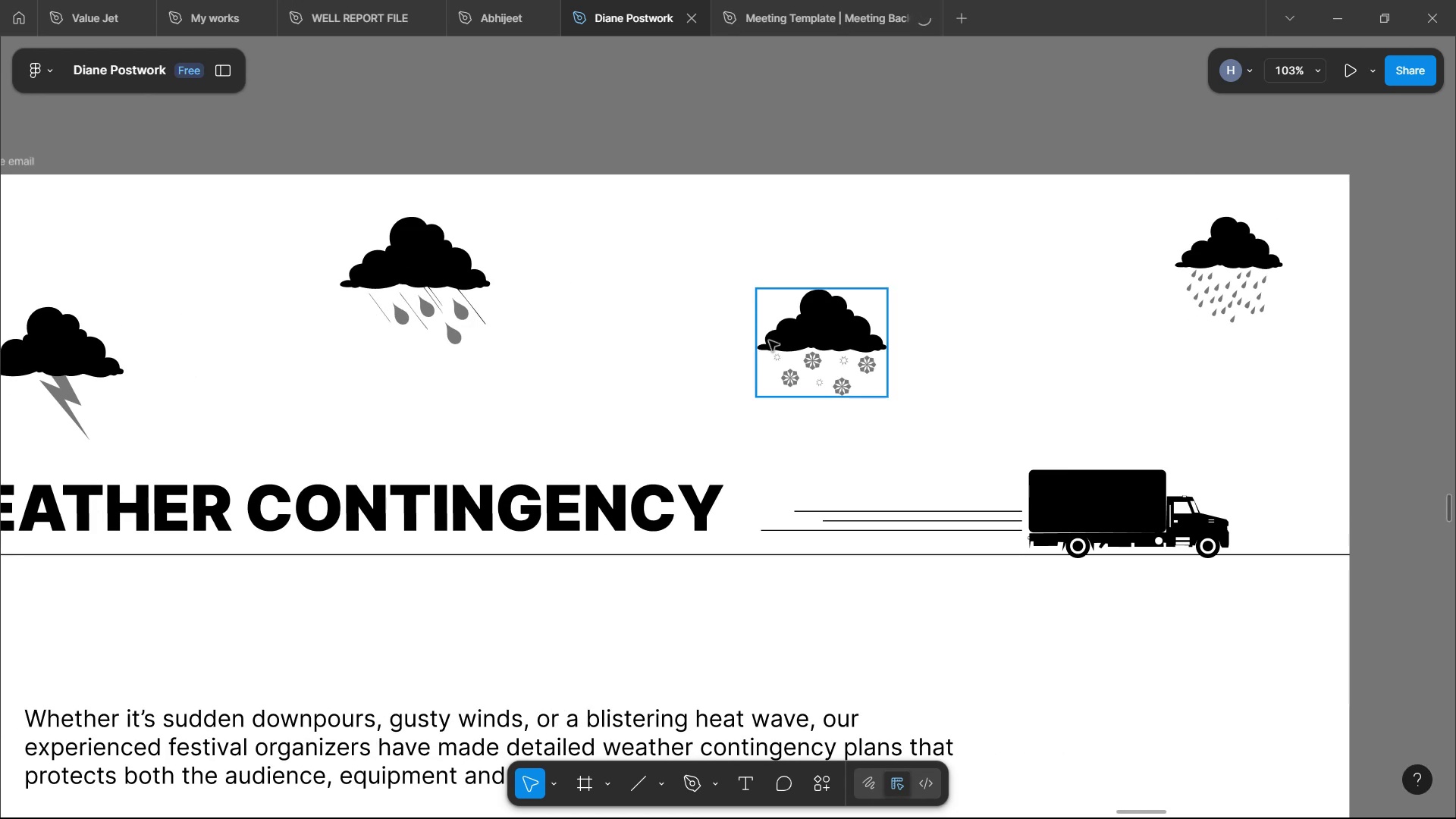 
left_click([796, 327])
 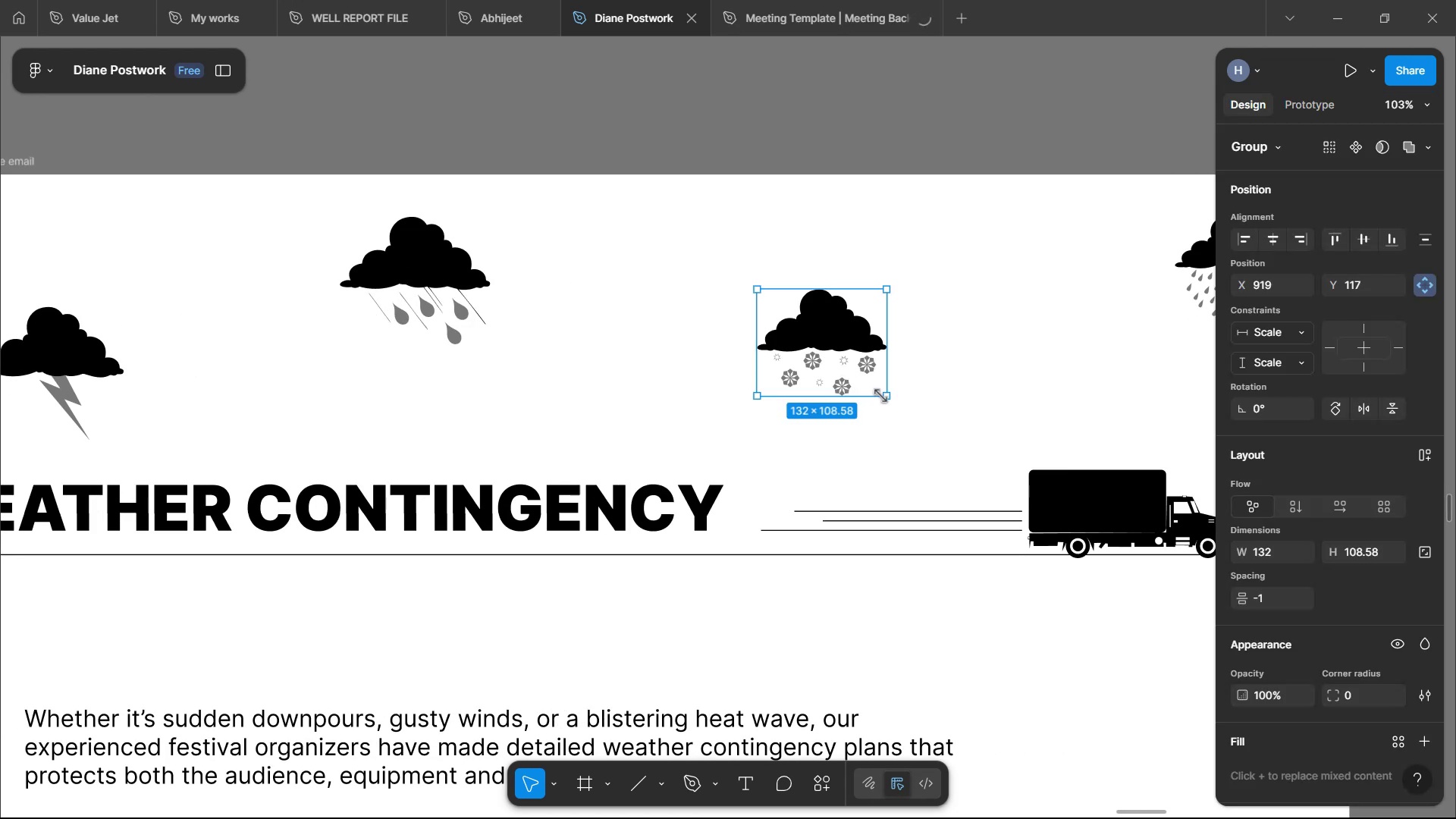 
hold_key(key=ShiftLeft, duration=1.52)
left_click_drag(start_coordinate=[890, 396], to_coordinate=[898, 409])
 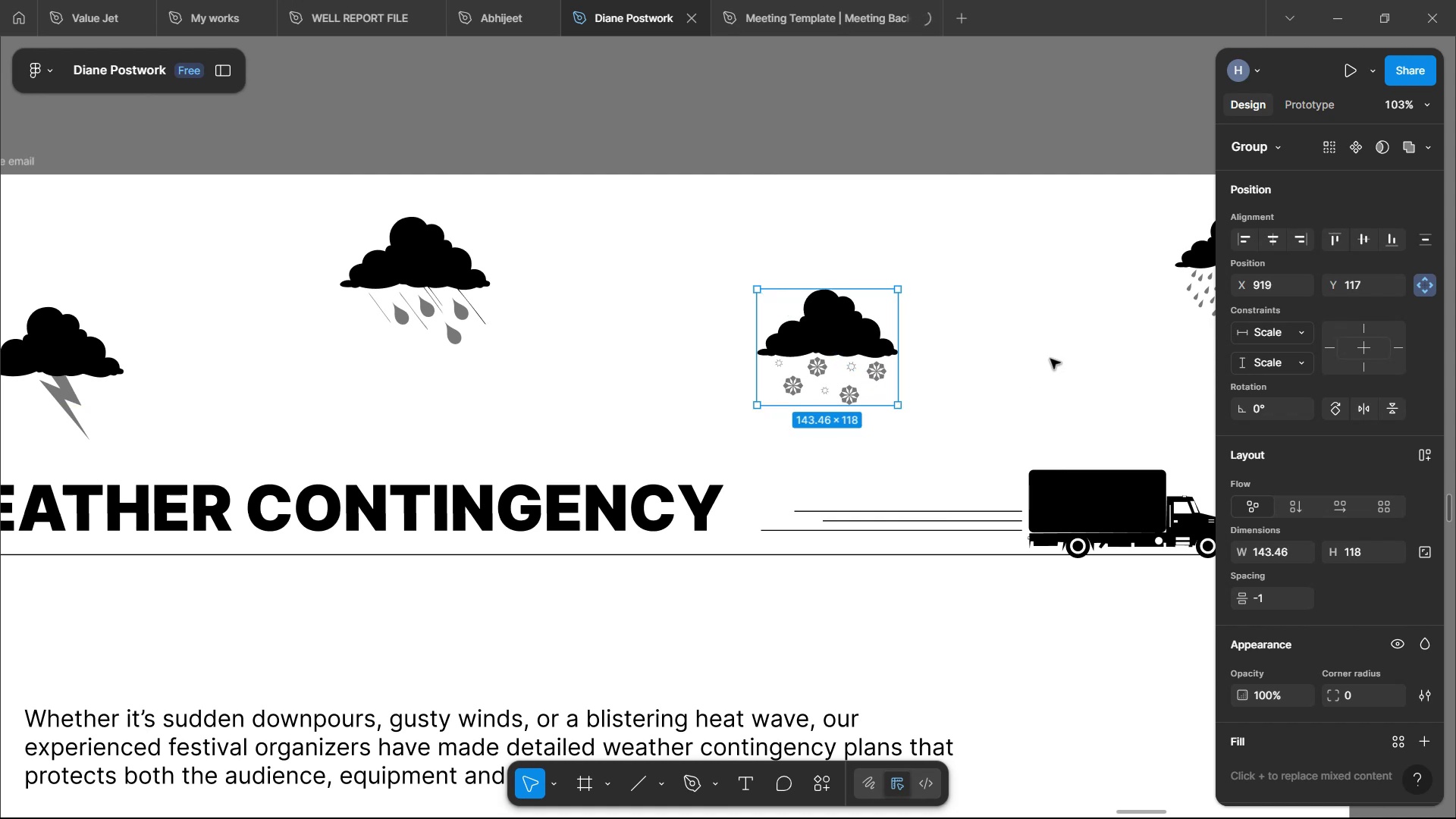 
hold_key(key=ShiftLeft, duration=1.5)
 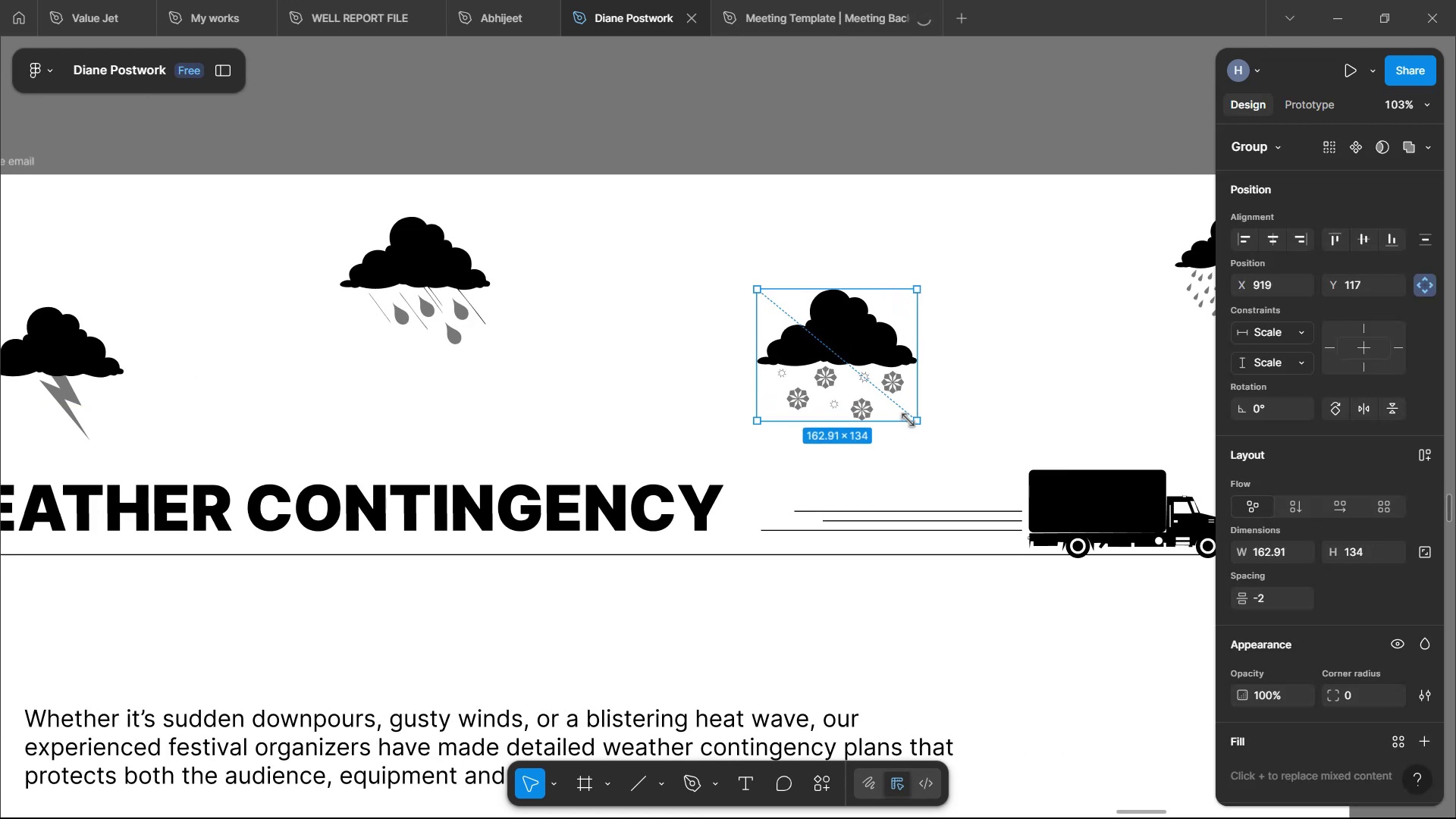 
hold_key(key=ShiftLeft, duration=1.51)
 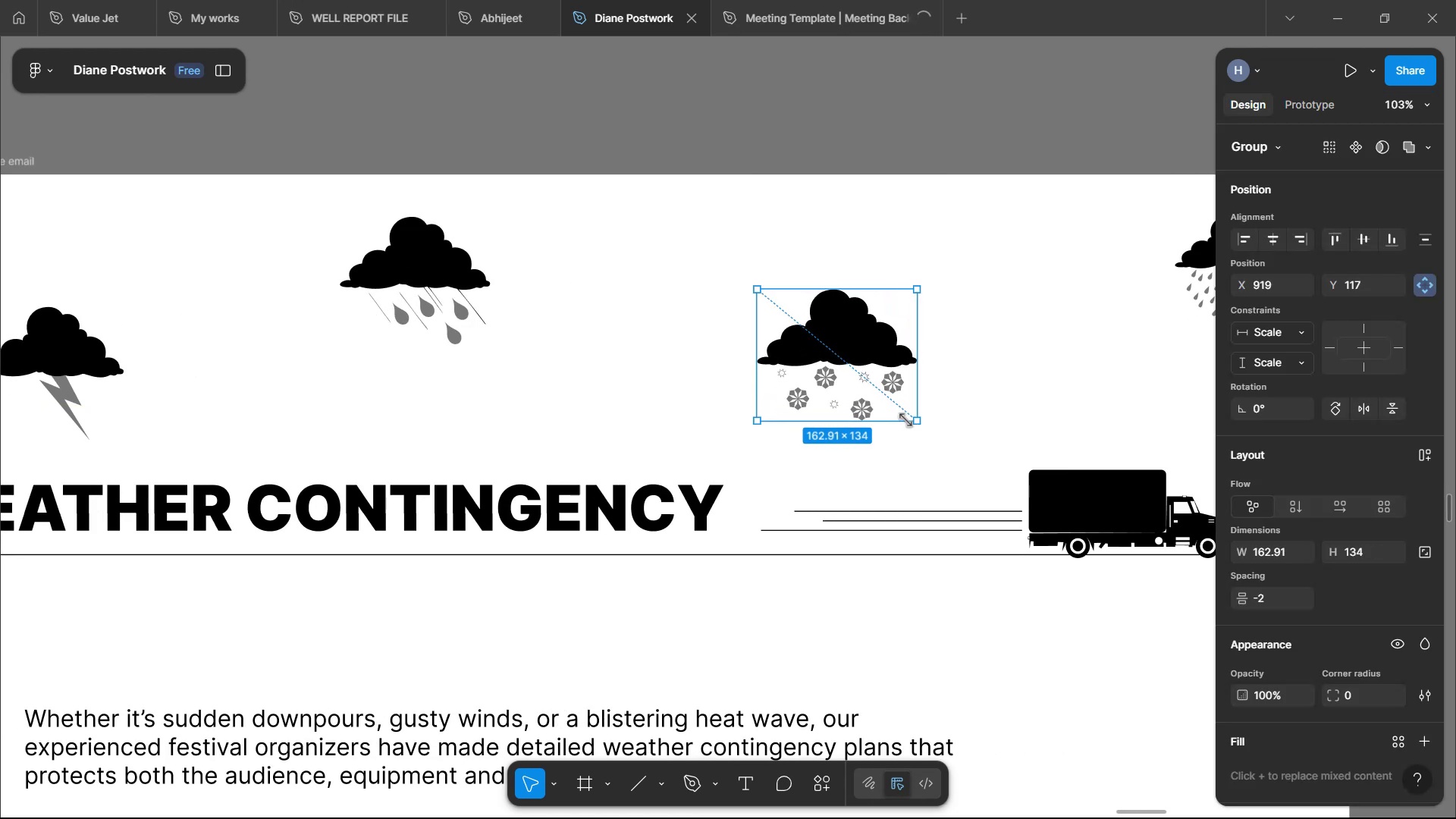 
hold_key(key=ShiftLeft, duration=1.43)
 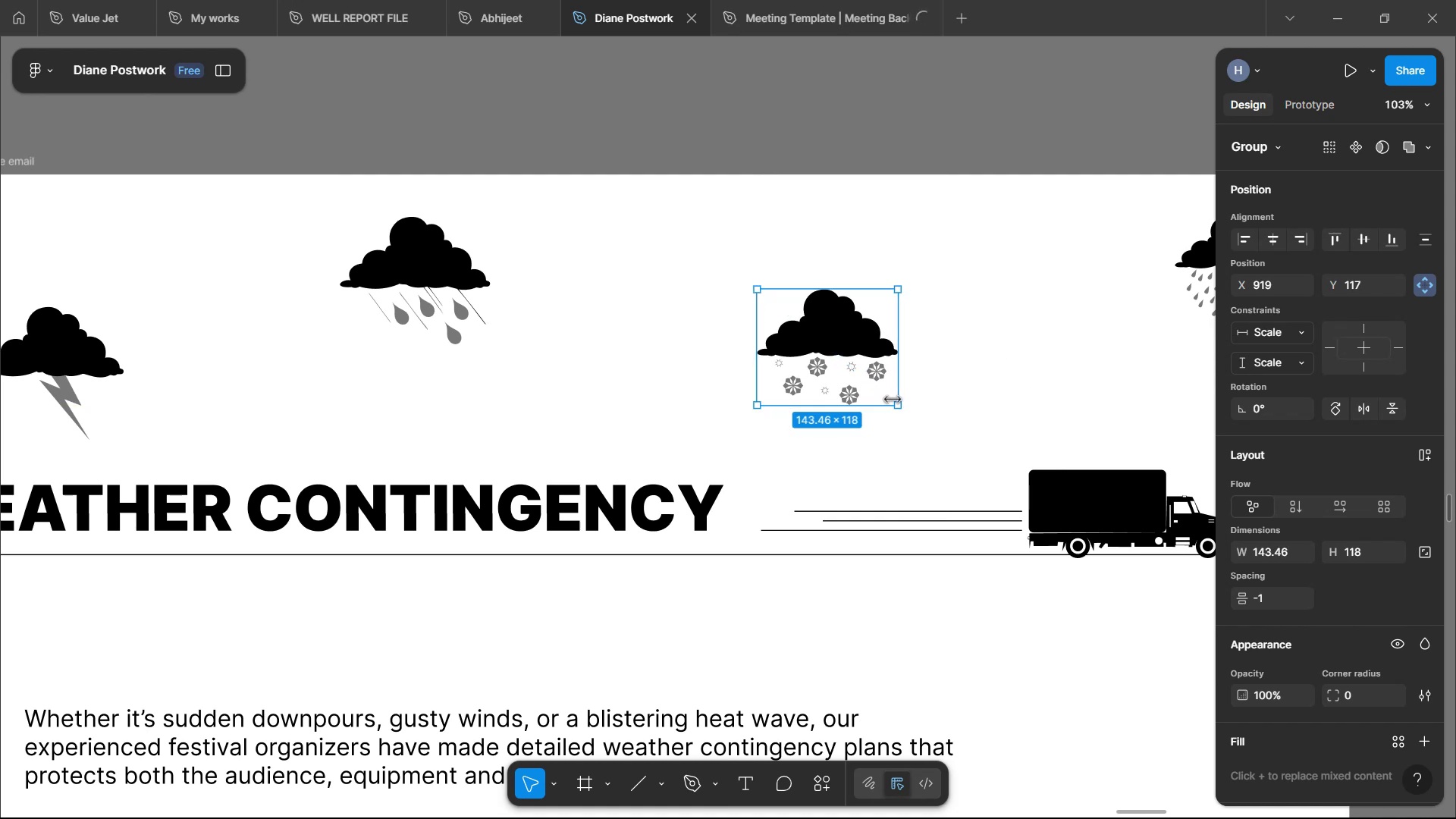 
hold_key(key=ShiftLeft, duration=1.52)
left_click_drag(start_coordinate=[905, 408], to_coordinate=[907, 413])
 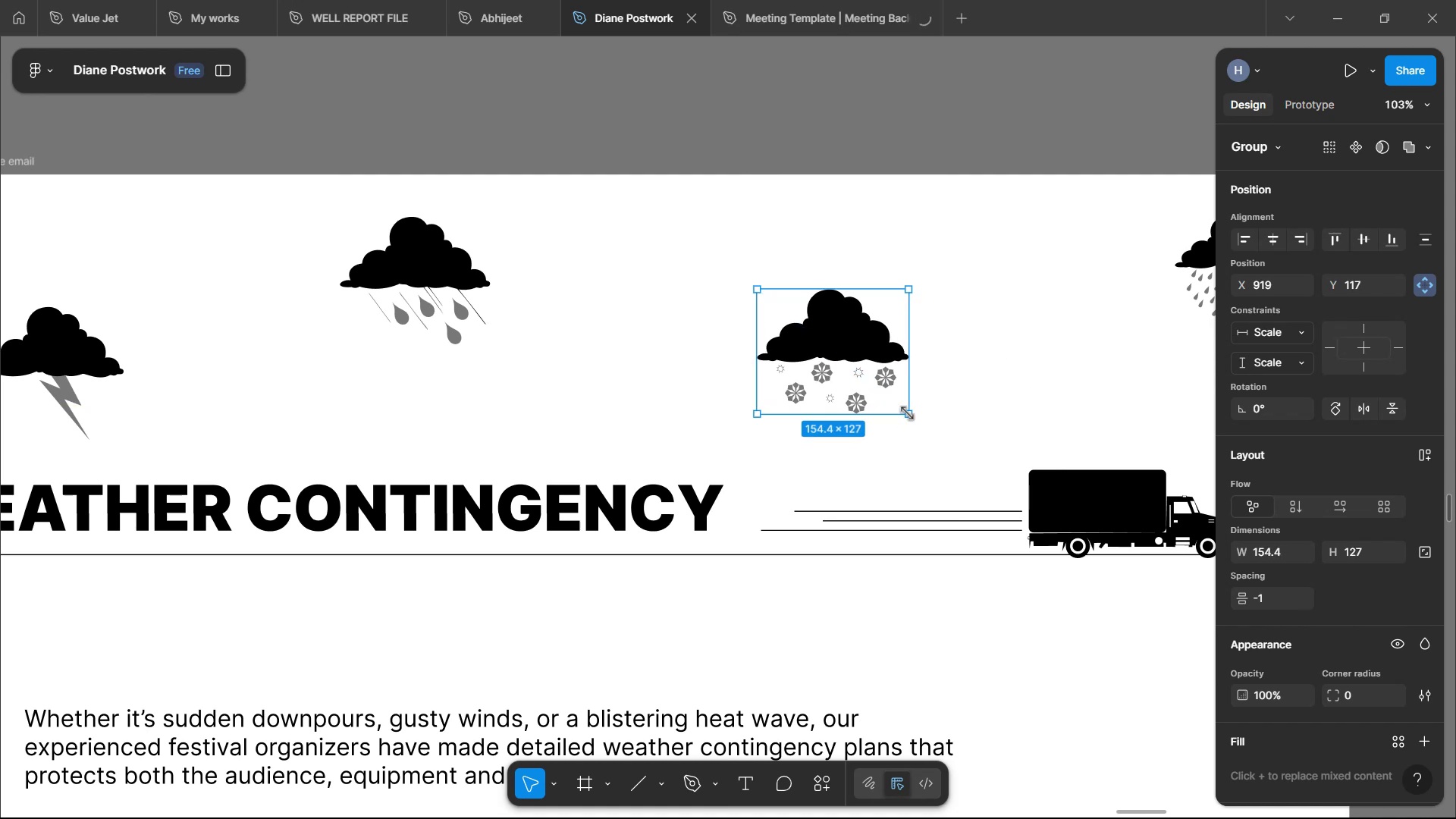 
hold_key(key=ShiftLeft, duration=0.69)
 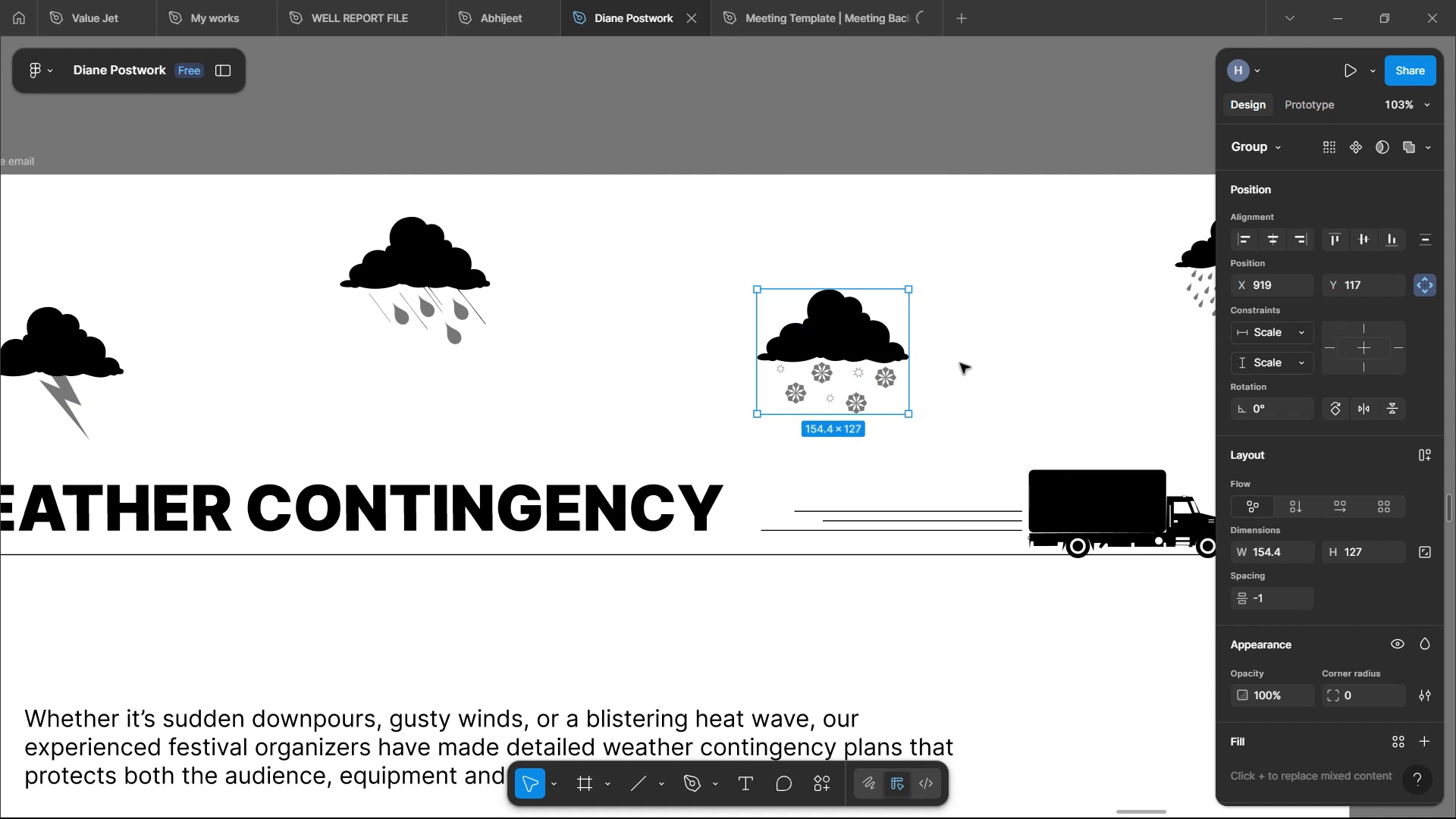 
left_click([961, 363])
 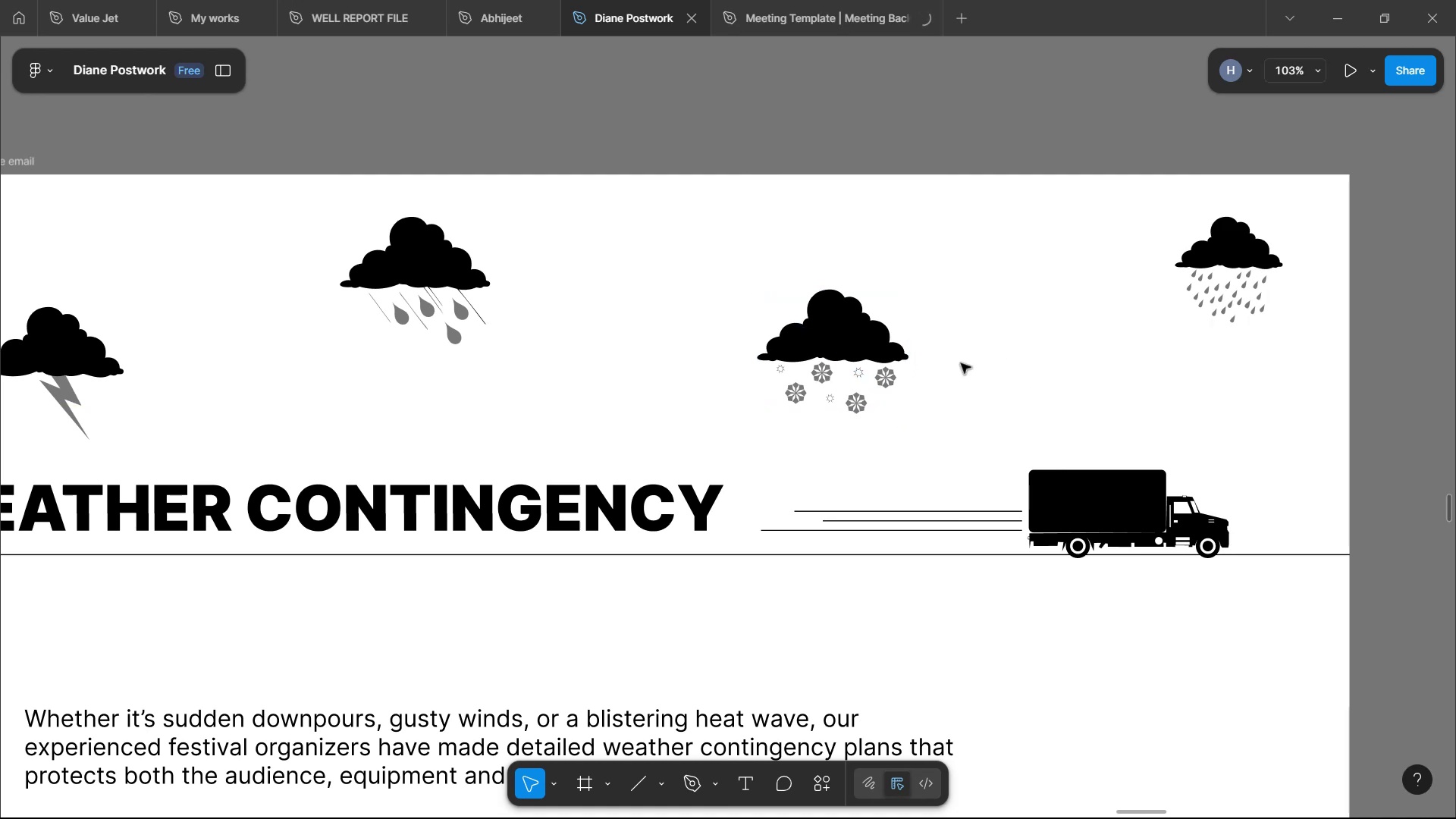 
hold_key(key=ShiftLeft, duration=1.33)
scroll: coordinate [952, 363], scroll_direction: down, amount: 5.0
 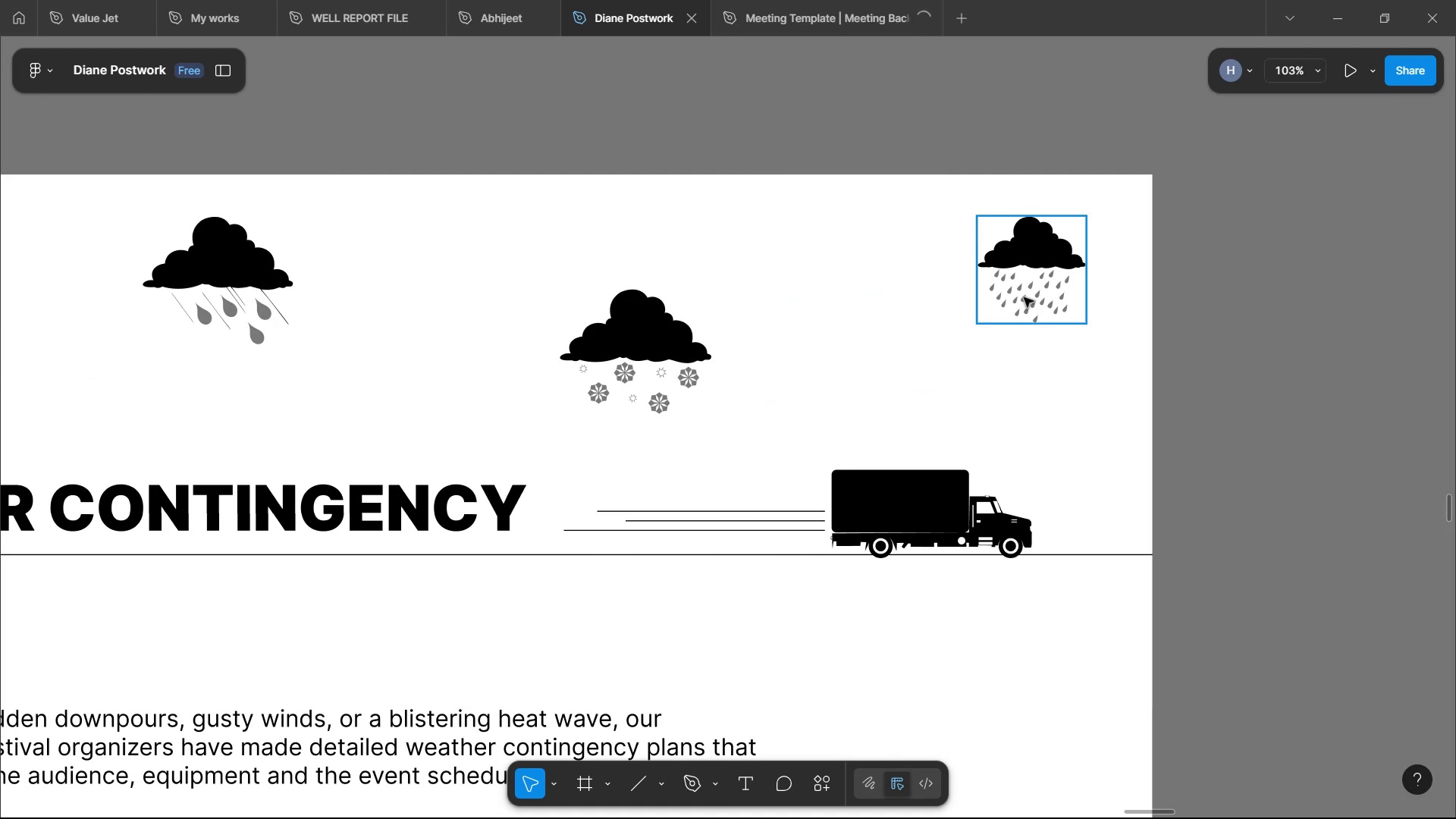 
left_click([1028, 296])
 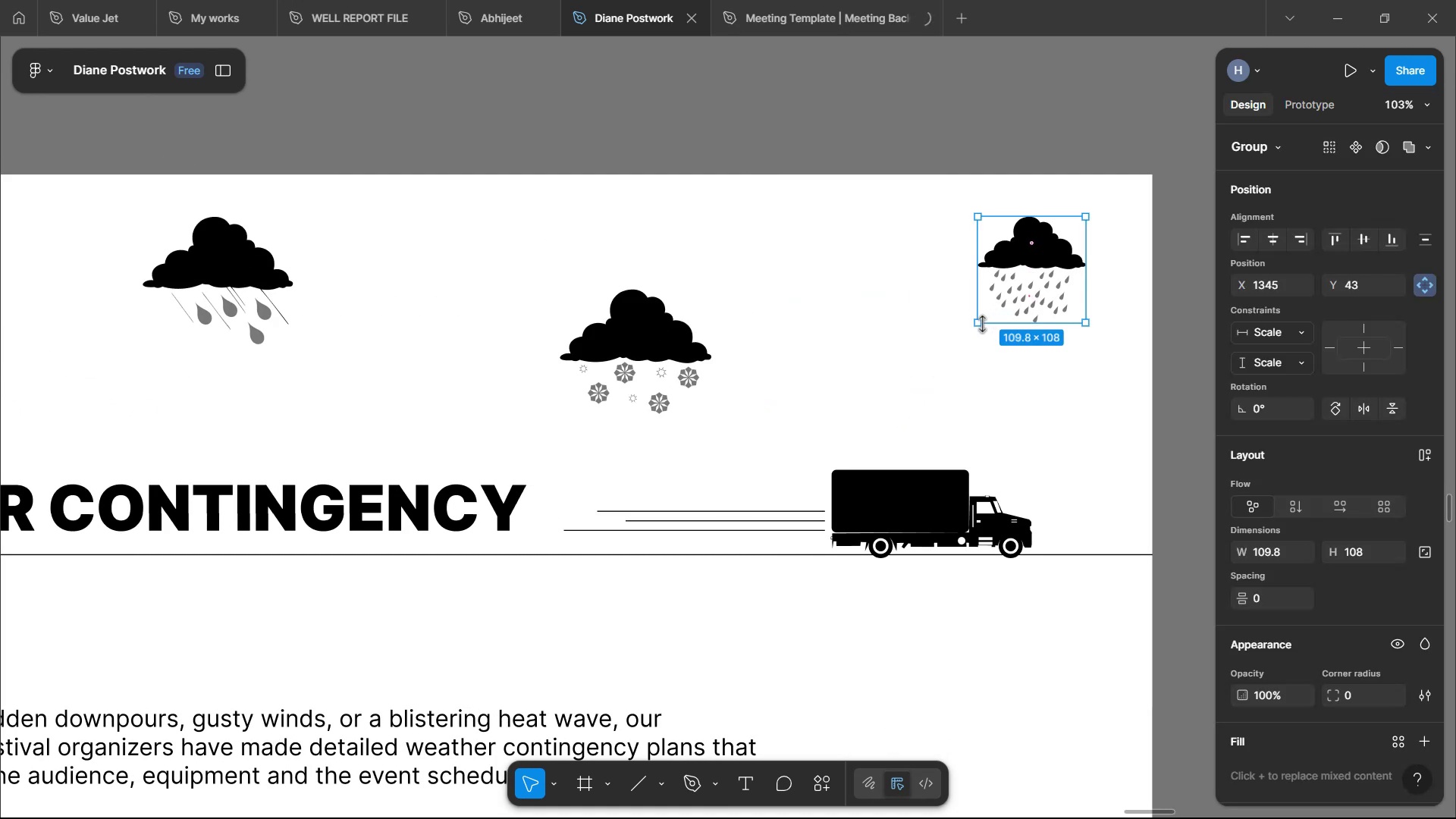 
hold_key(key=ShiftLeft, duration=1.53)
left_click_drag(start_coordinate=[976, 325], to_coordinate=[946, 356])
 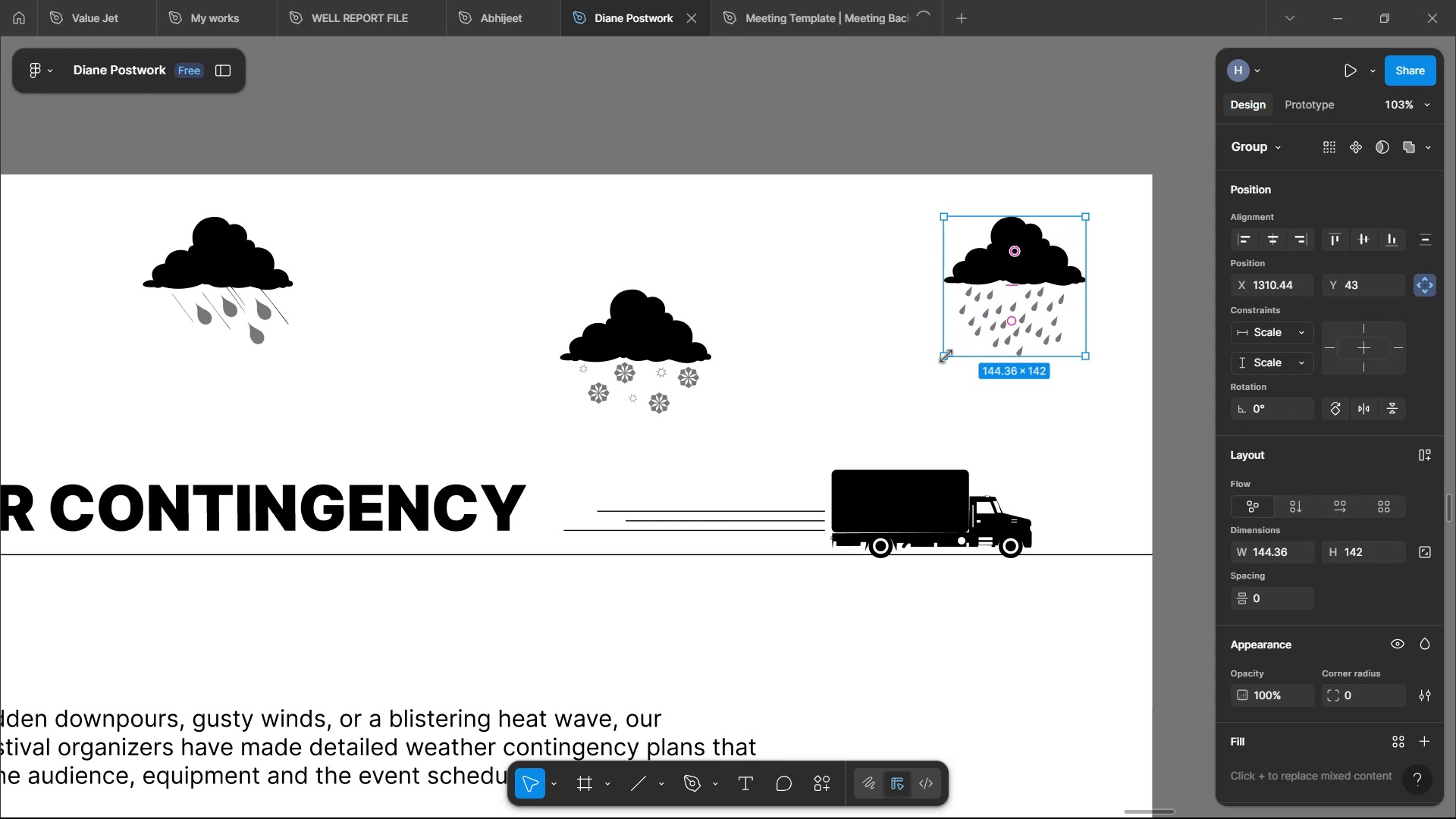 
hold_key(key=ShiftLeft, duration=1.53)
 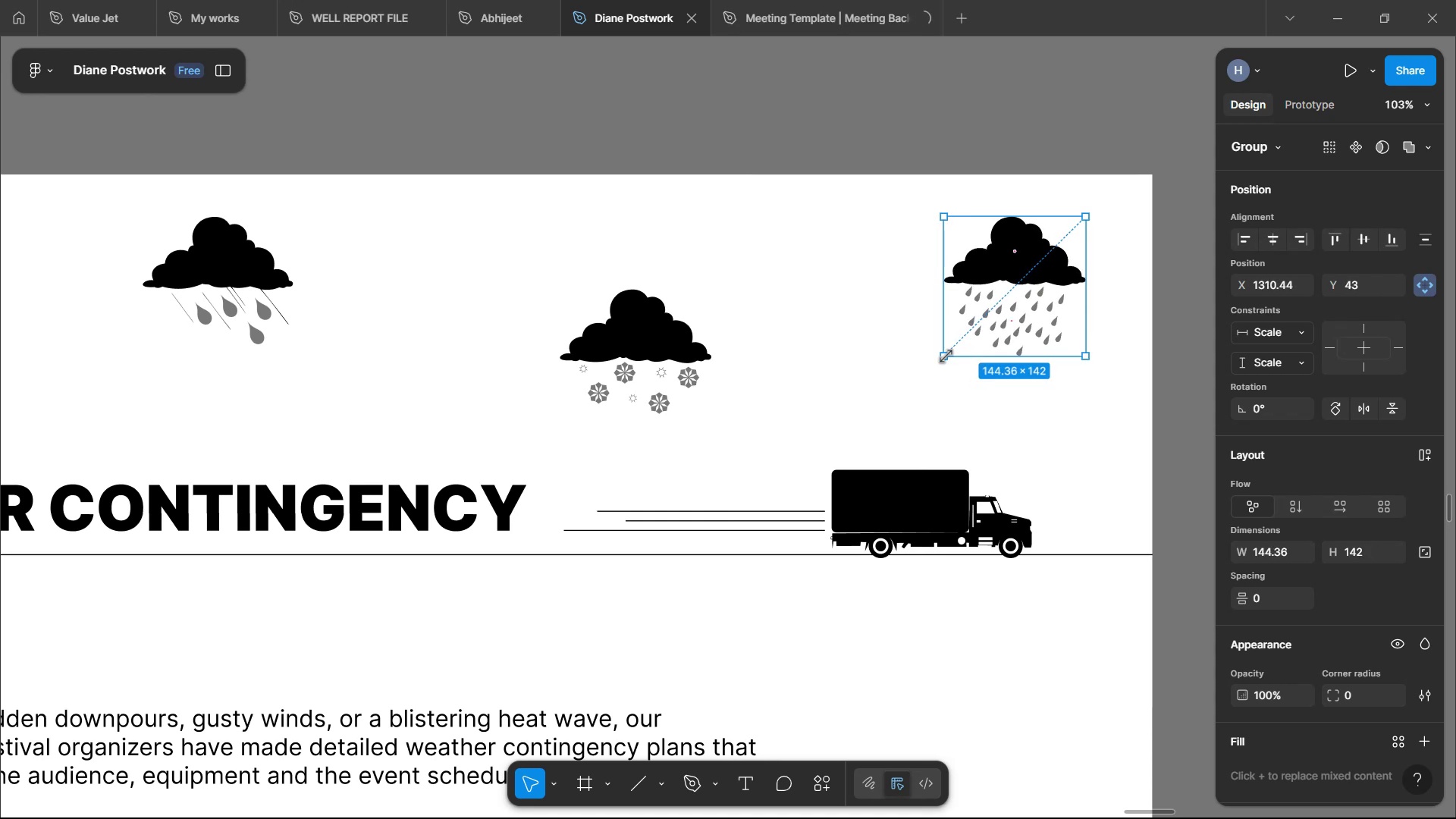 
hold_key(key=ShiftLeft, duration=1.5)
 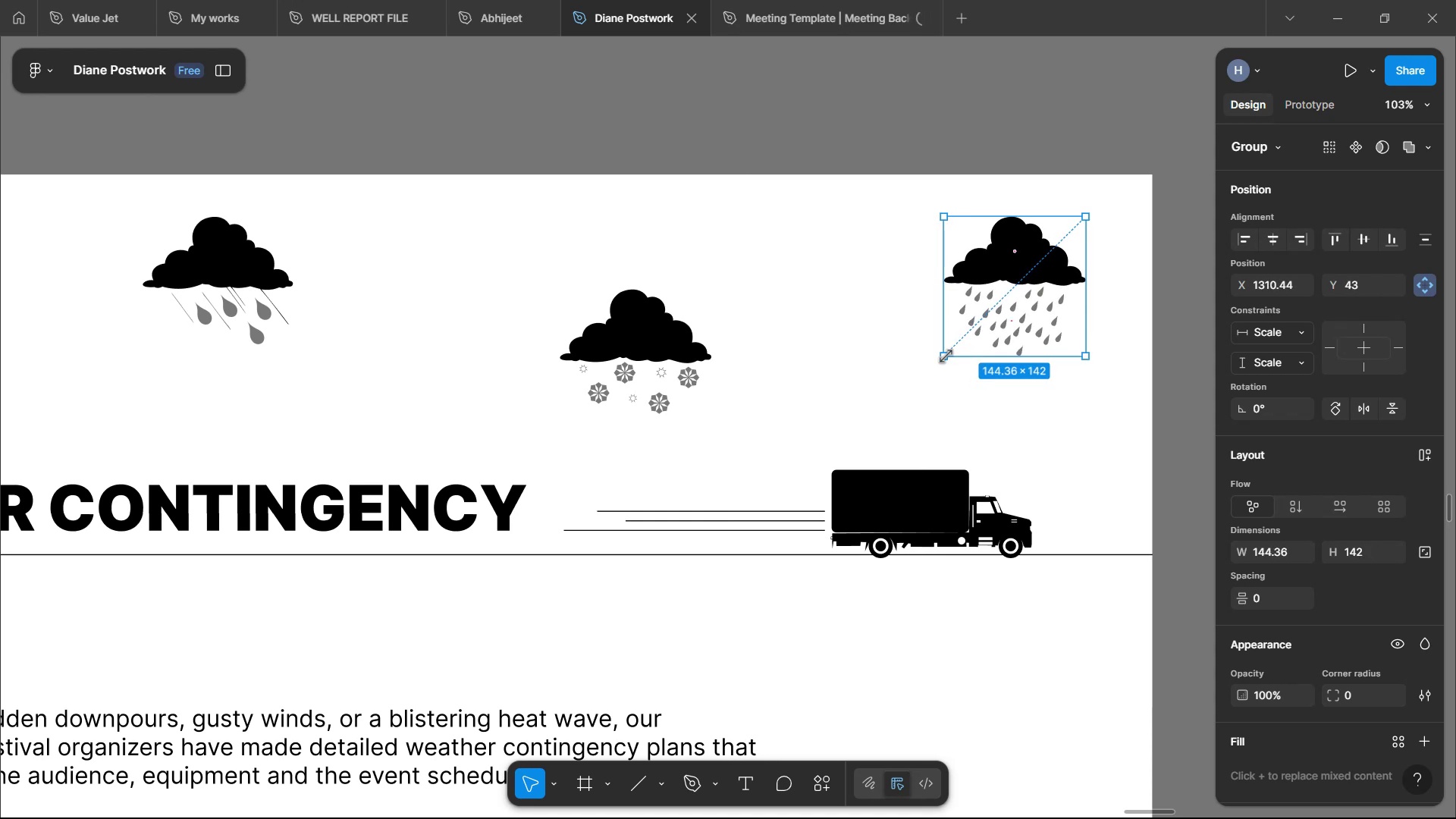 
hold_key(key=ShiftLeft, duration=1.87)
left_click([868, 369])
 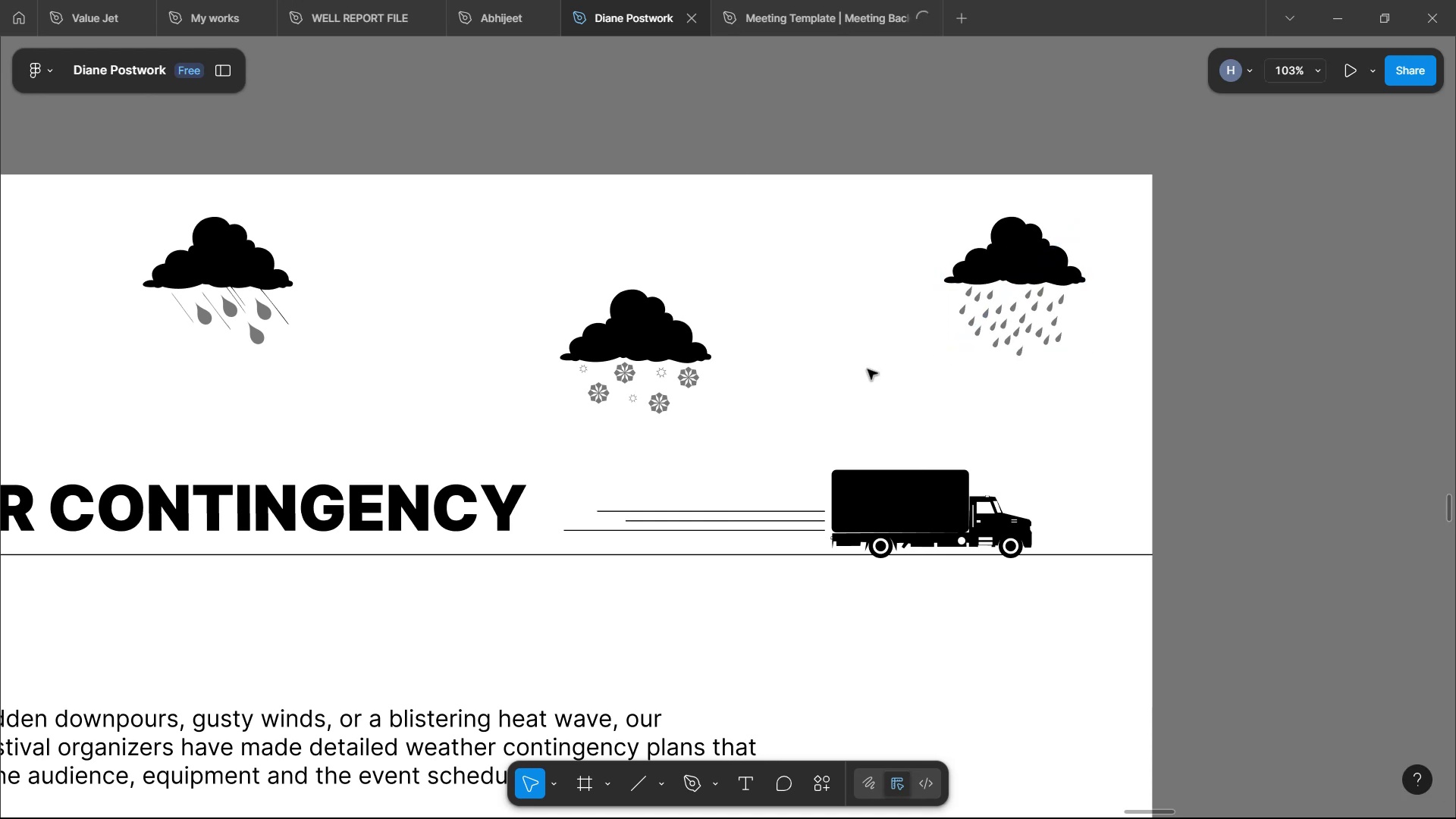 
hold_key(key=ShiftLeft, duration=1.33)
scroll: coordinate [863, 366], scroll_direction: up, amount: 8.0
 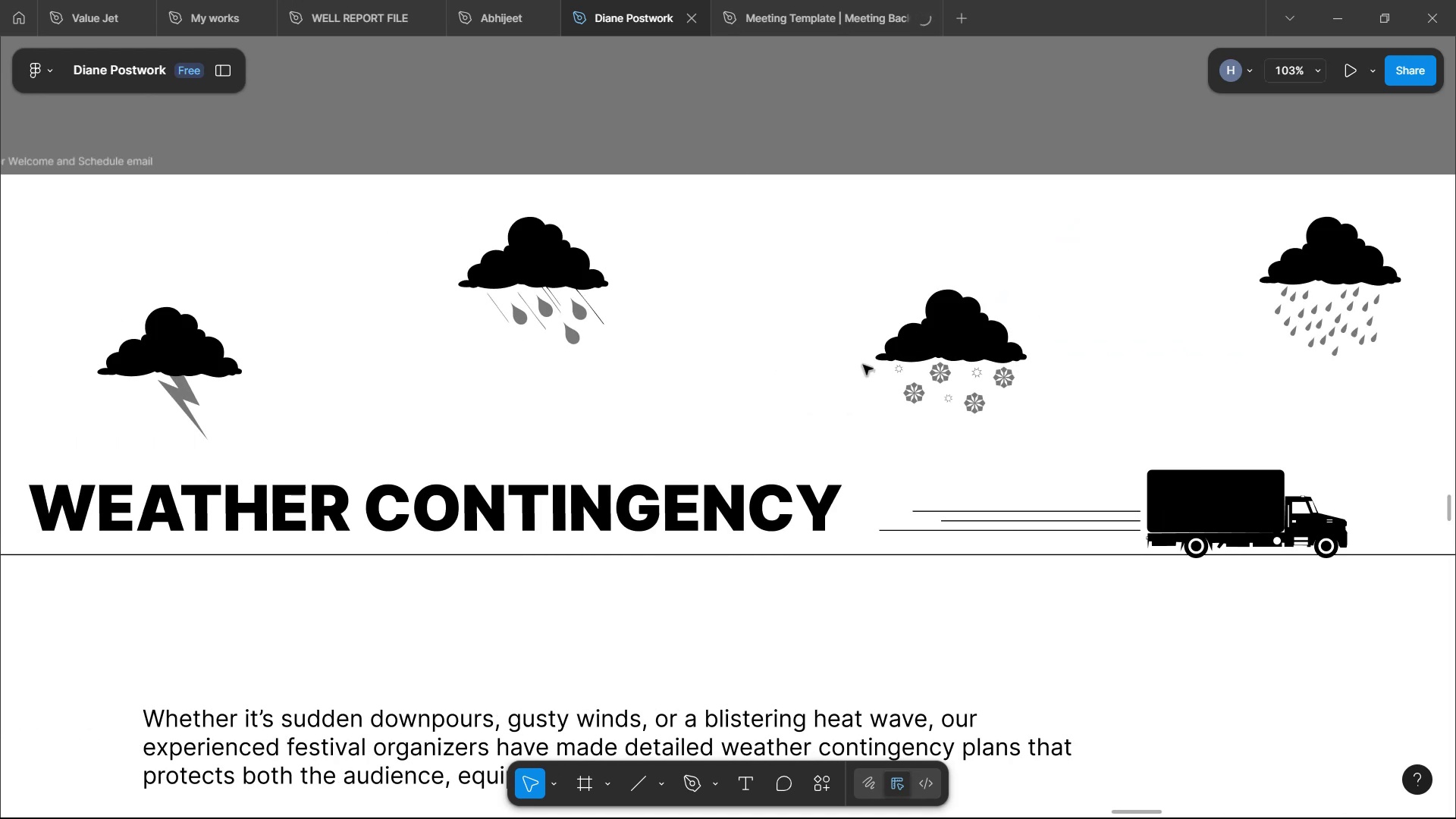 
hold_key(key=ControlLeft, duration=0.56)
scroll: coordinate [861, 356], scroll_direction: down, amount: 3.0
 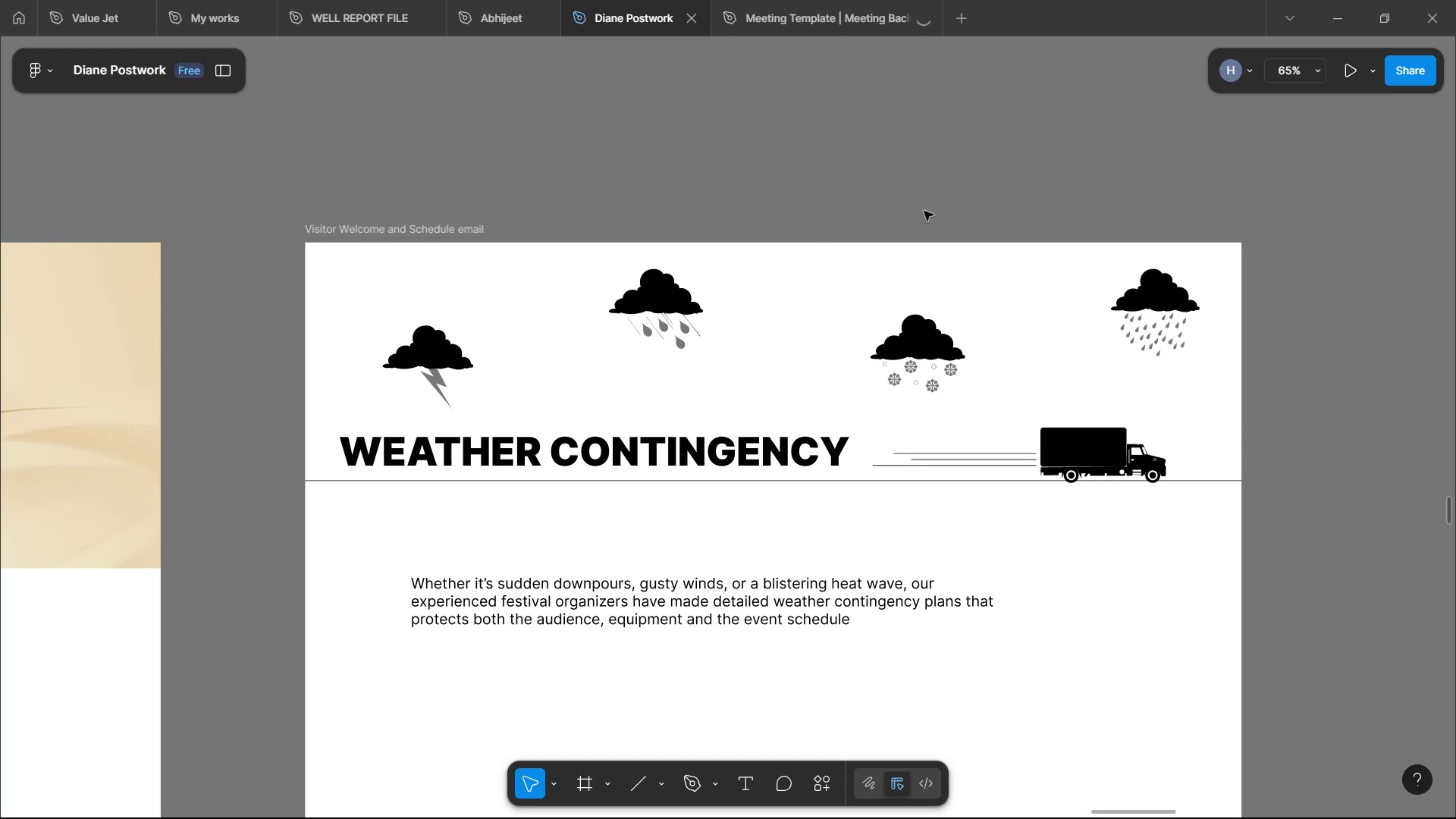 
wait(5.9)
 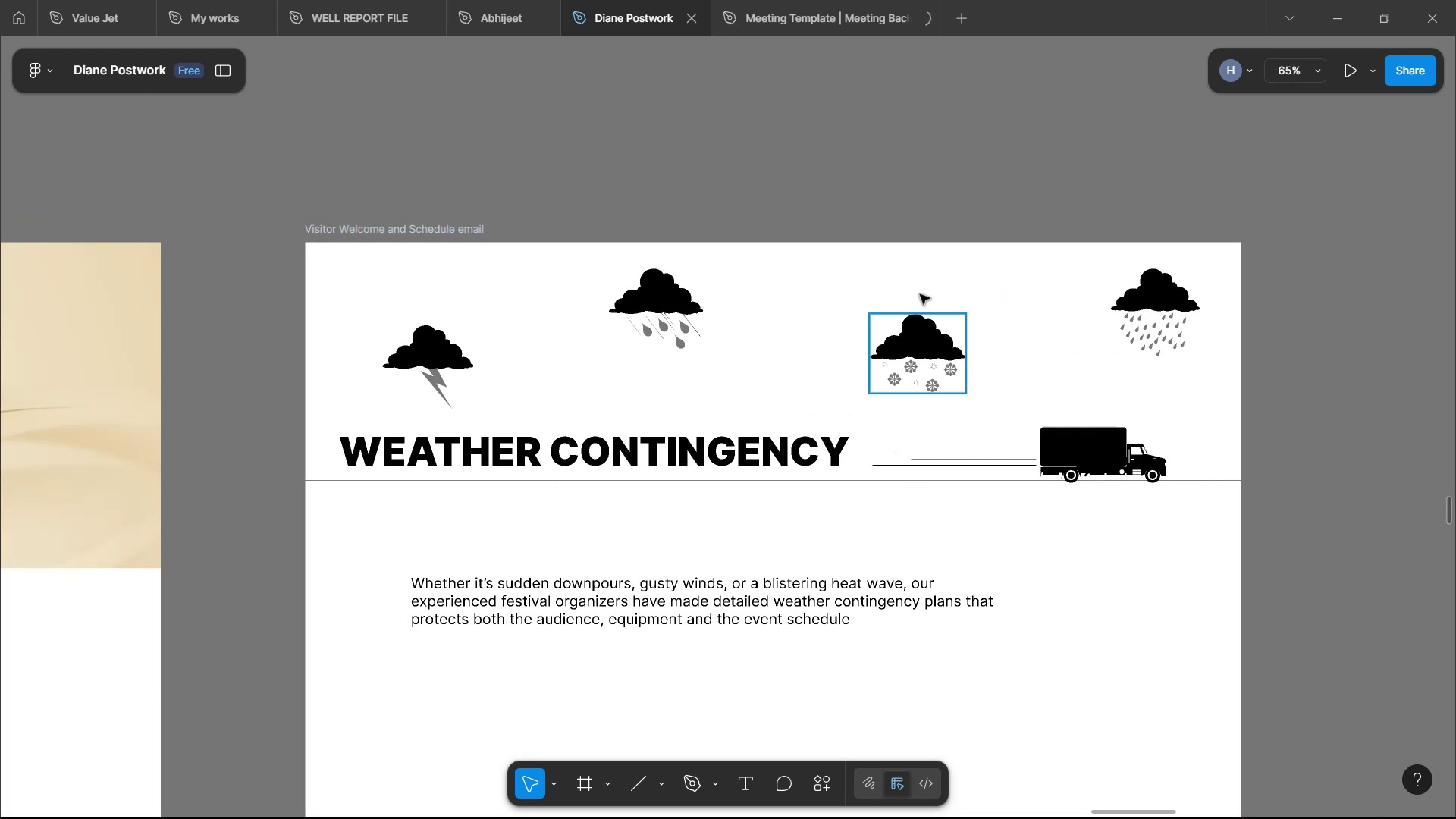 
scroll: coordinate [972, 403], scroll_direction: down, amount: 5.0
 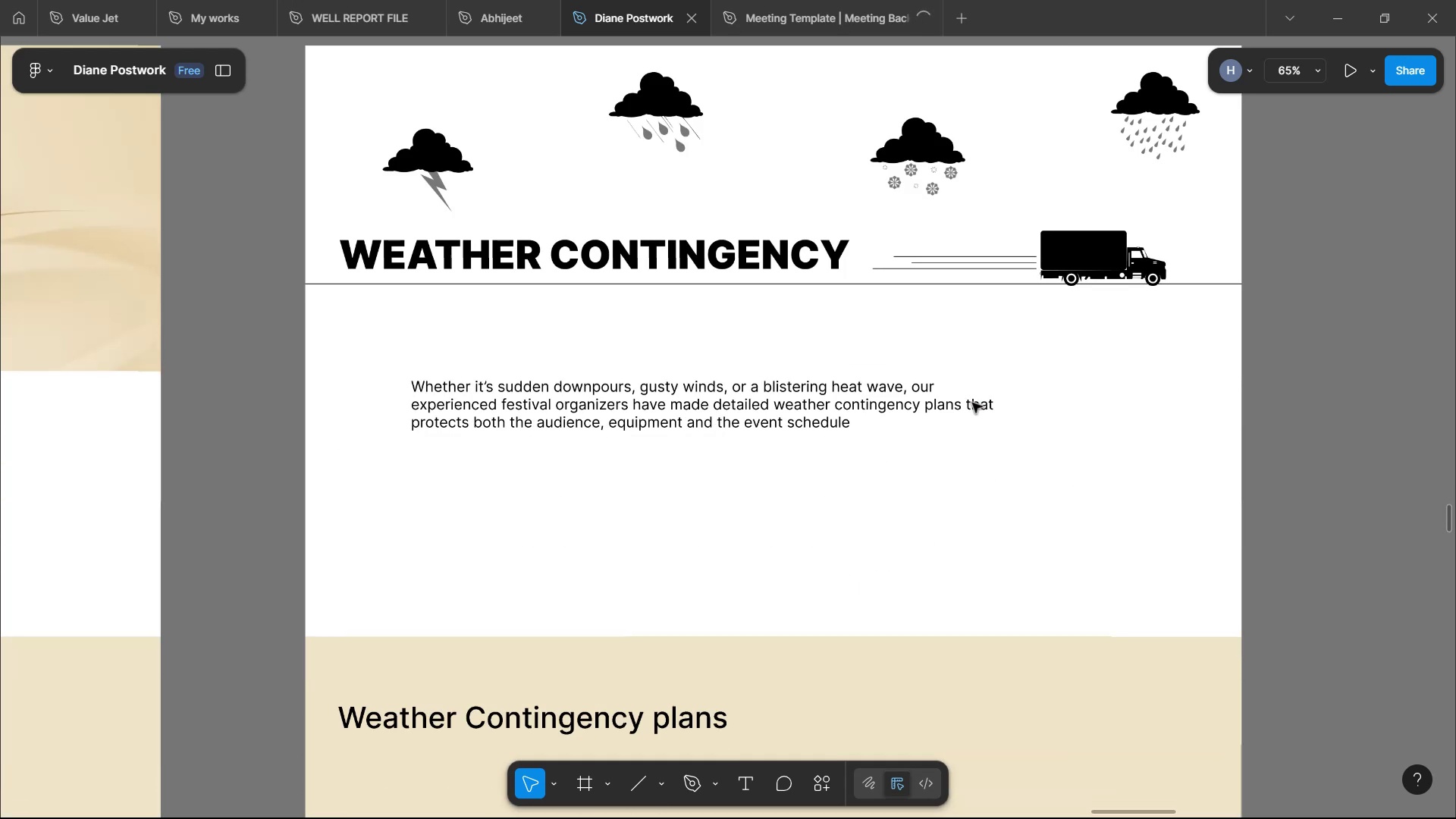 
left_click([610, 408])
 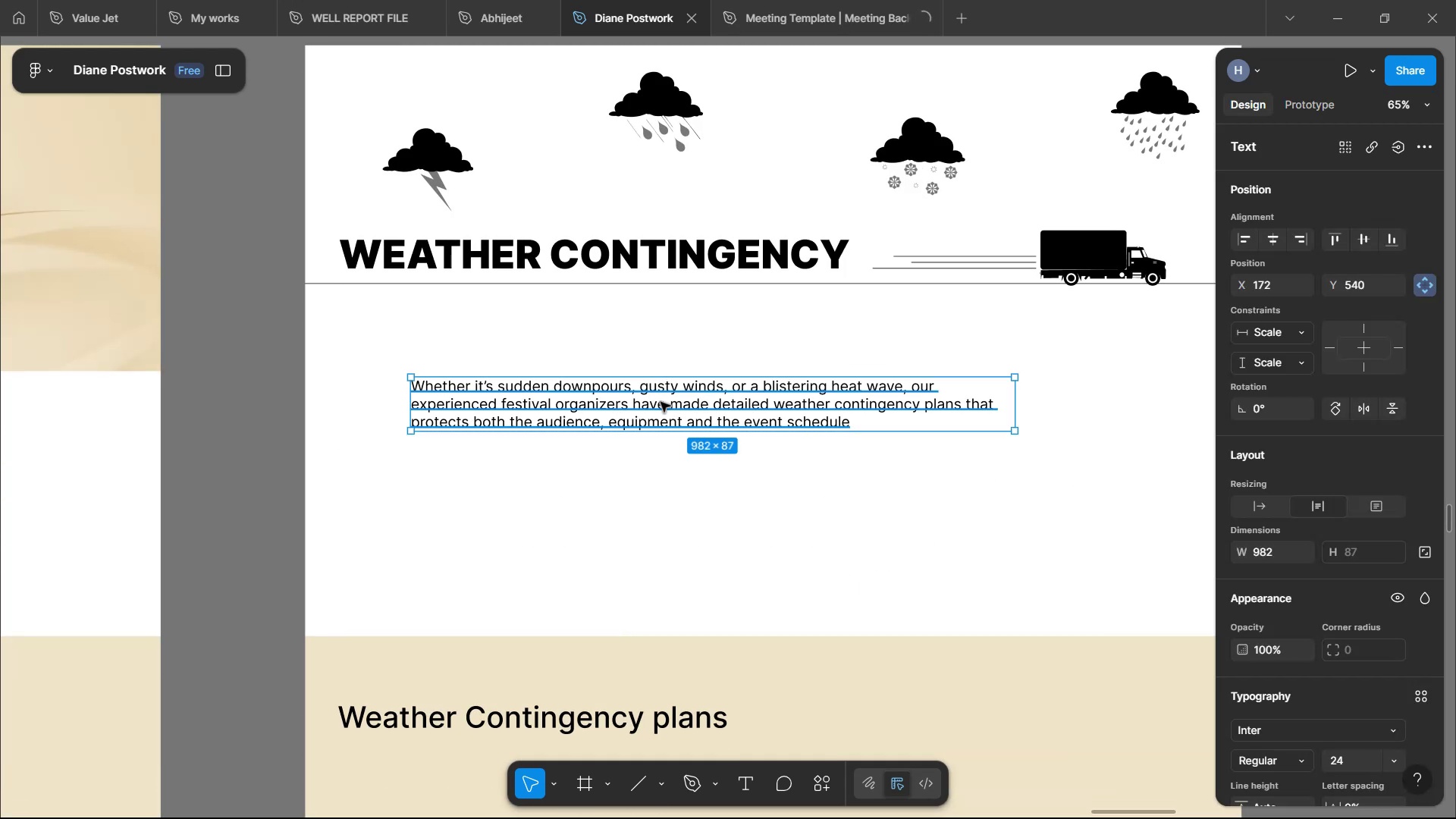 
left_click_drag(start_coordinate=[661, 402], to_coordinate=[645, 394])
 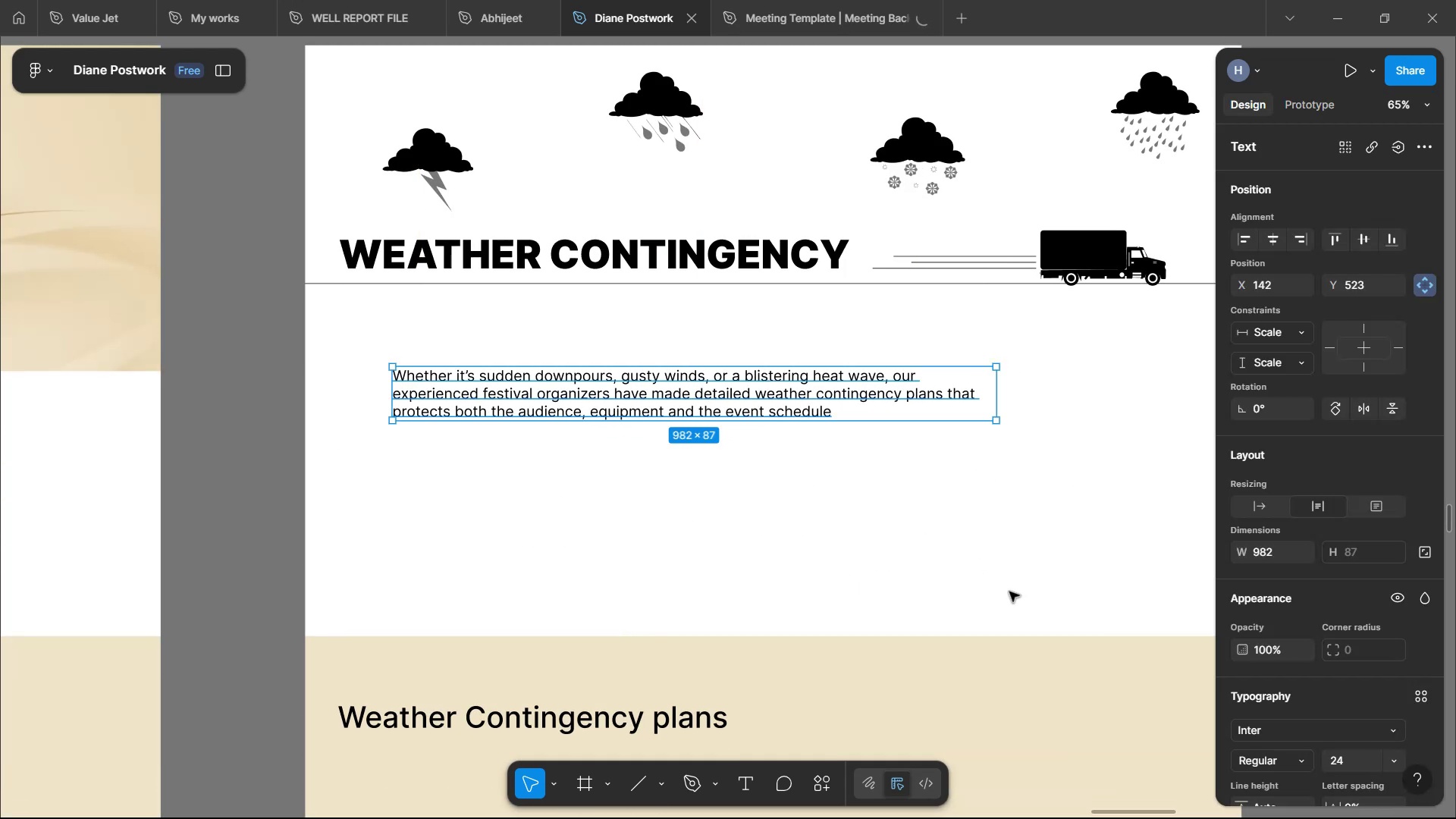 
left_click([970, 516])
 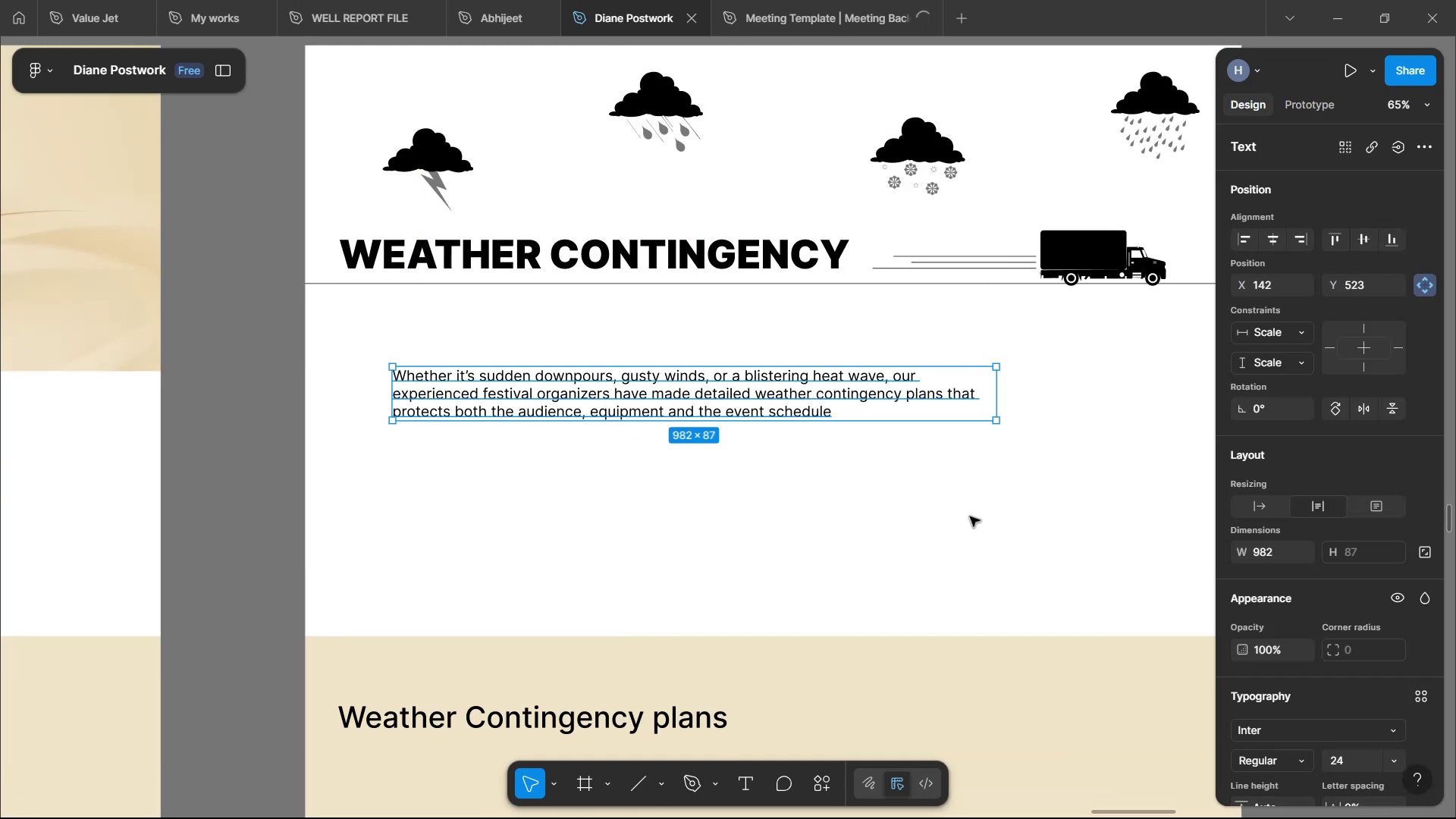 
scroll: coordinate [970, 516], scroll_direction: up, amount: 3.0
 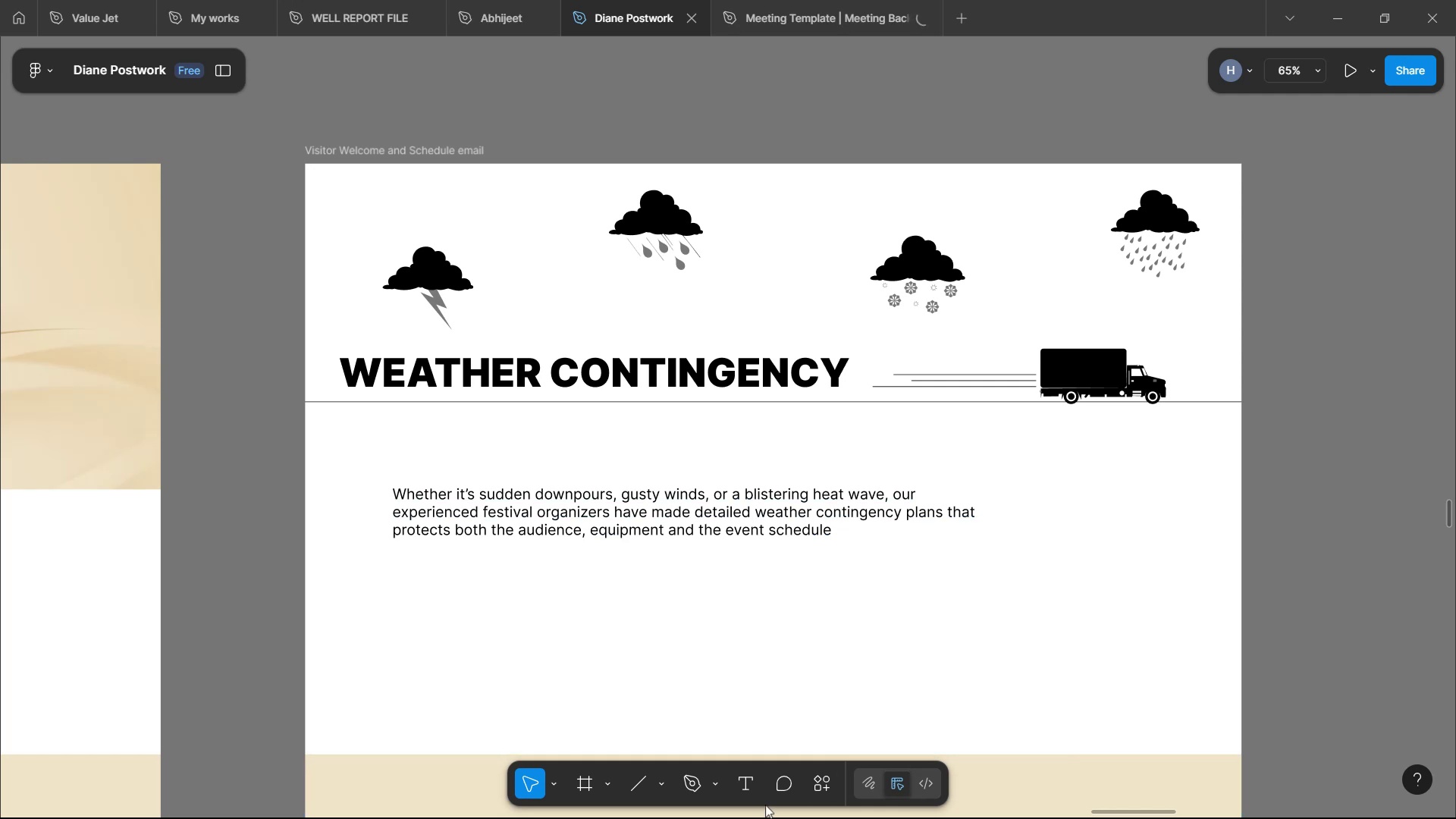 
wait(7.25)
 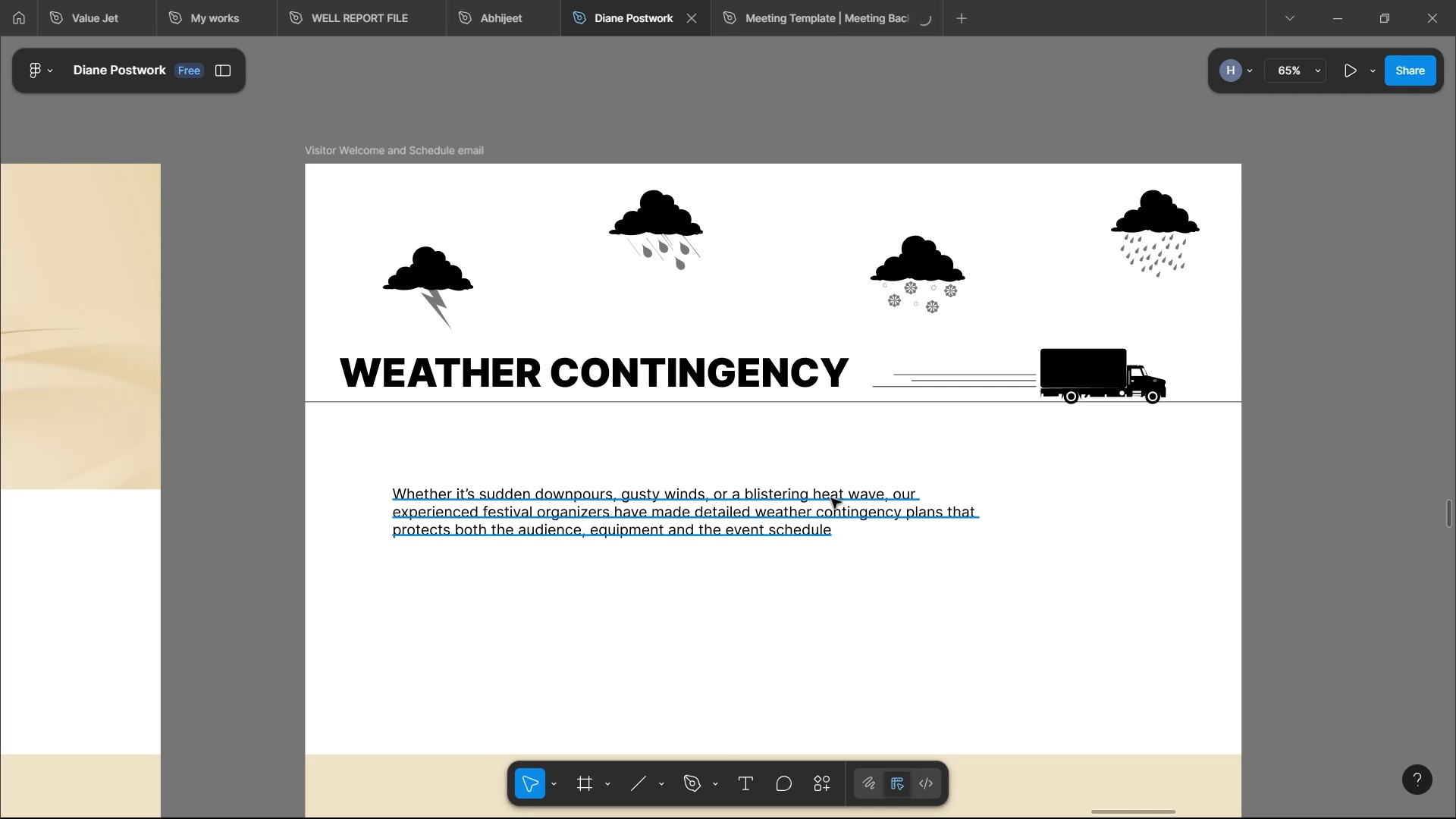 
left_click([1100, 802])
 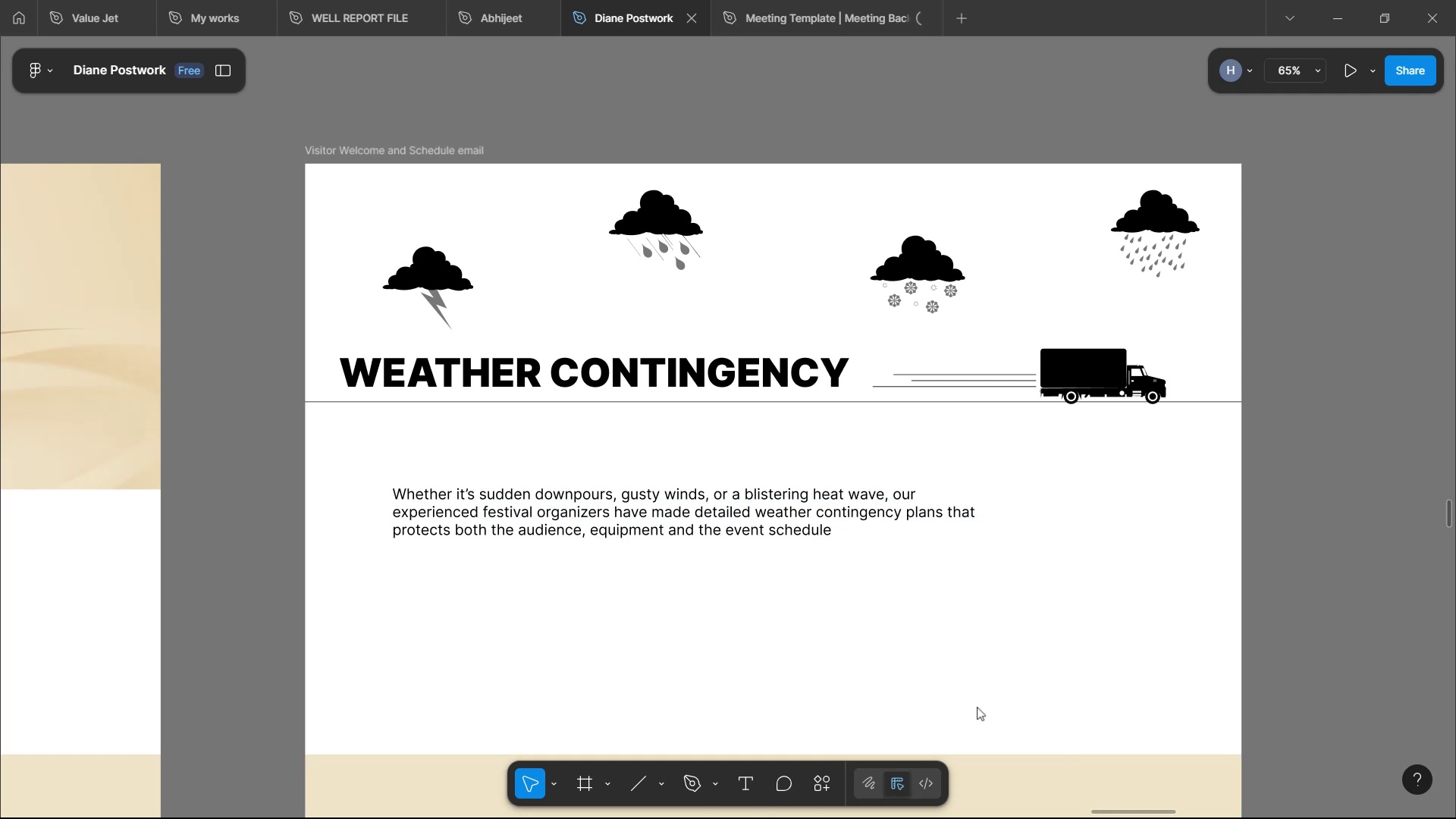 
left_click([981, 703])
 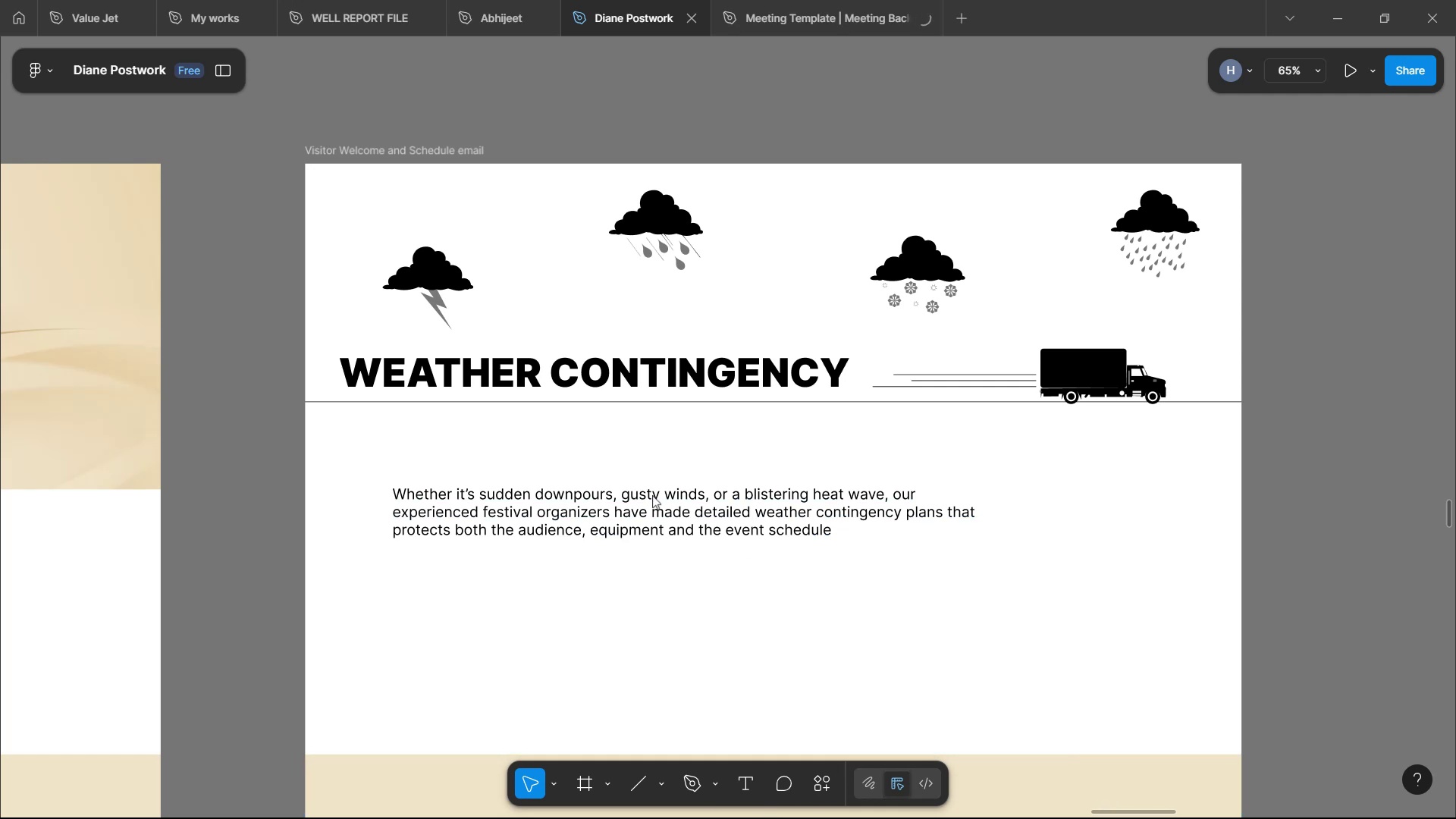 
left_click([652, 495])
 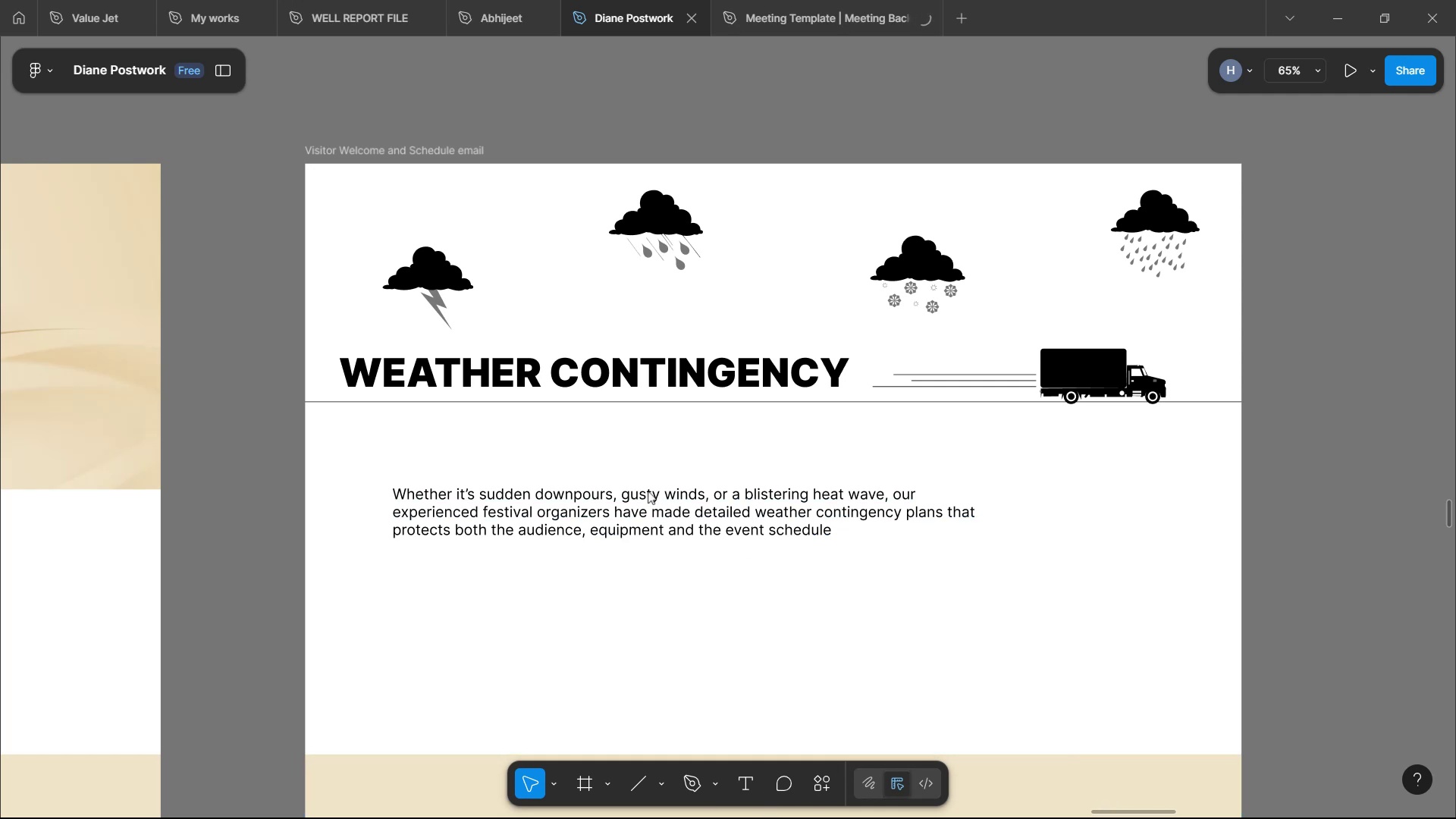 
scroll: coordinate [636, 481], scroll_direction: up, amount: 4.0
 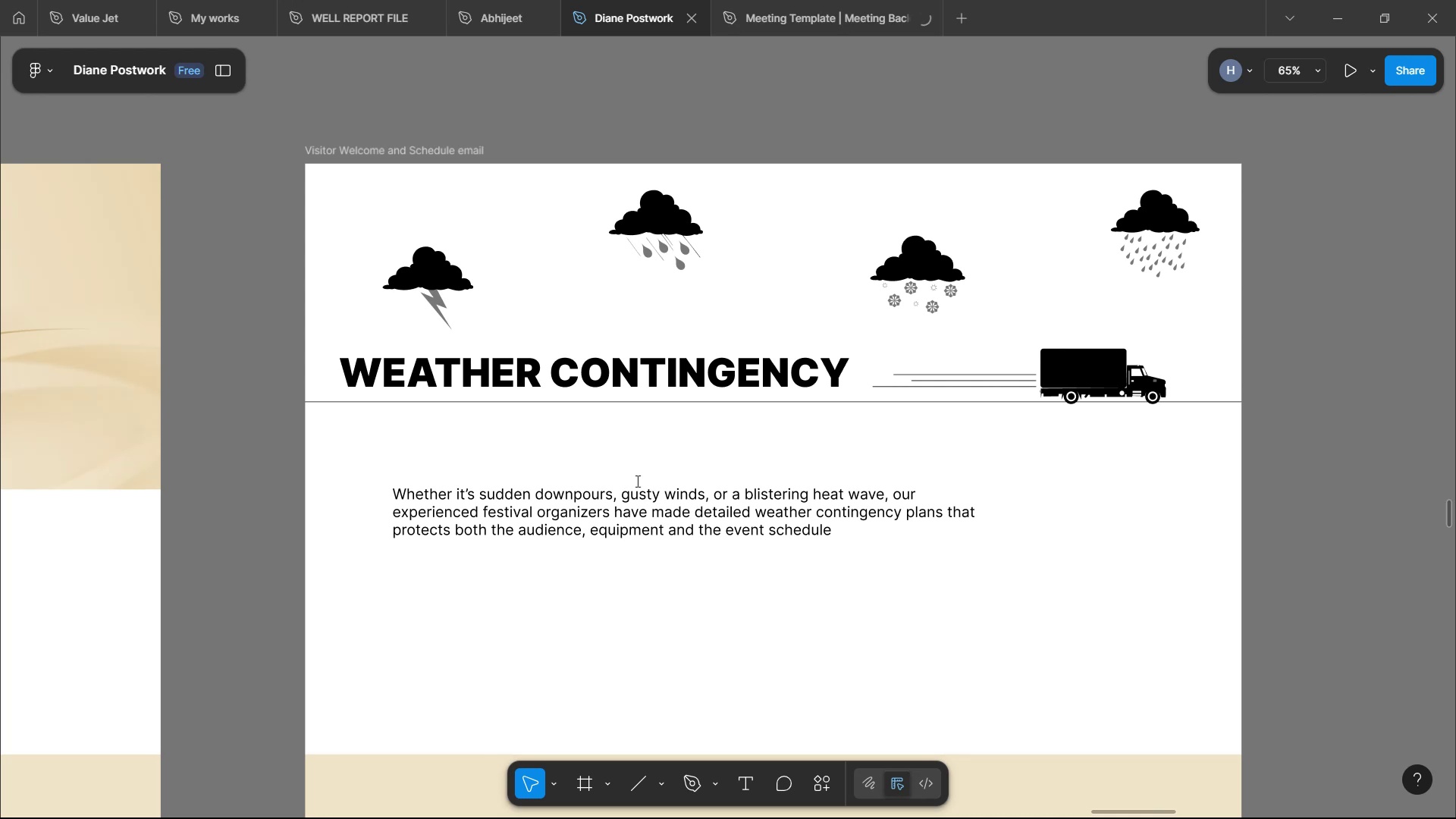 
scroll: coordinate [636, 481], scroll_direction: down, amount: 8.0
 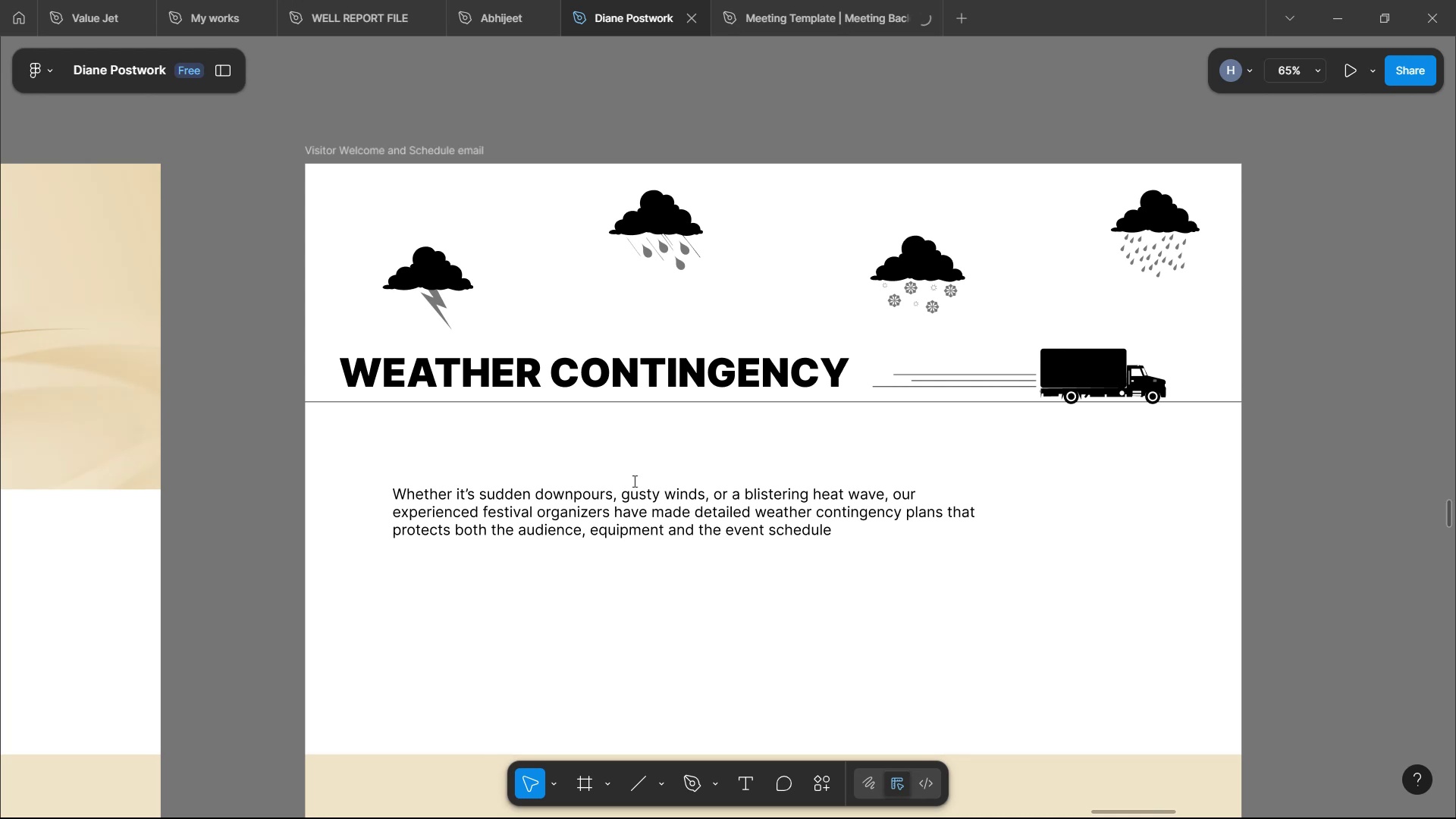 
wait(12.22)
 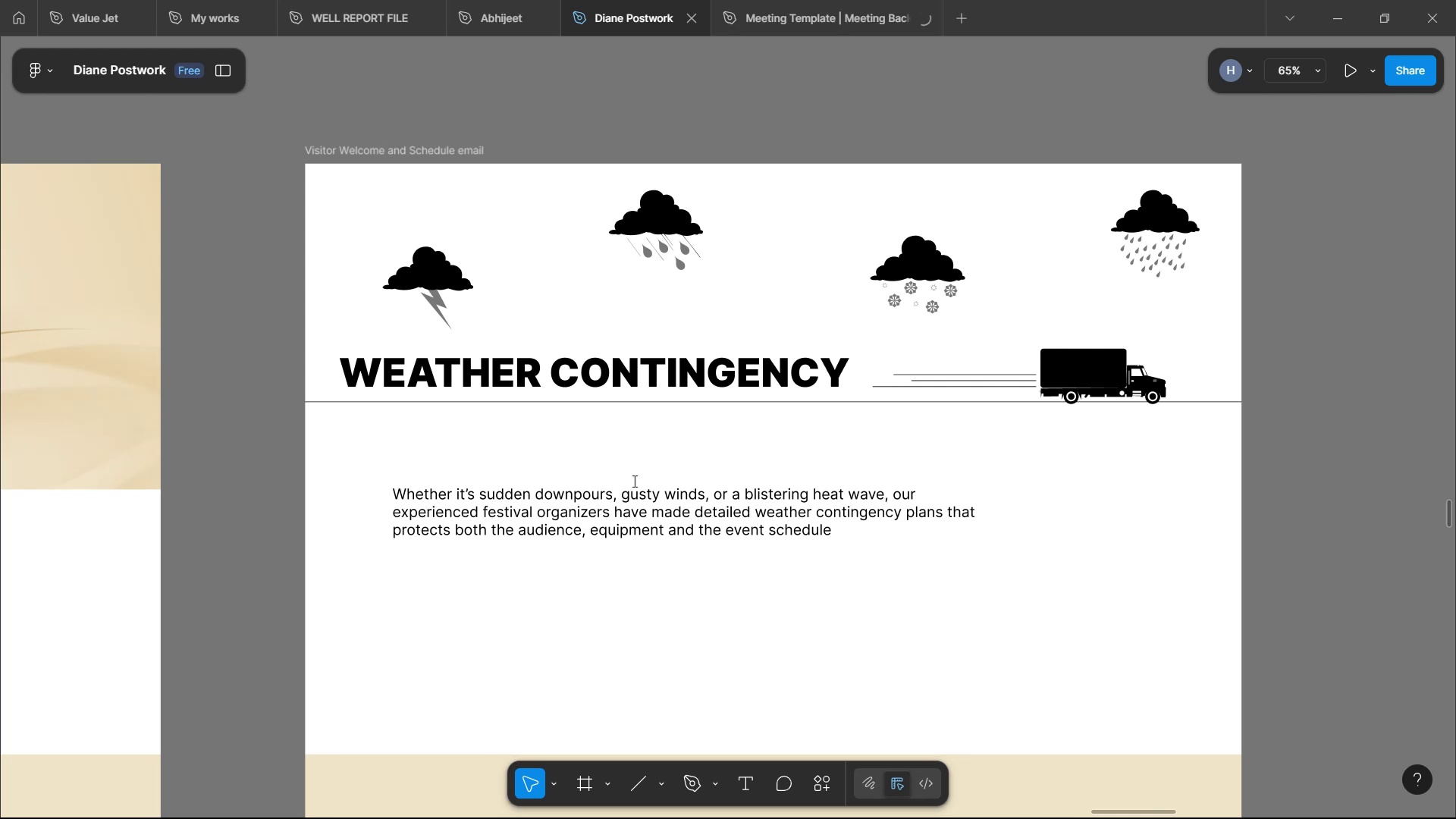 
scroll: coordinate [633, 481], scroll_direction: down, amount: 2.0
 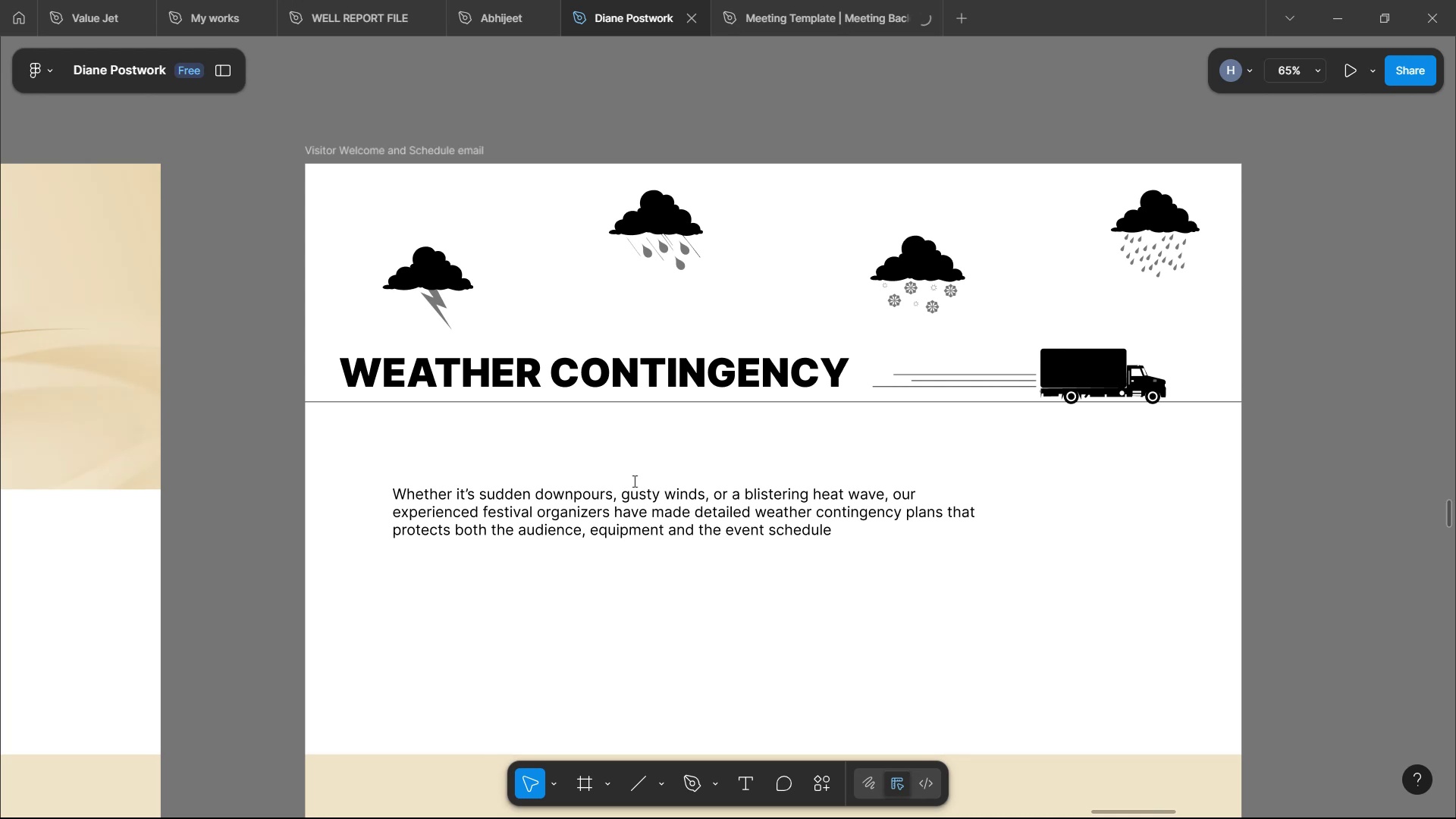 
wait(9.2)
 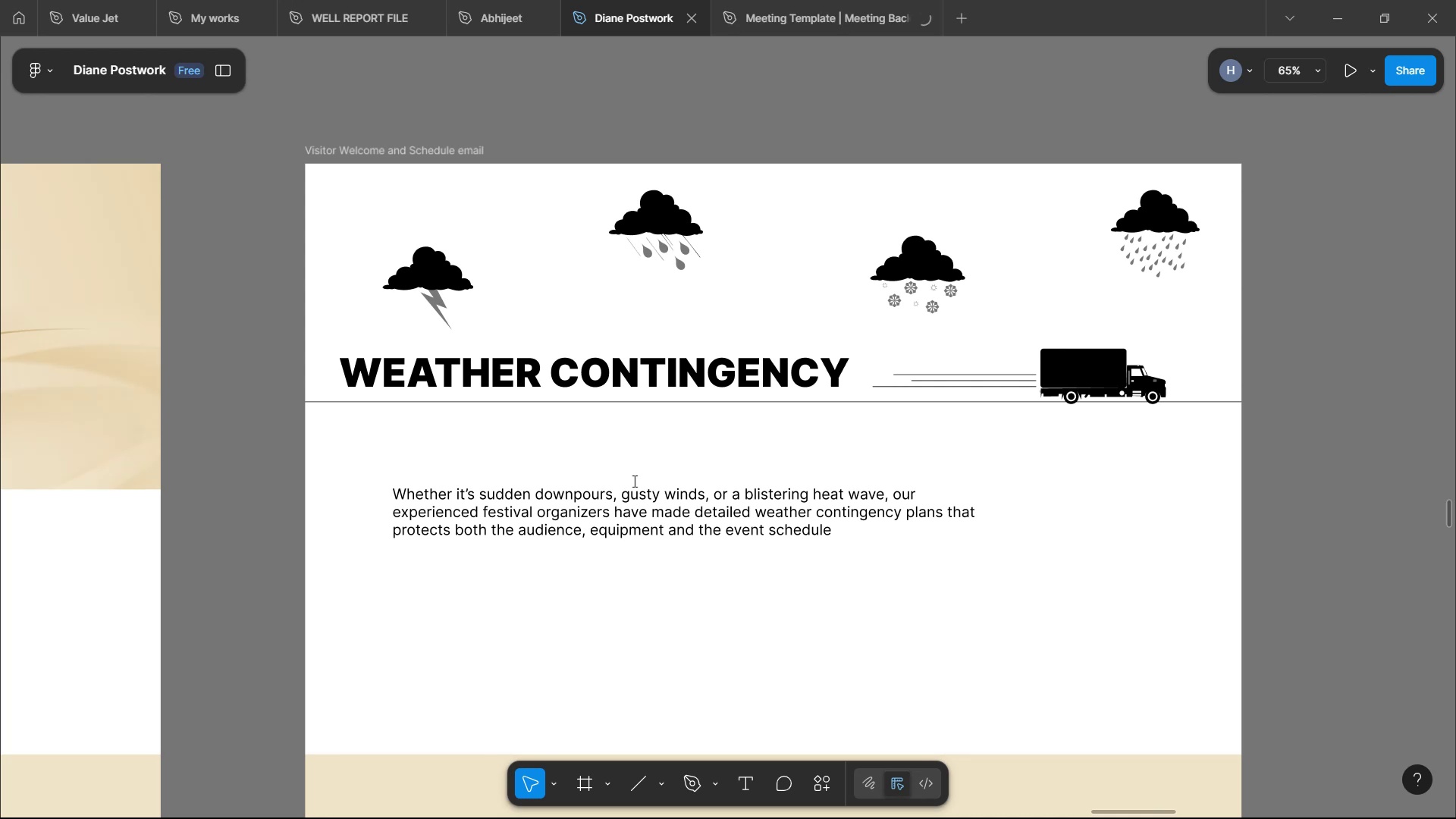 
scroll: coordinate [633, 481], scroll_direction: down, amount: 1.0
 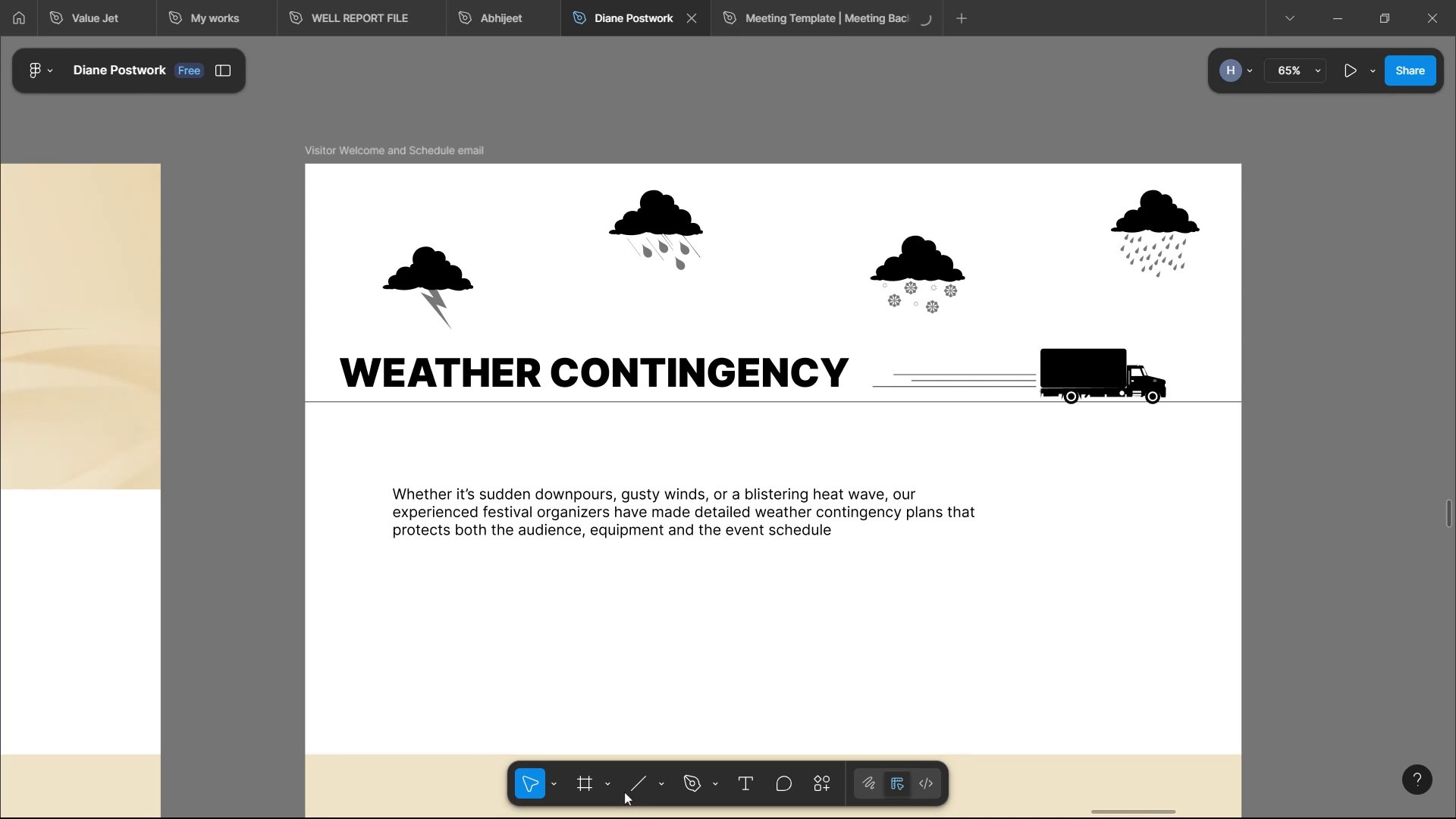 
left_click([596, 799])
 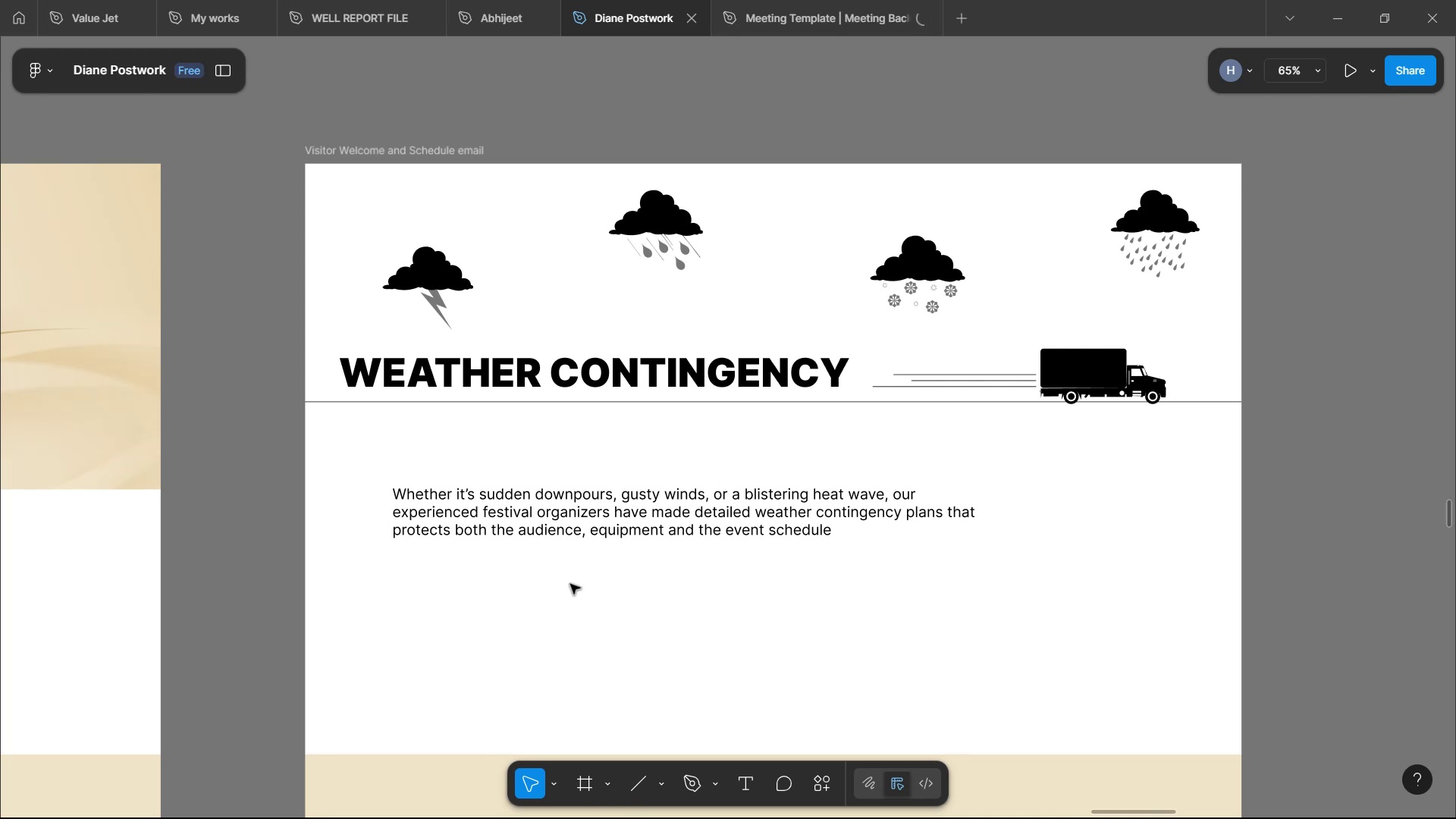 
left_click([554, 519])
 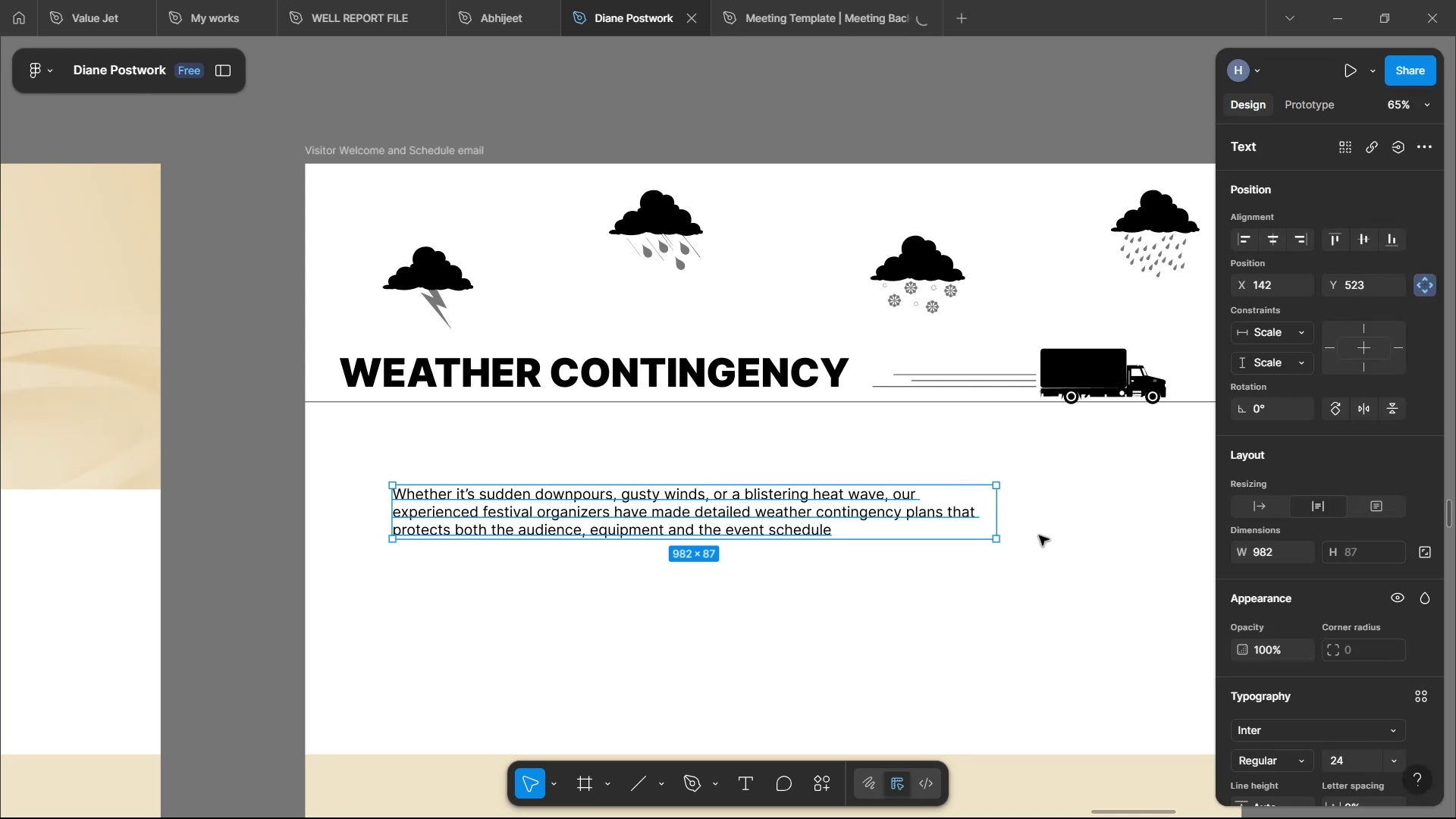 
left_click_drag(start_coordinate=[1000, 503], to_coordinate=[1193, 482])
 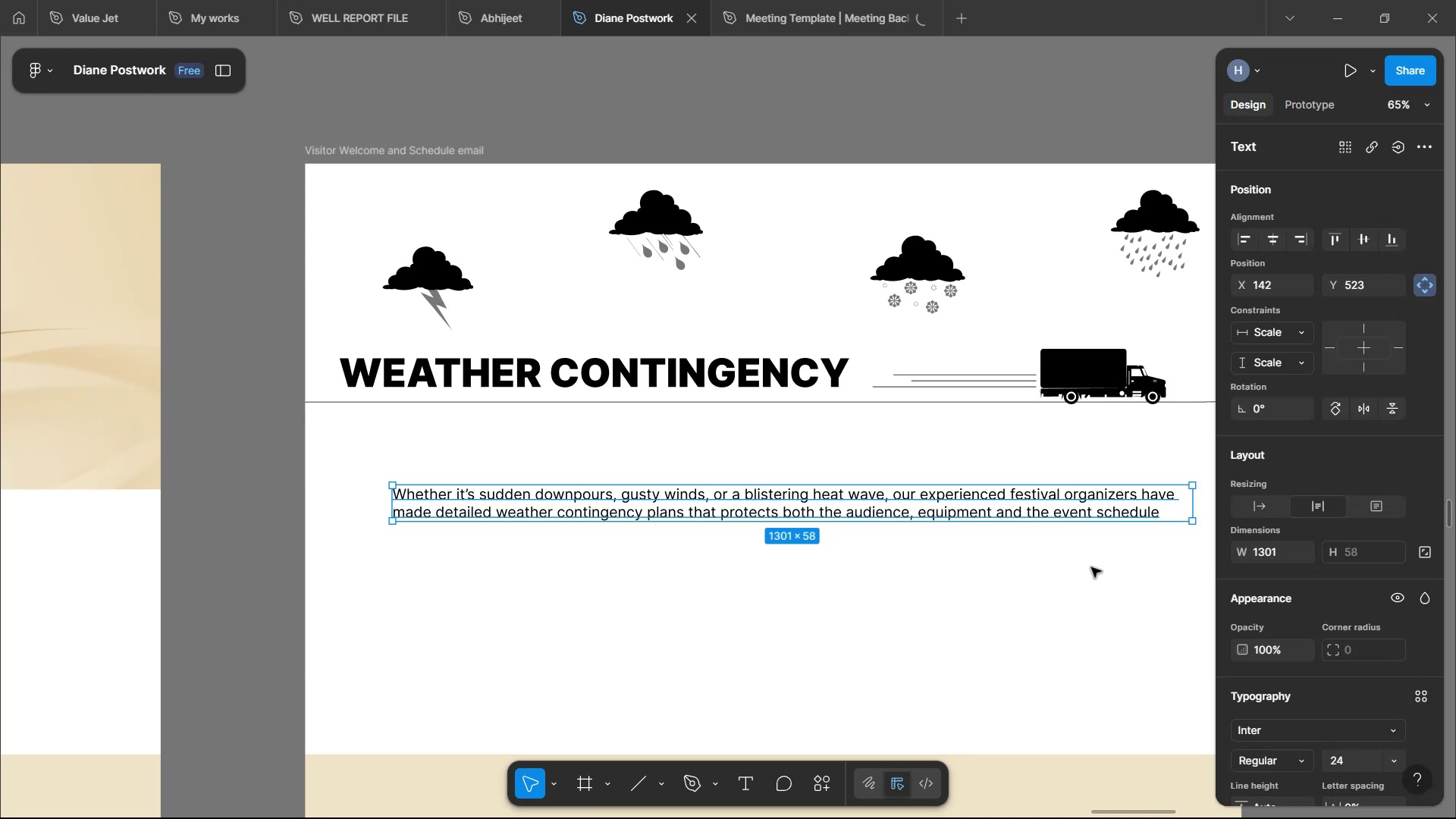 
left_click([1091, 567])
 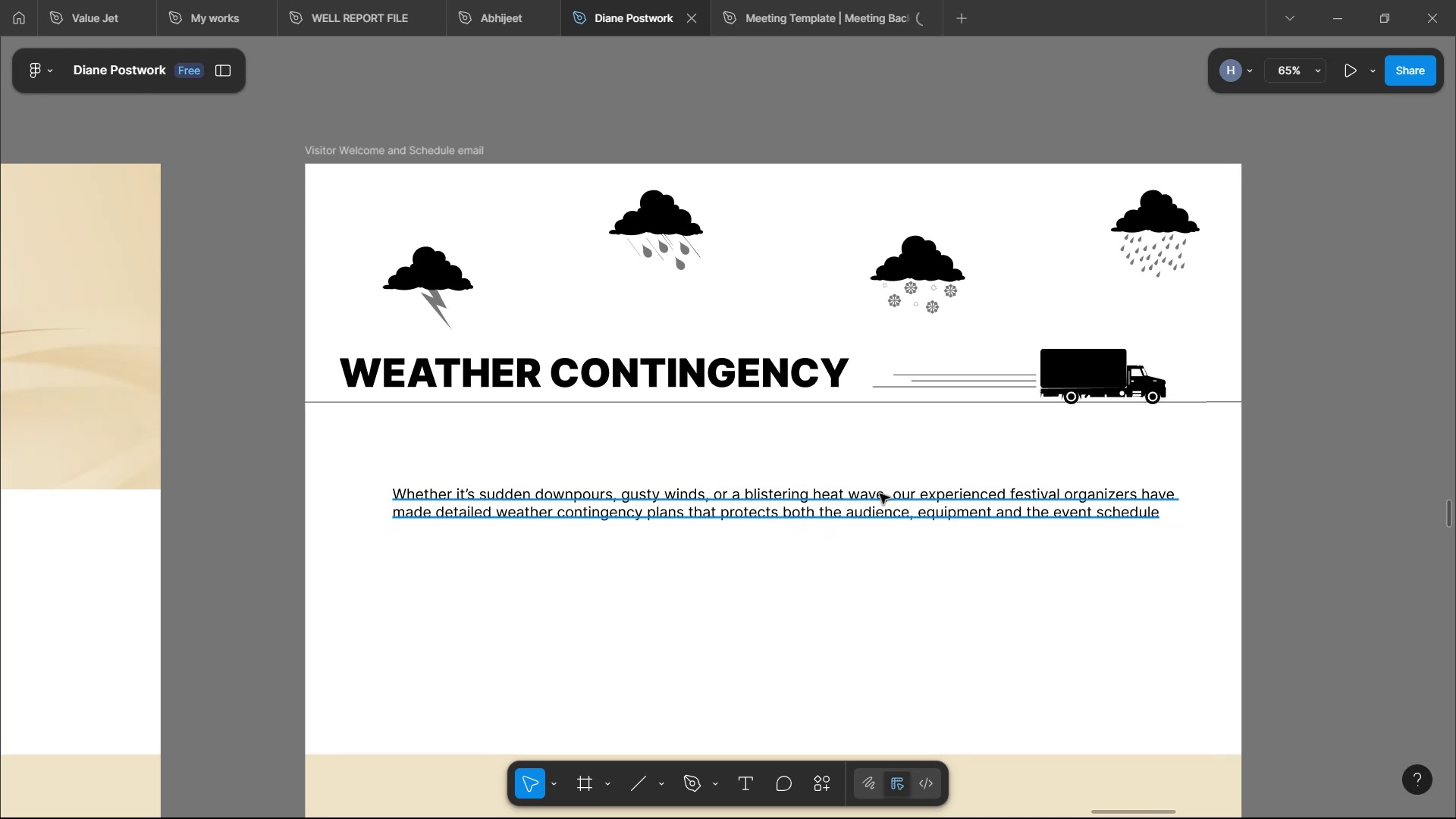 
left_click_drag(start_coordinate=[864, 495], to_coordinate=[836, 458])
 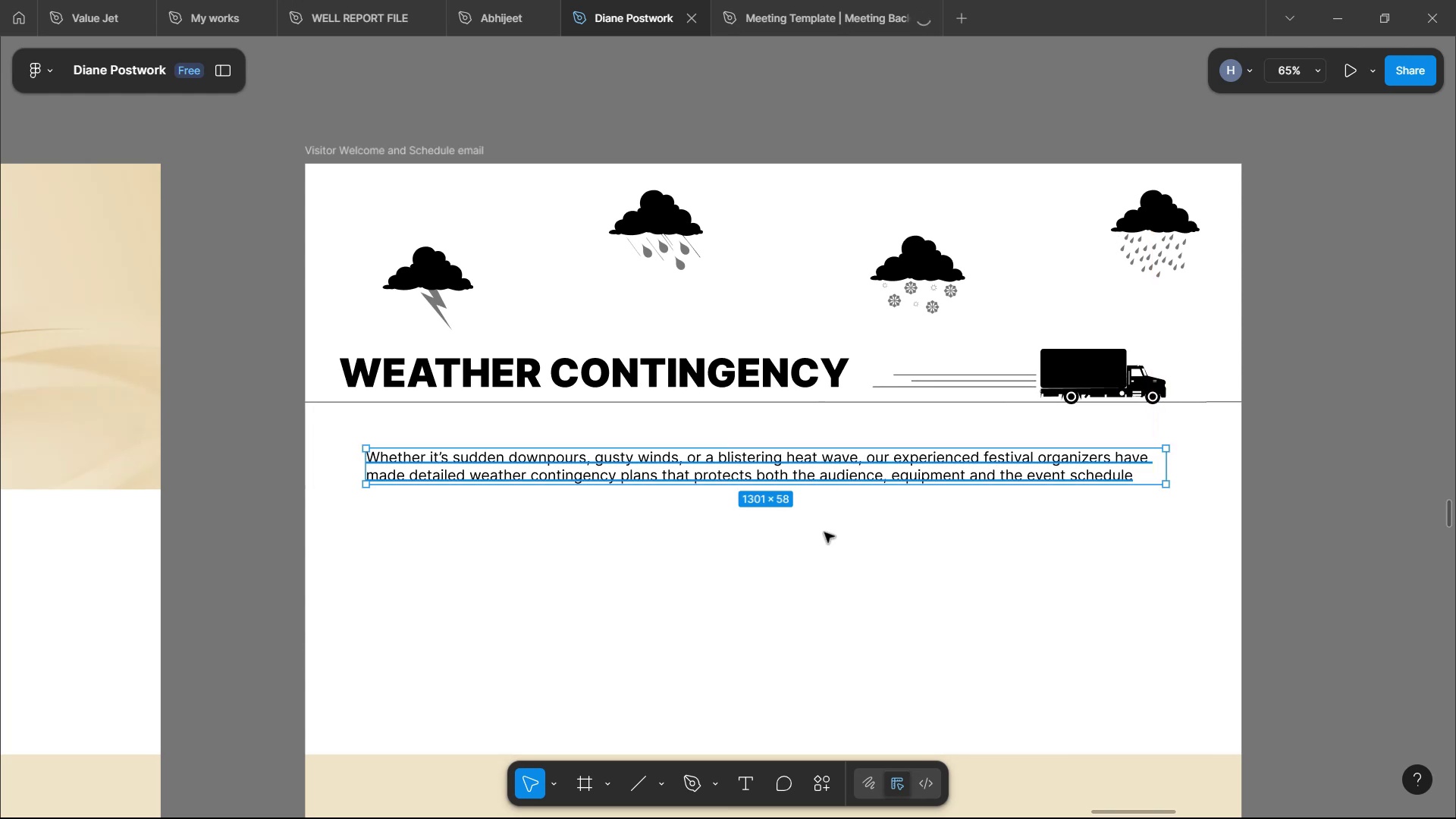 
left_click([827, 542])
 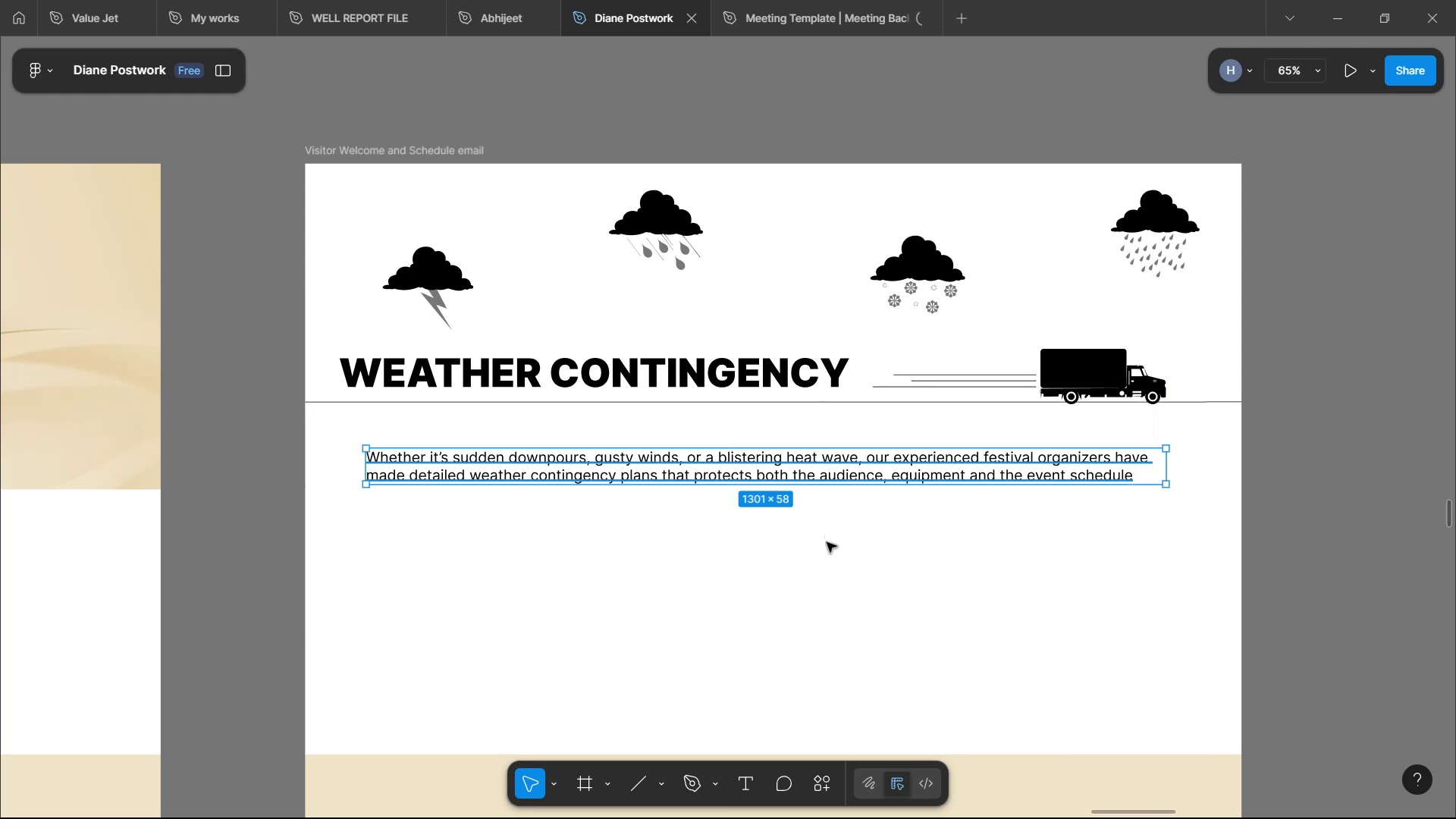 
scroll: coordinate [827, 542], scroll_direction: down, amount: 6.0
 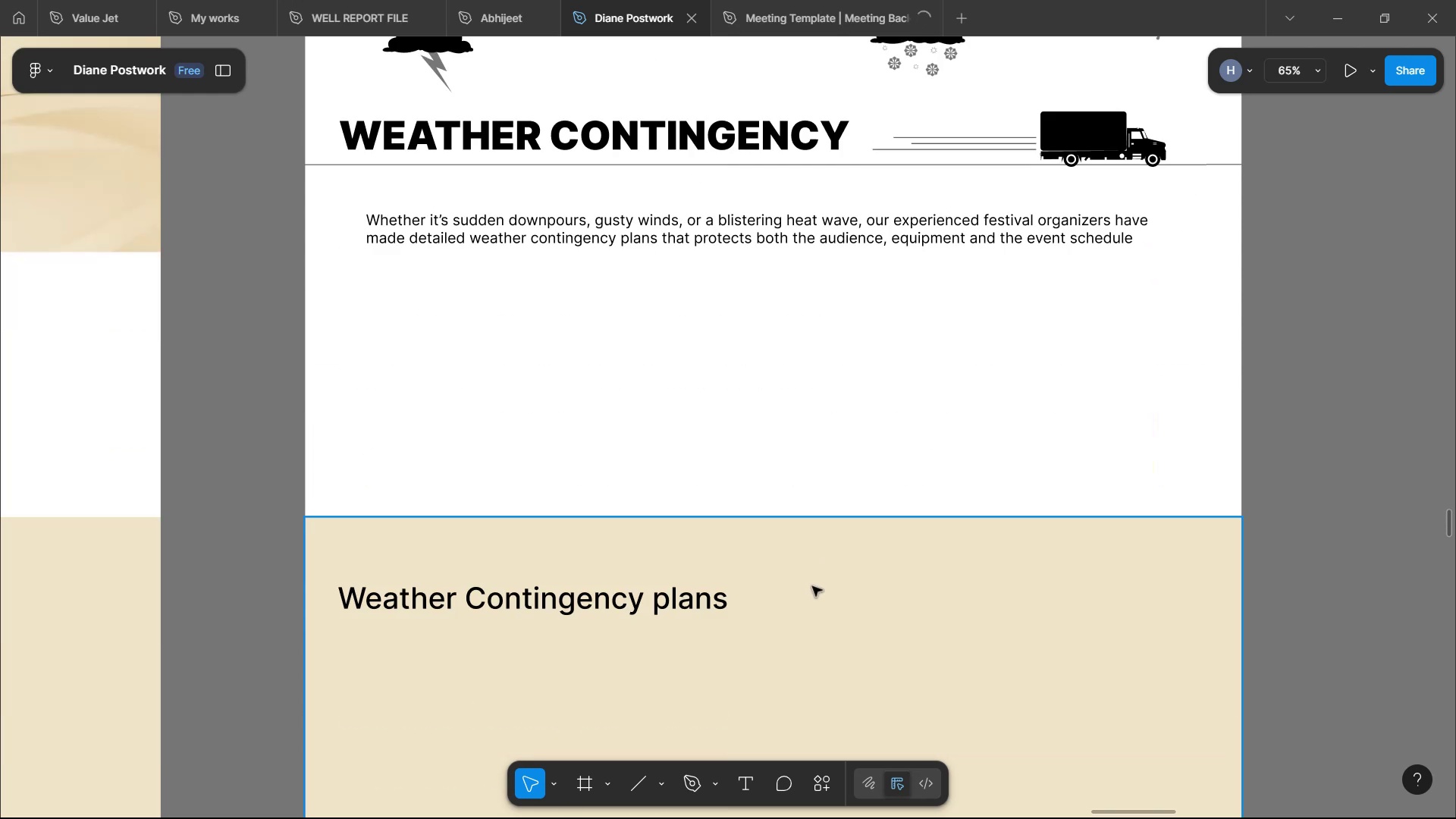 
left_click([809, 587])
 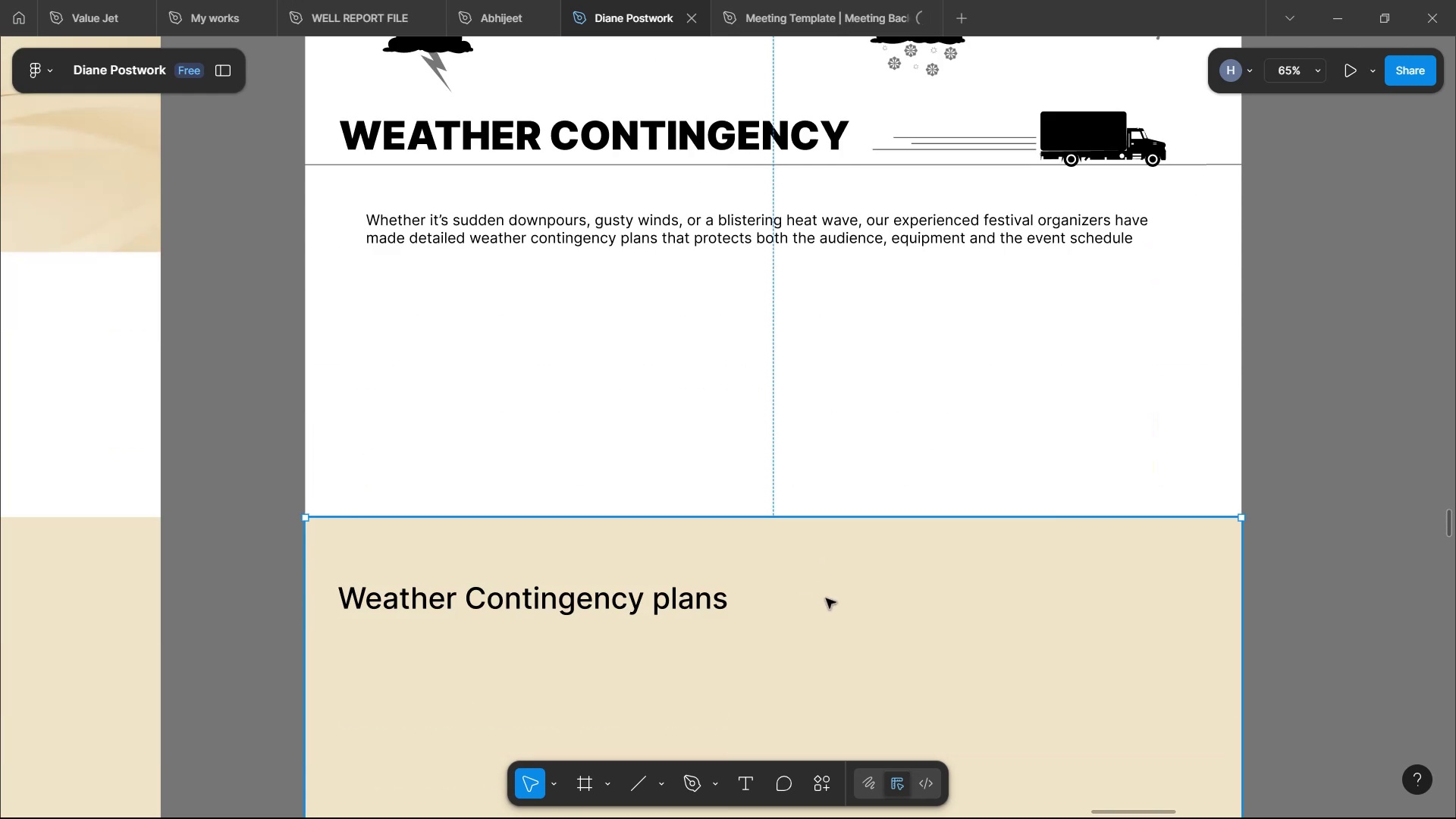 
left_click_drag(start_coordinate=[826, 598], to_coordinate=[830, 444])
 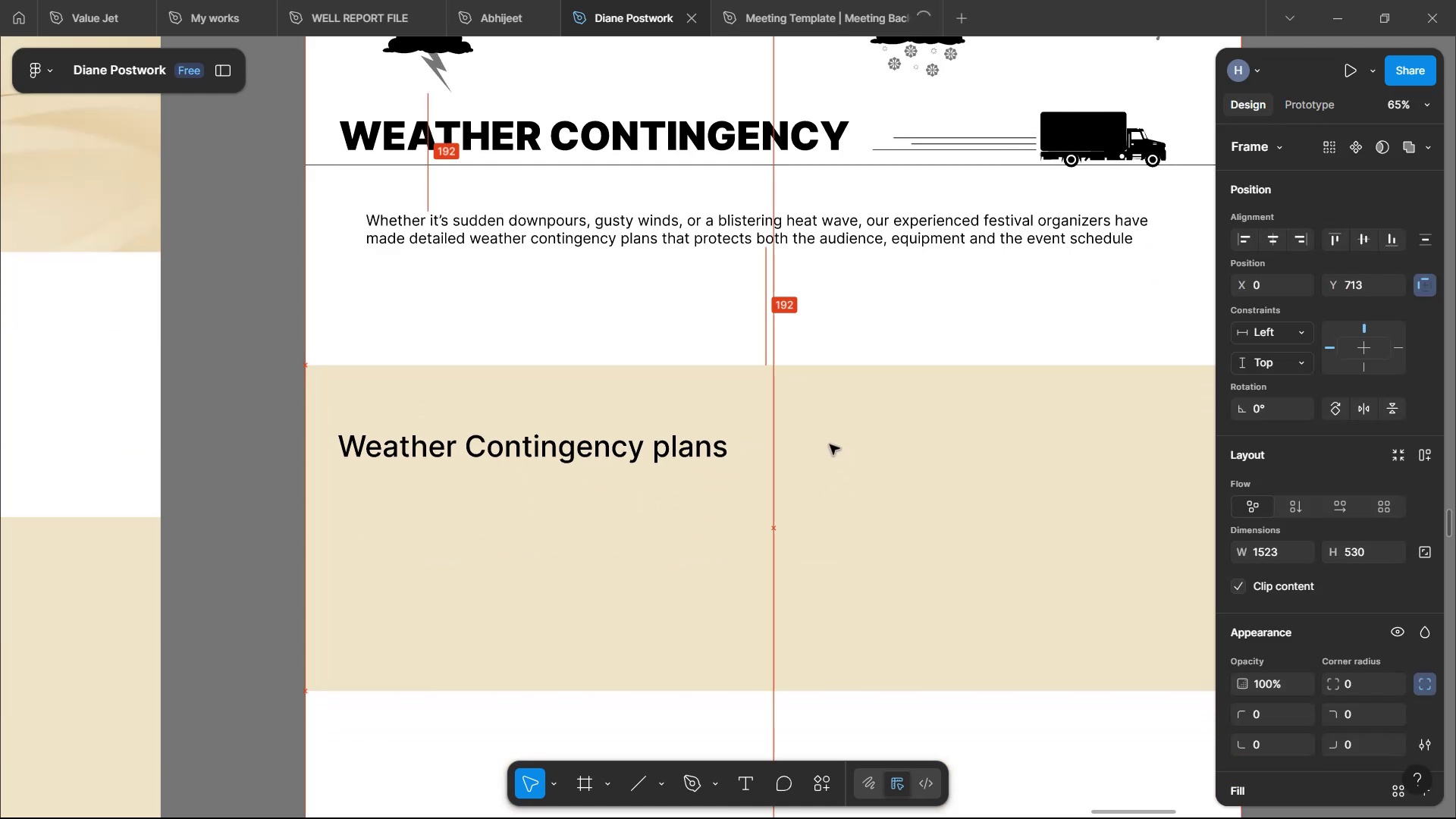 
hold_key(key=ShiftLeft, duration=0.78)
scroll: coordinate [770, 483], scroll_direction: down, amount: 5.0
 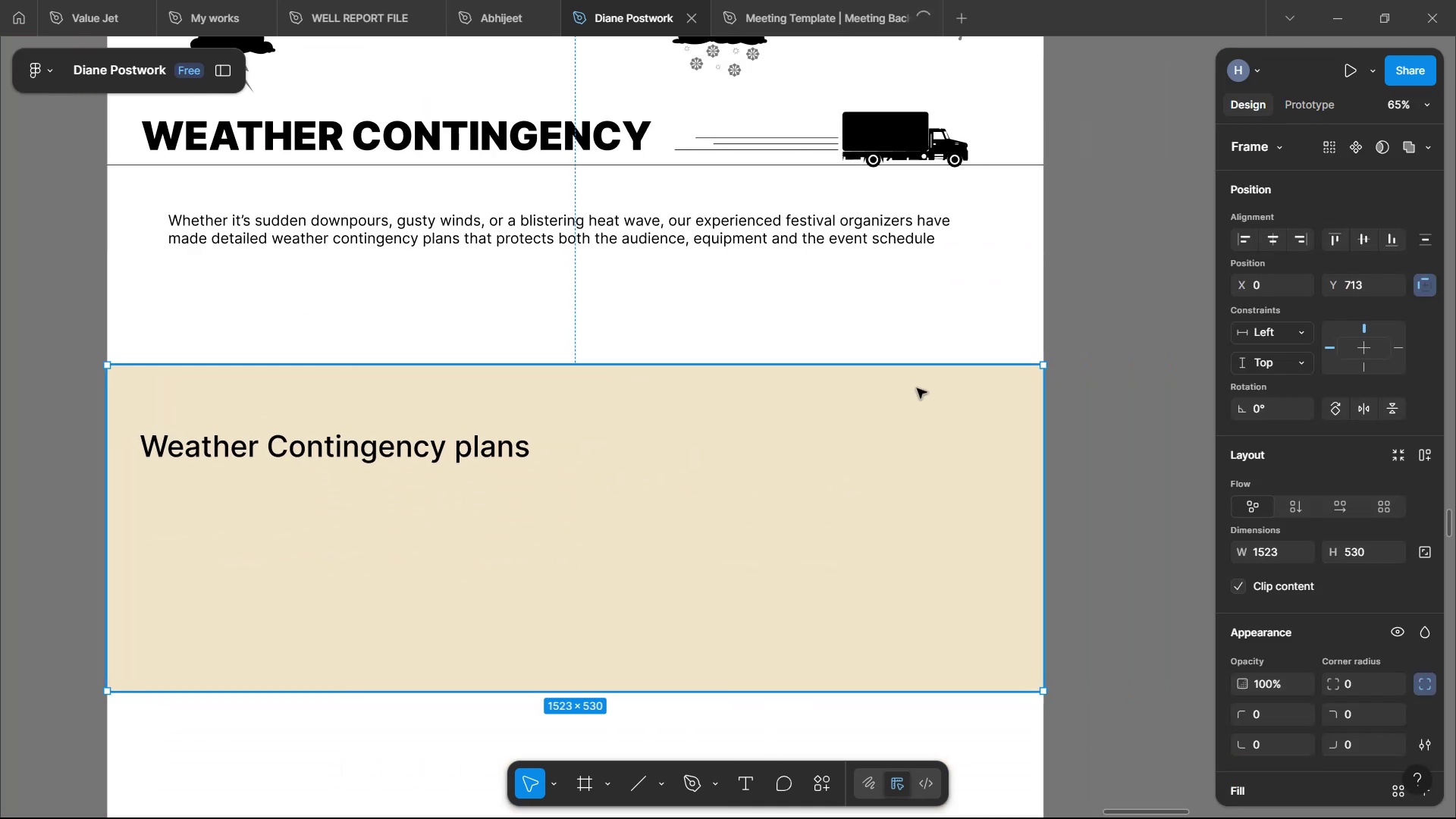 
left_click([1012, 327])
 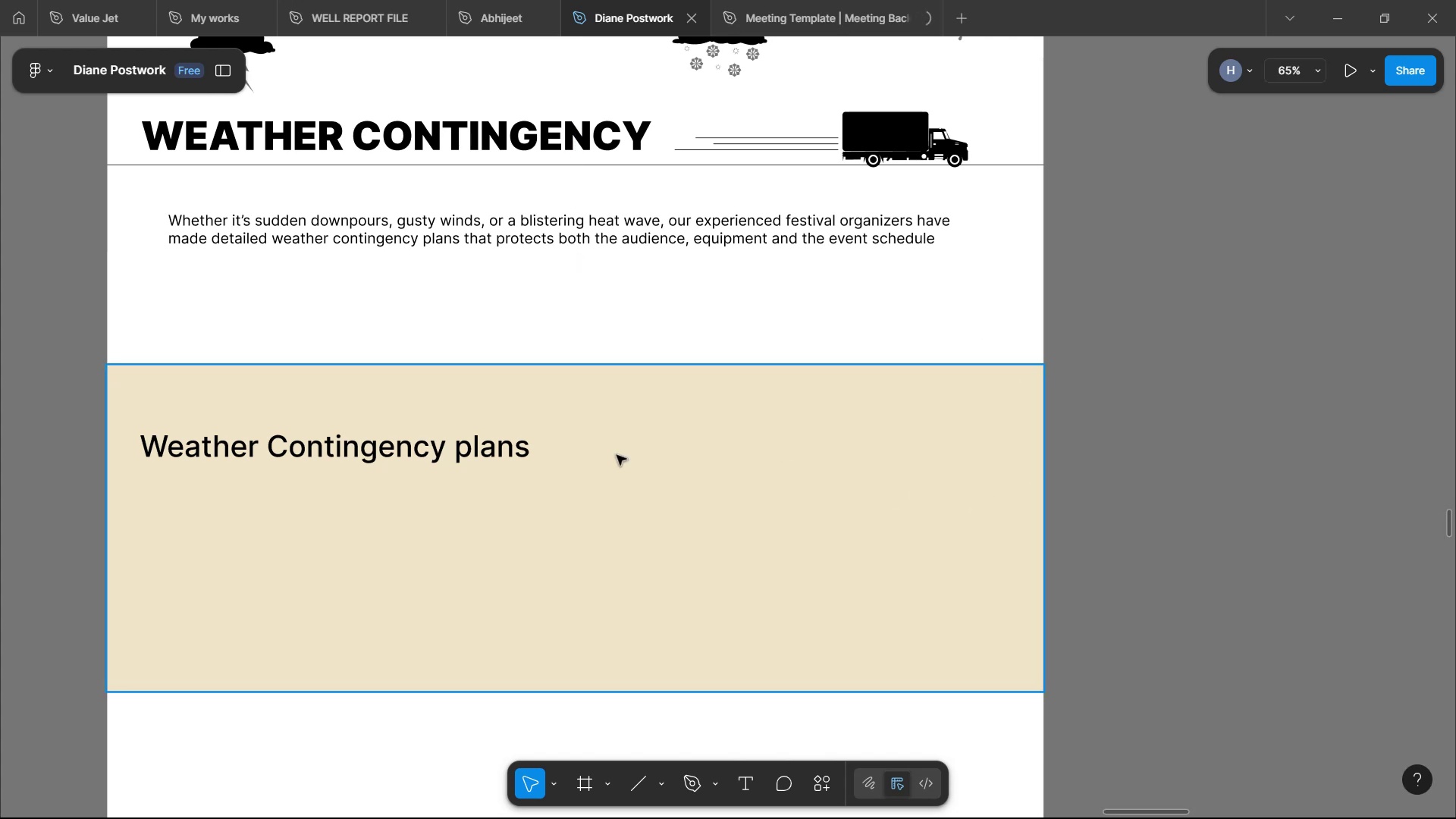 
double_click([491, 453])
 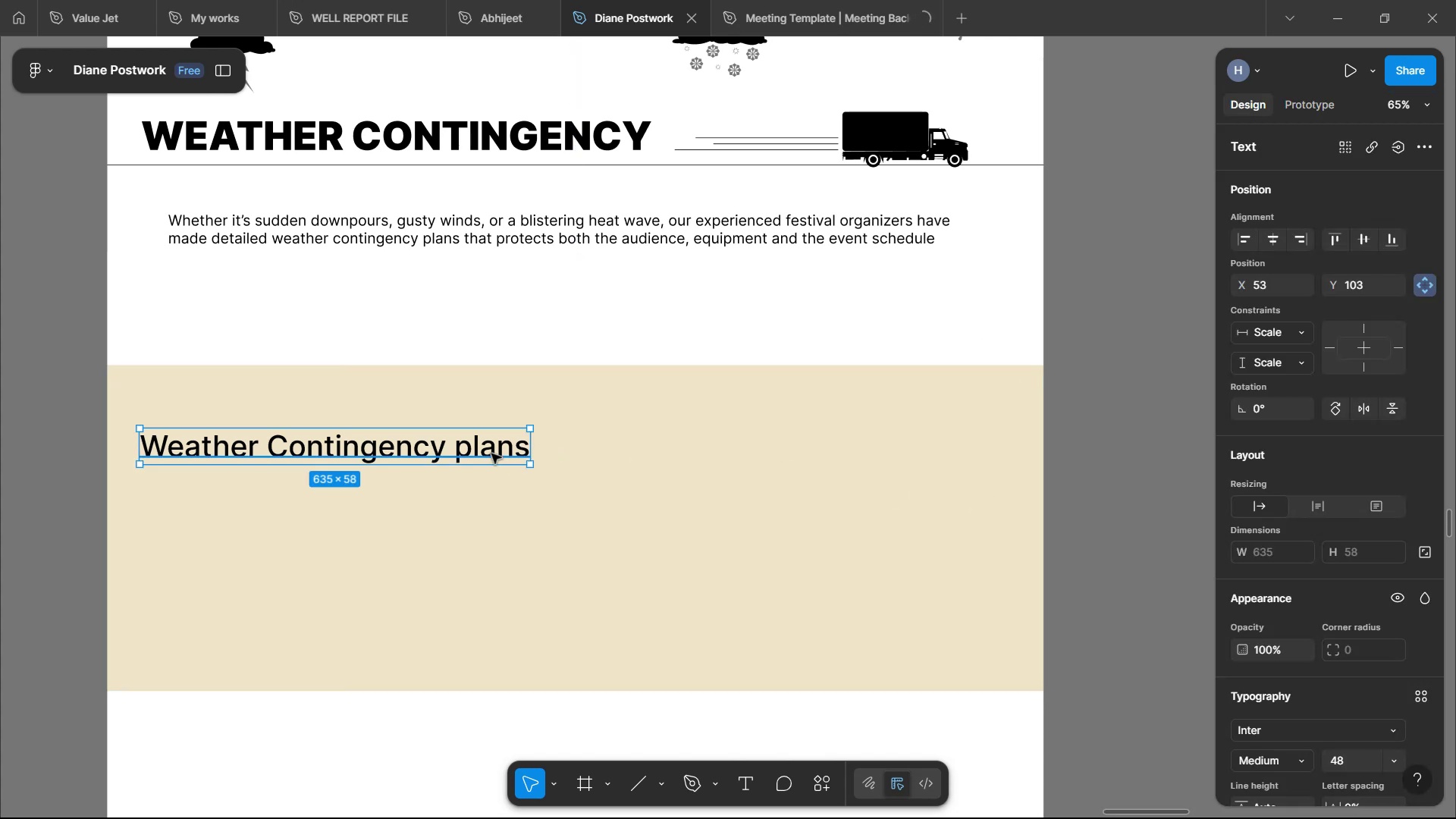 
wait(6.23)
 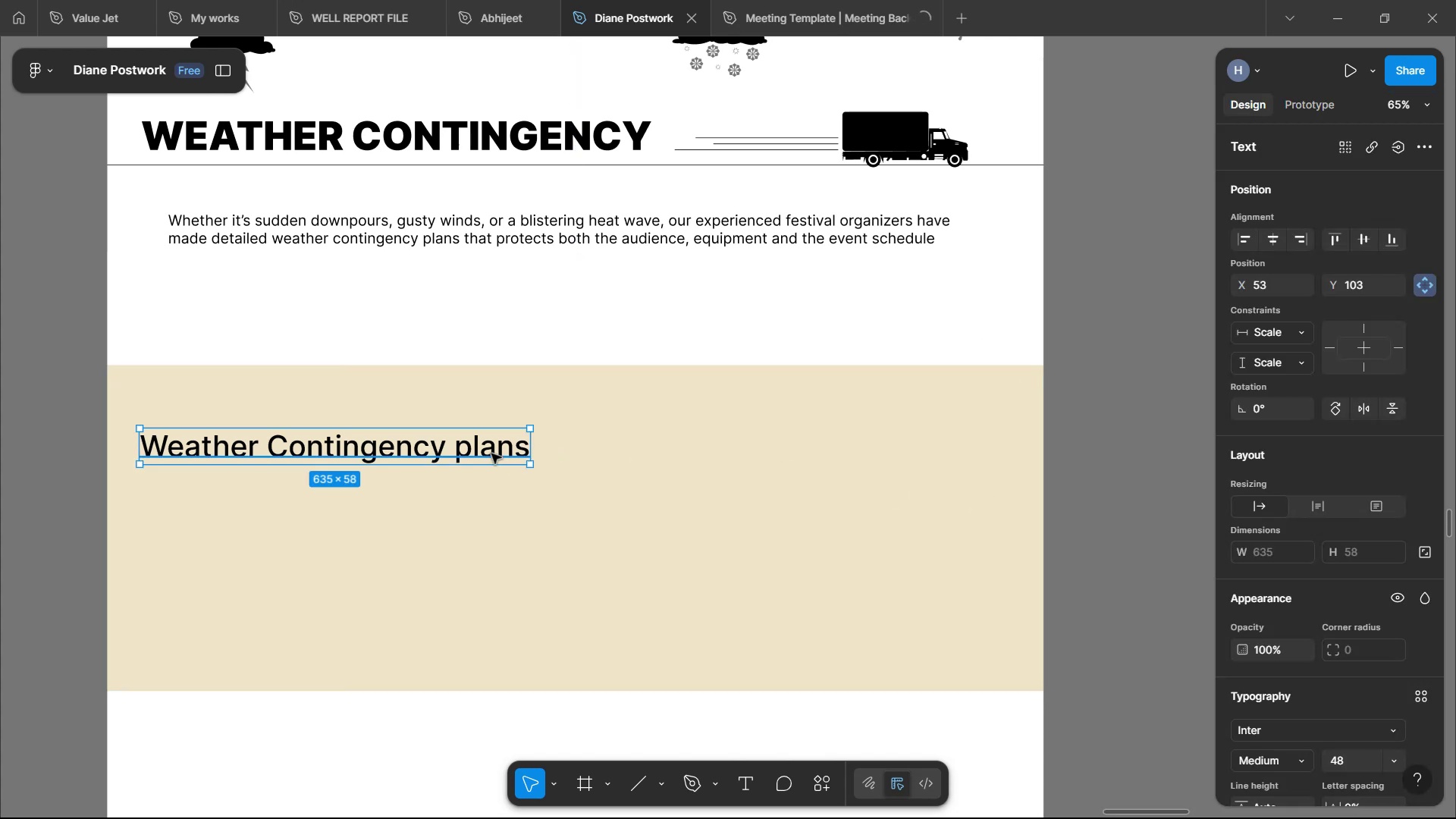 
double_click([491, 453])
 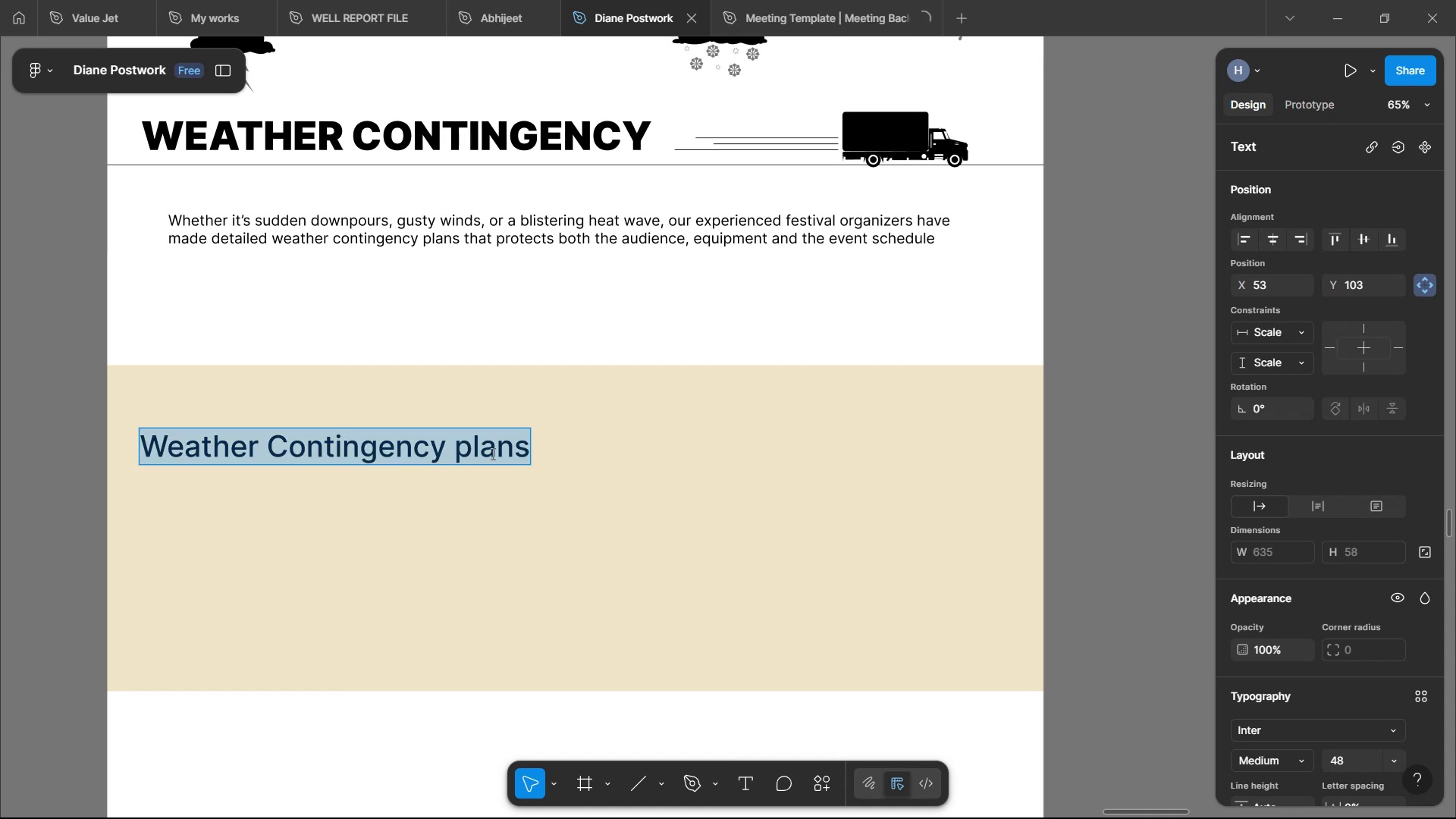 
type(In the case ofd )
key(Backspace)
key(Backspace)
 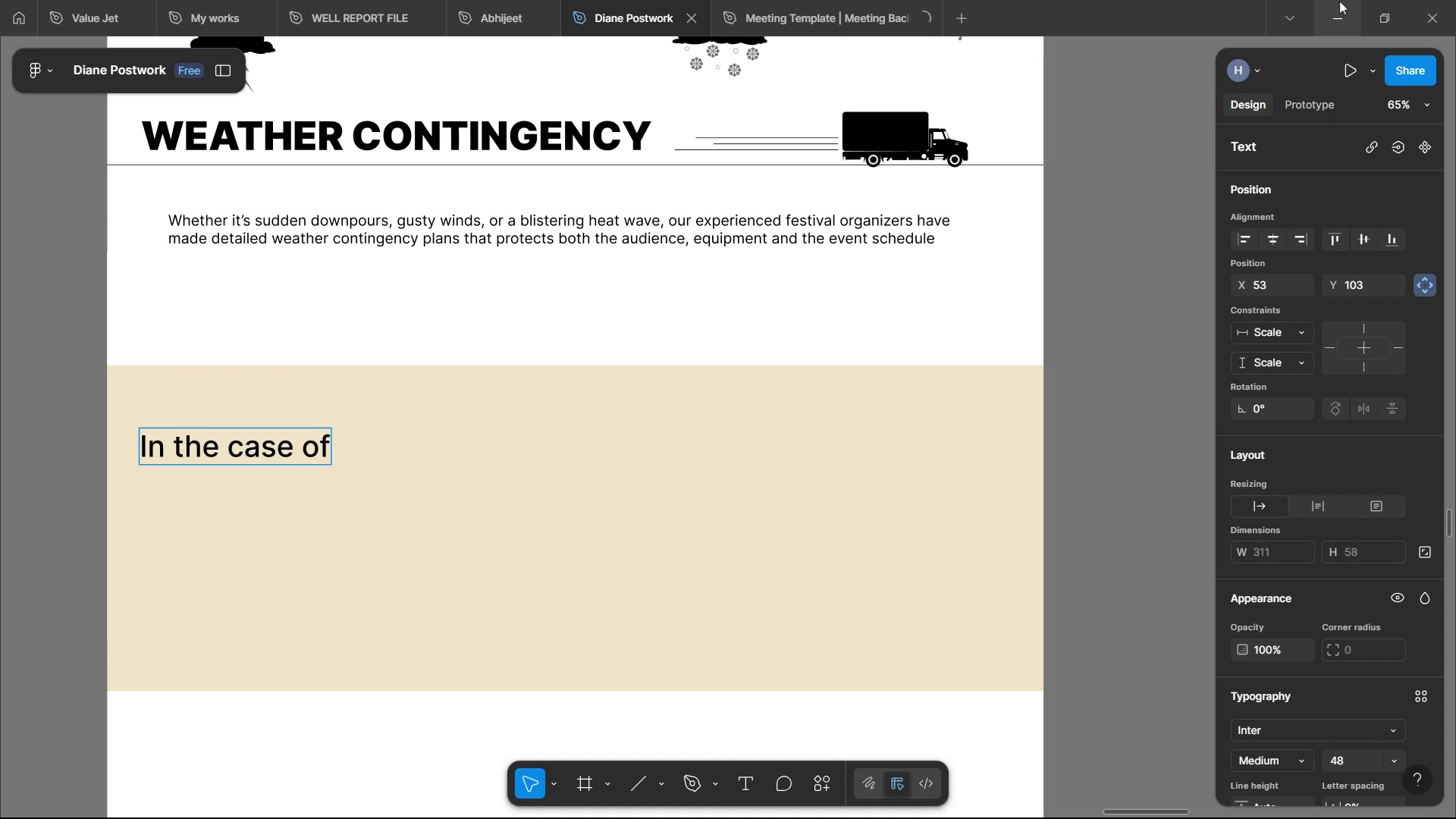 
type( Rainfall)
 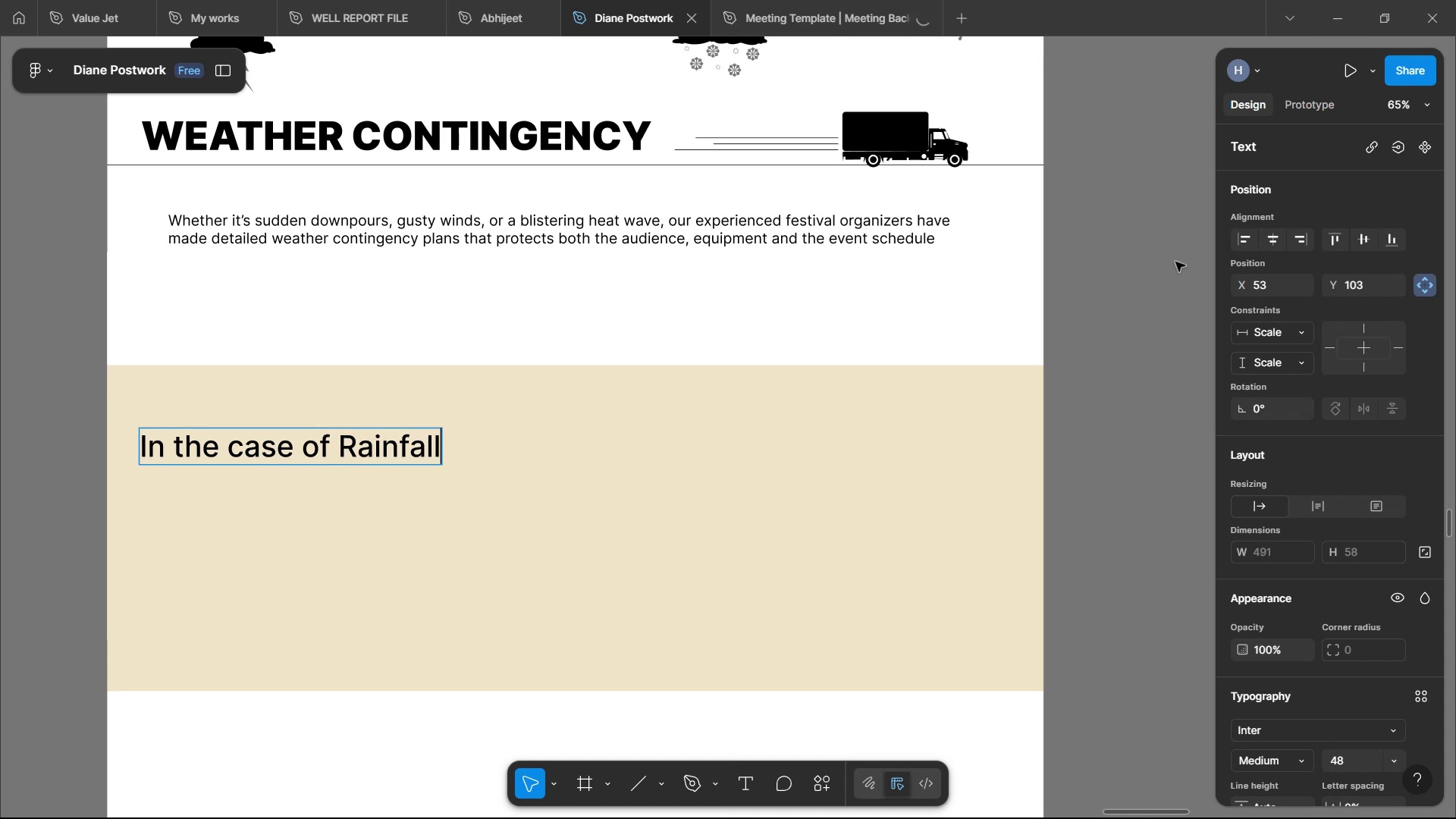 
left_click([927, 278])
 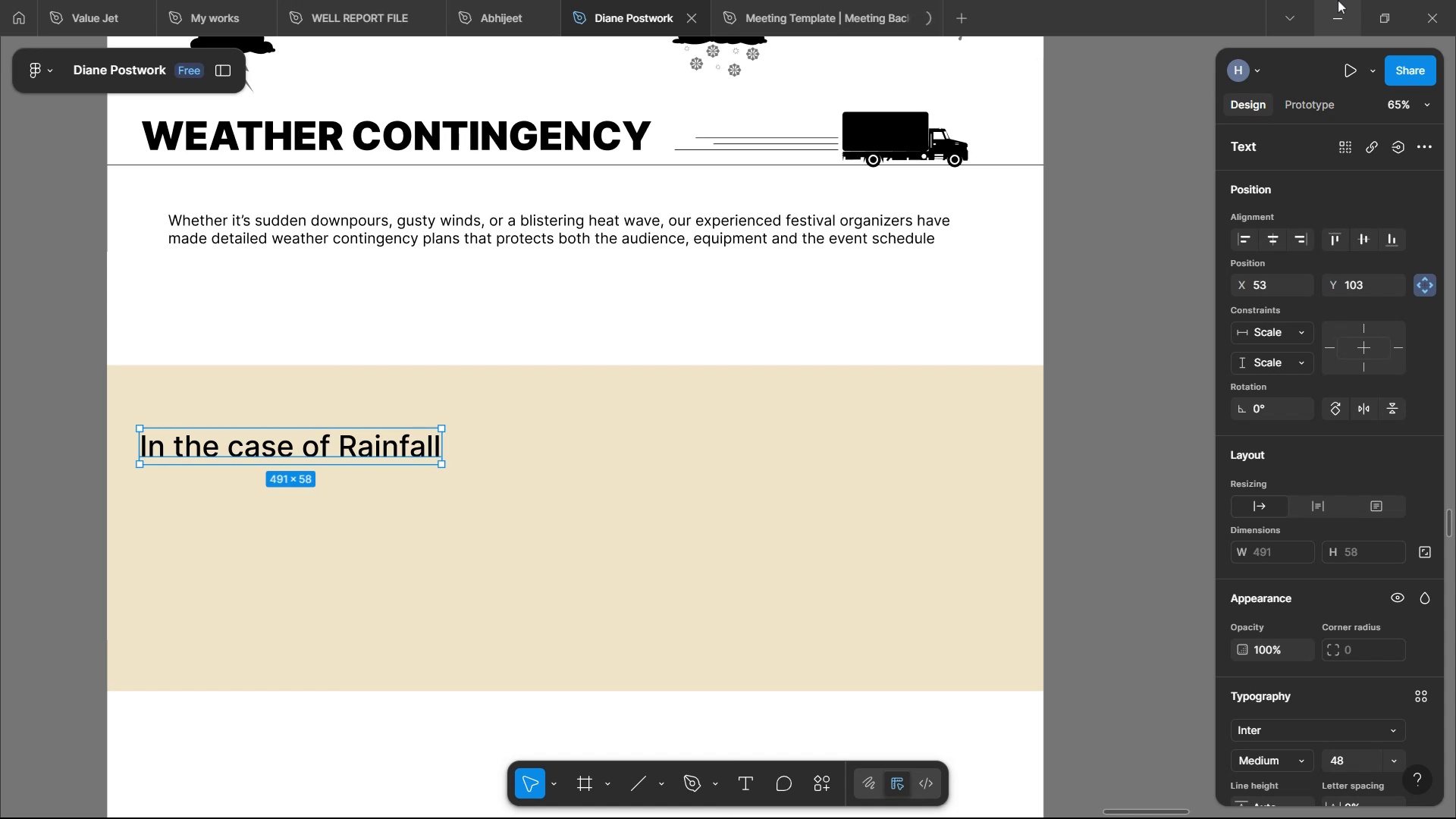 
wait(10.22)
 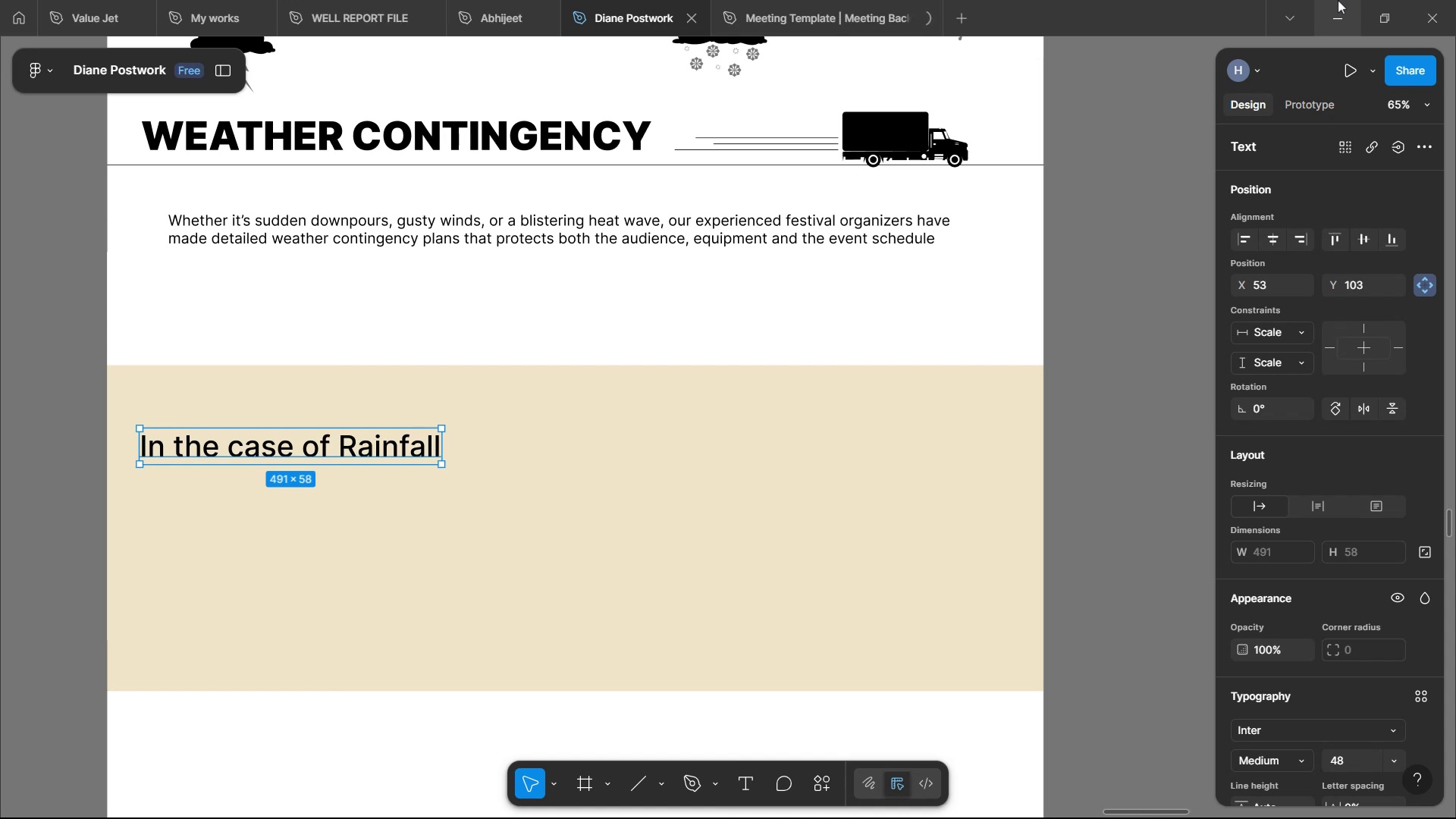 
left_click_drag(start_coordinate=[678, 431], to_coordinate=[681, 346])
 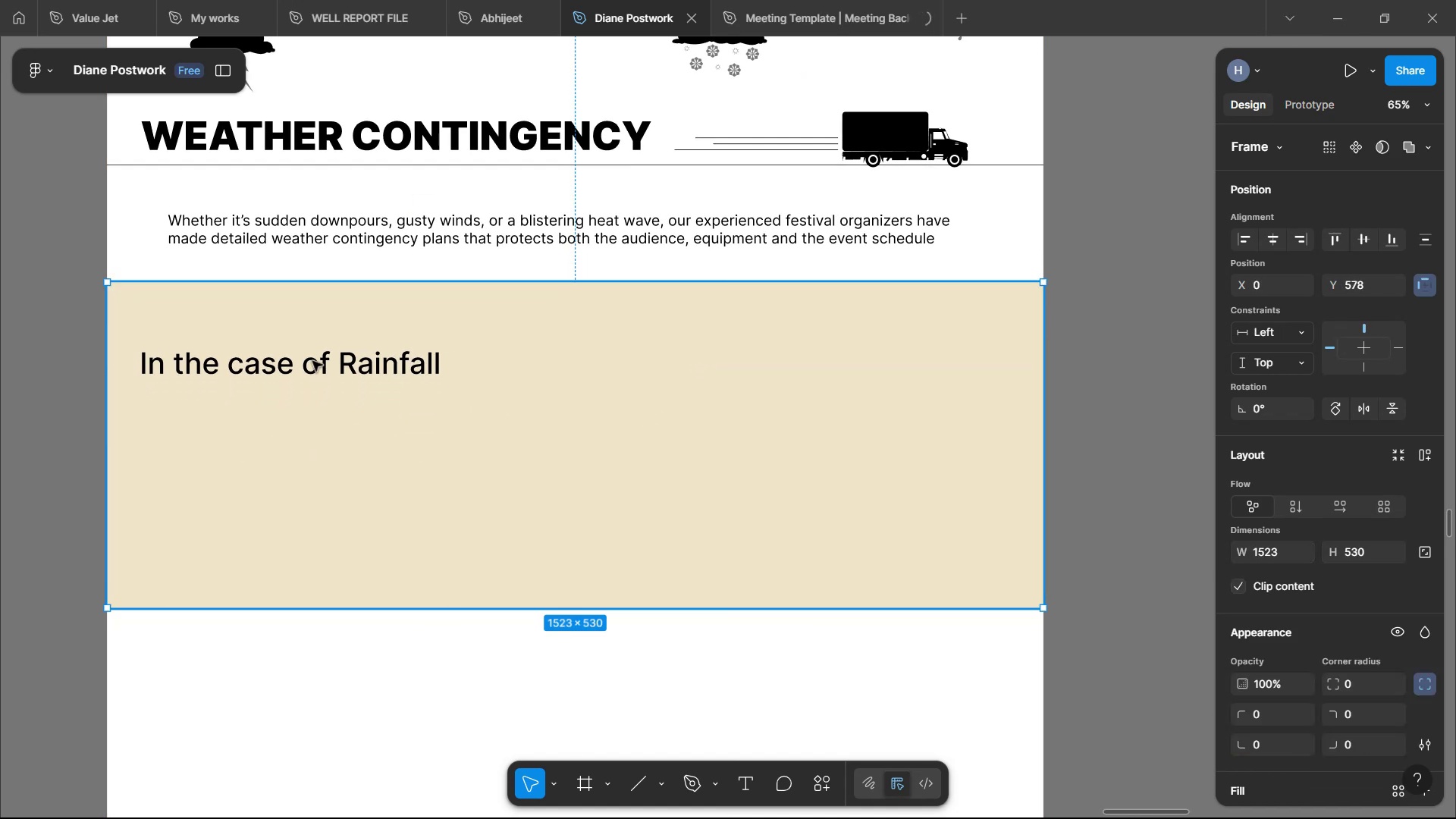 
double_click([312, 361])
 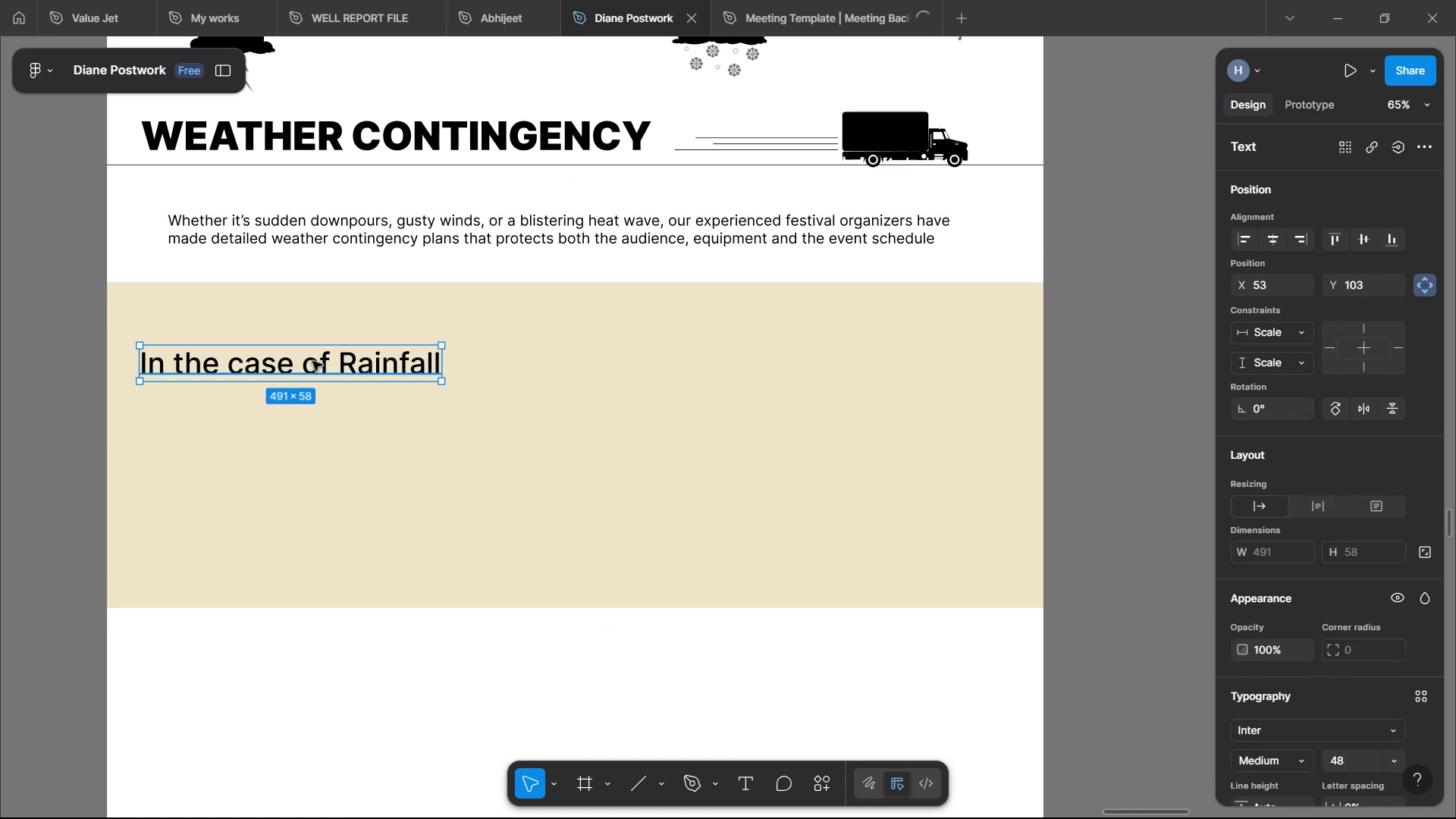 
left_click_drag(start_coordinate=[312, 366], to_coordinate=[325, 323])
 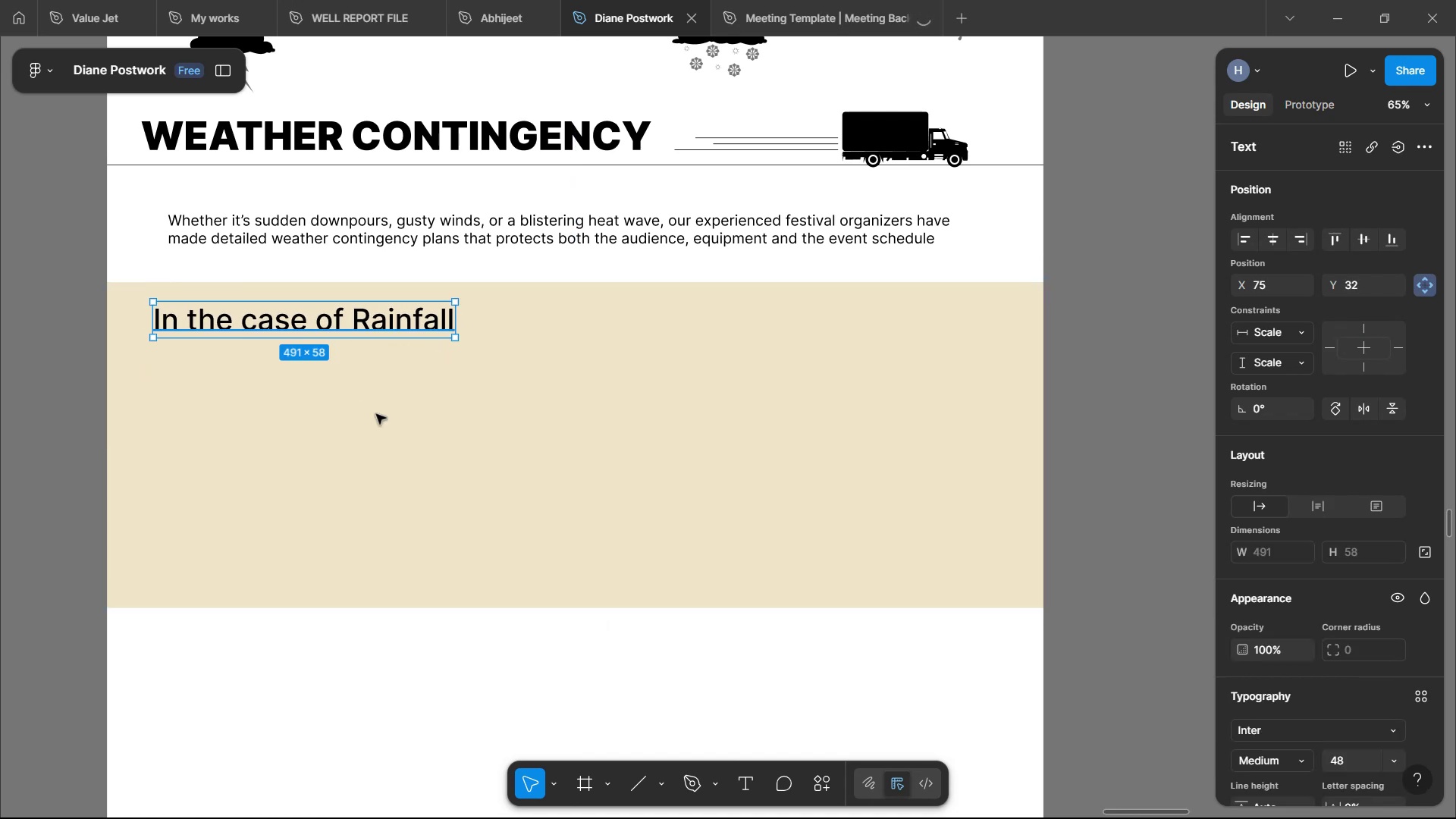 
left_click([386, 435])
 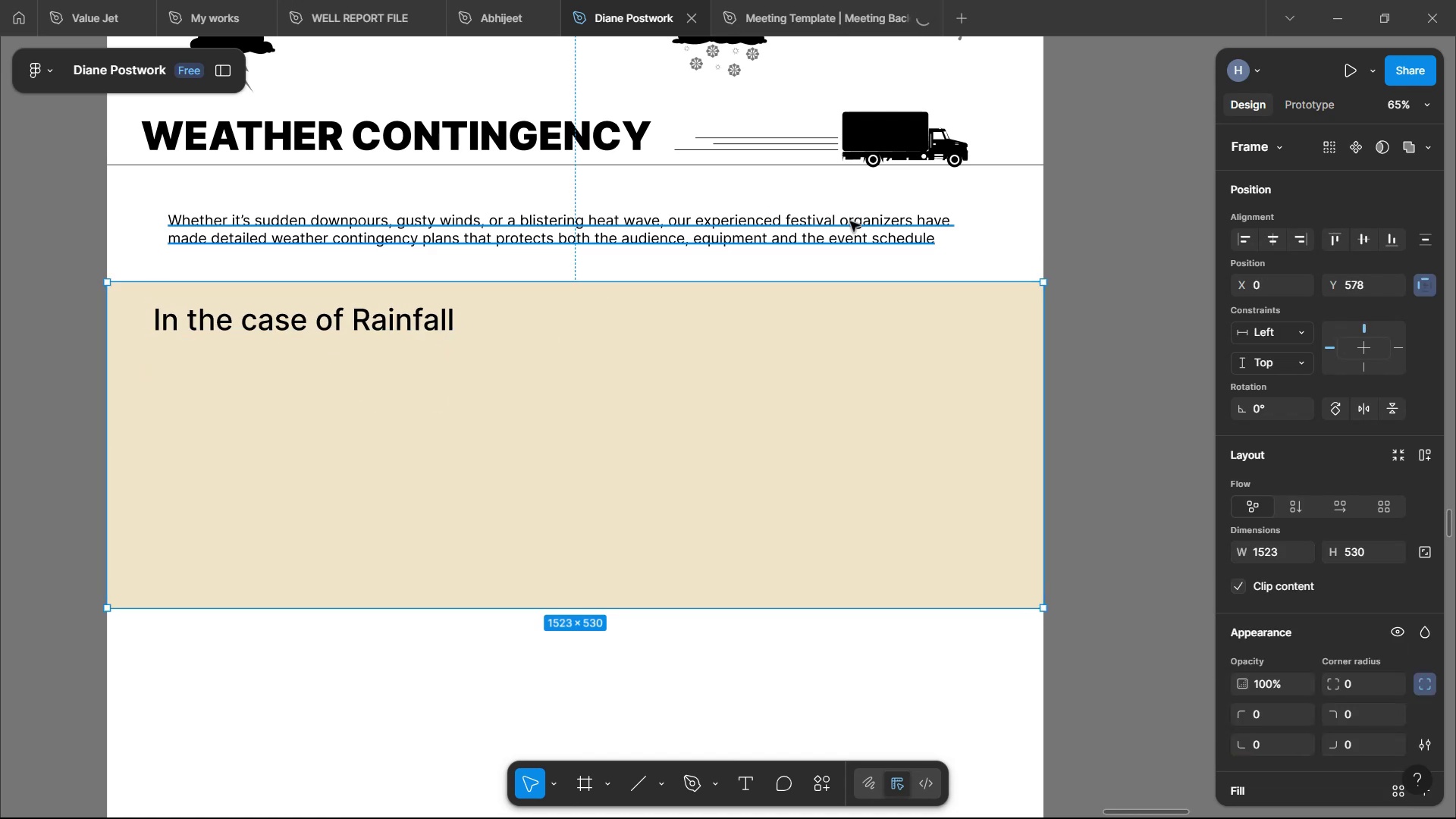 
left_click([973, 211])
 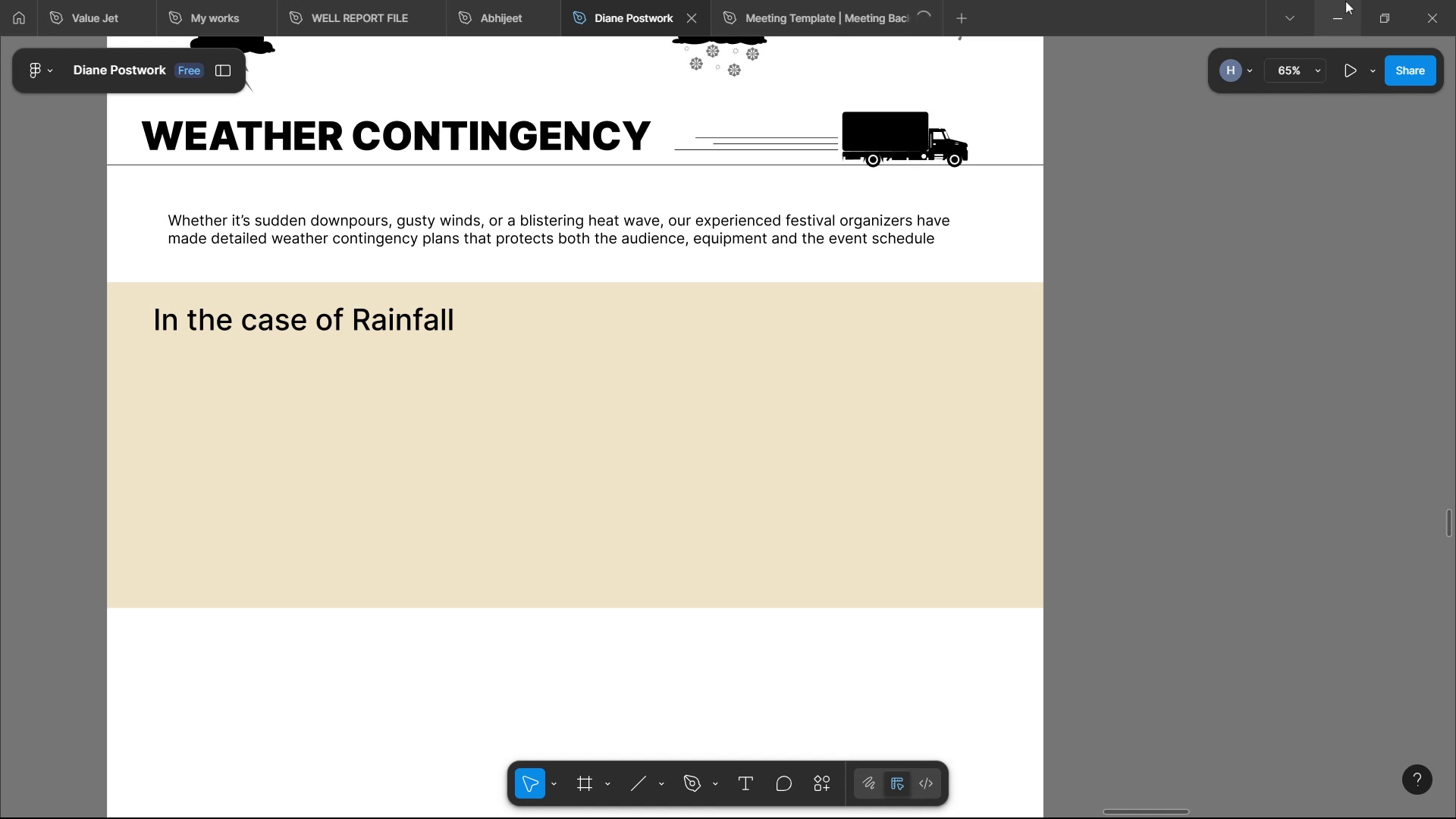 
wait(11.06)
 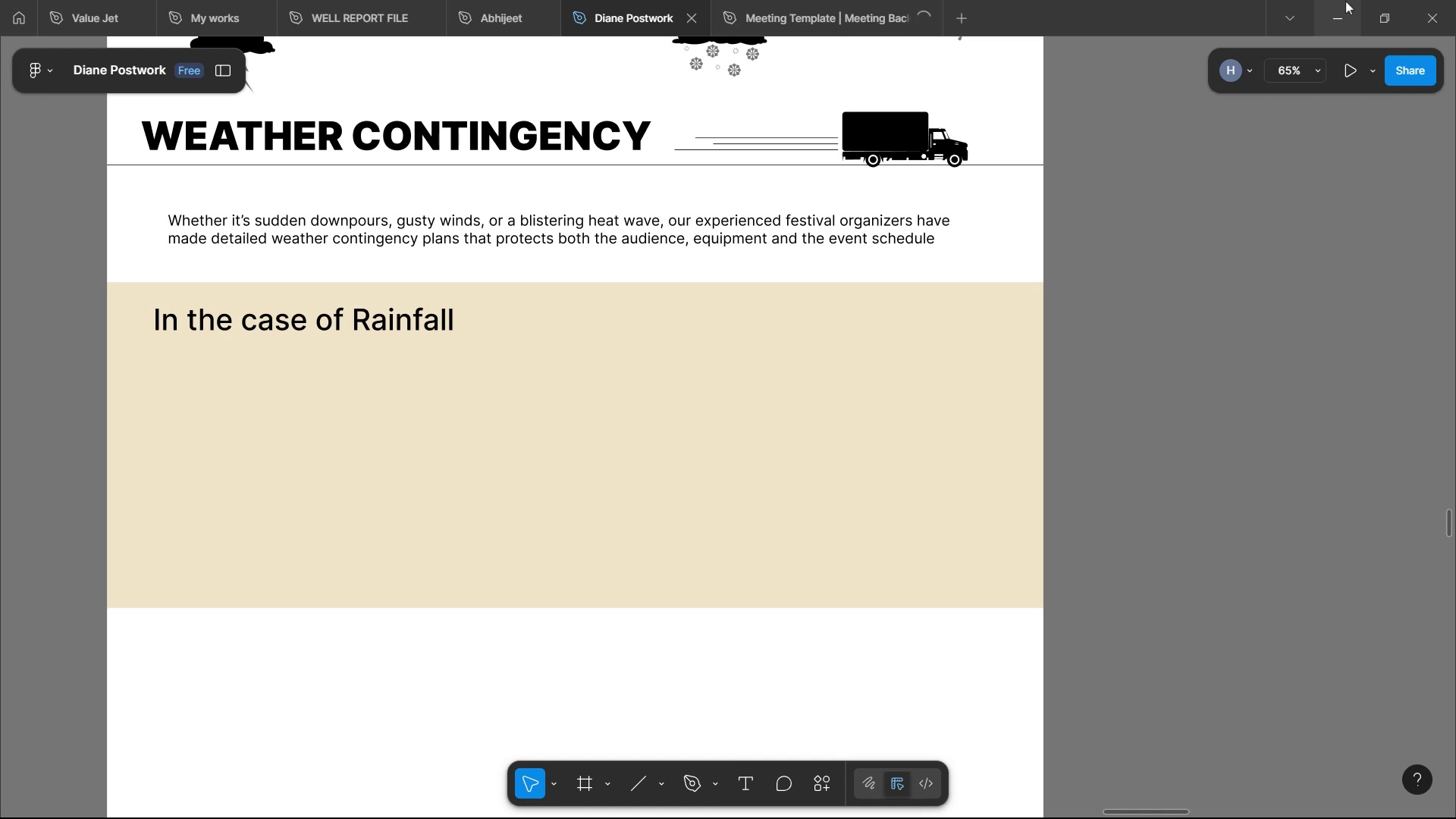 
left_click([1100, 791])
 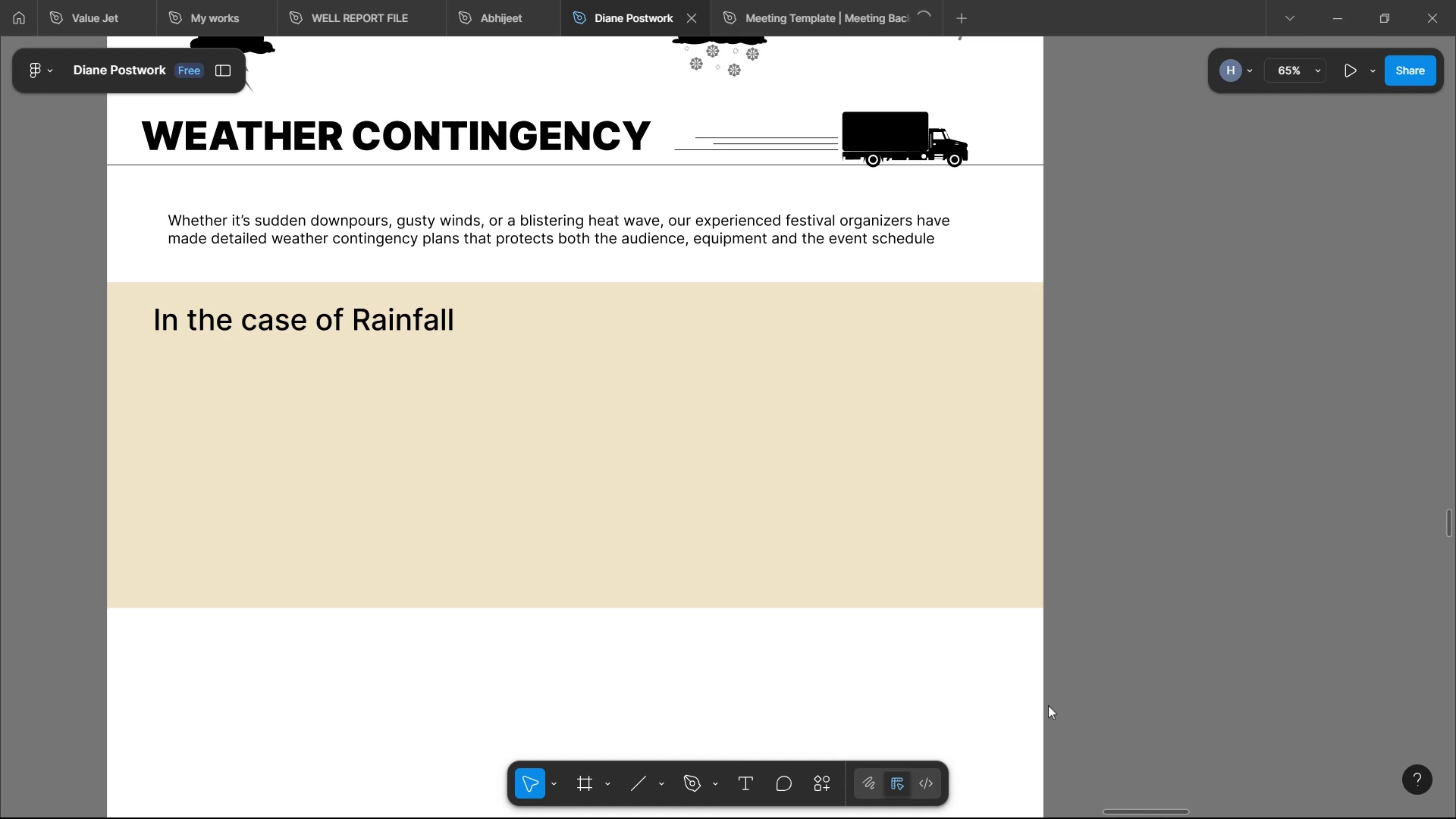 
left_click([965, 693])
 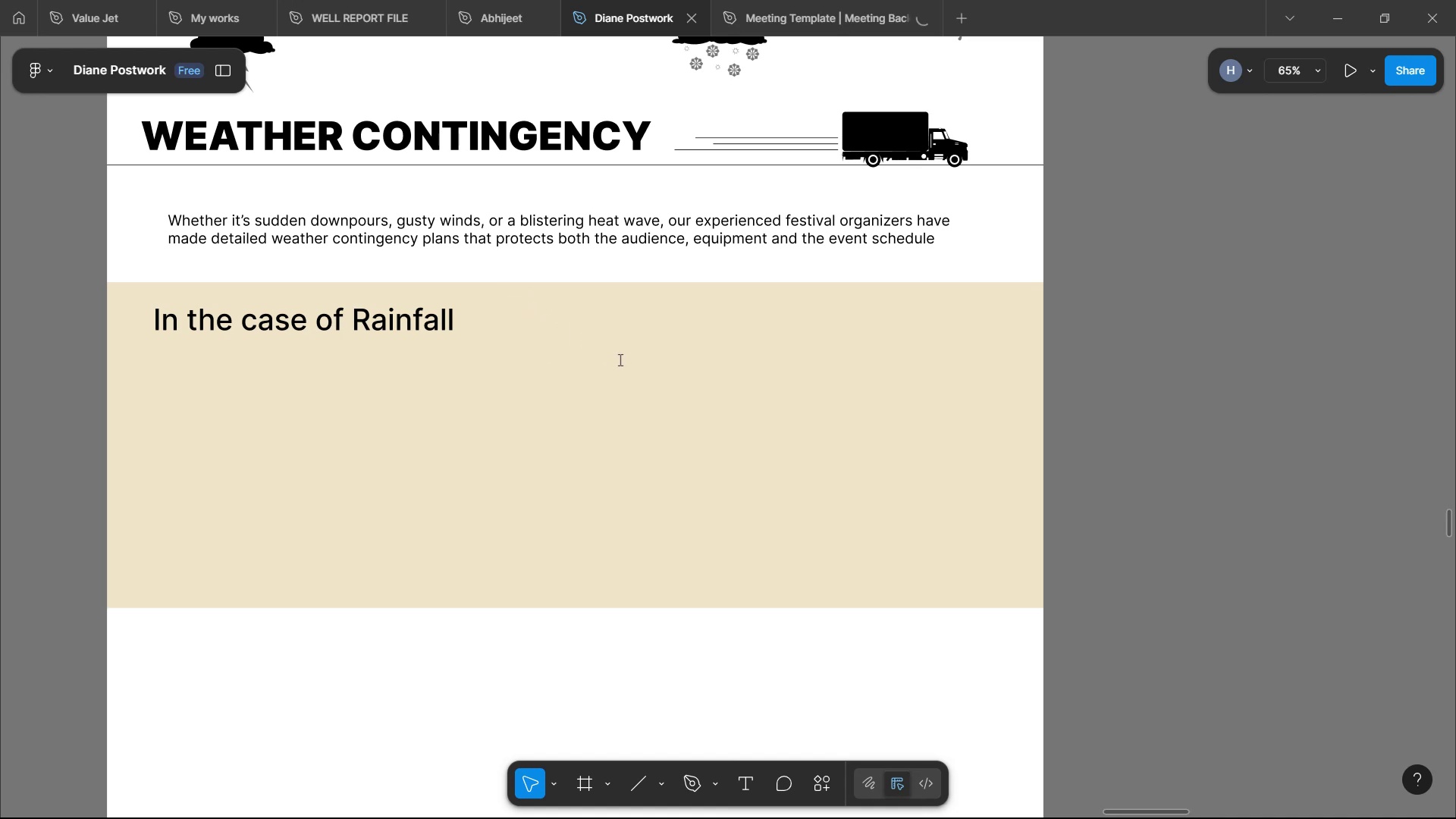 
wait(43.07)
 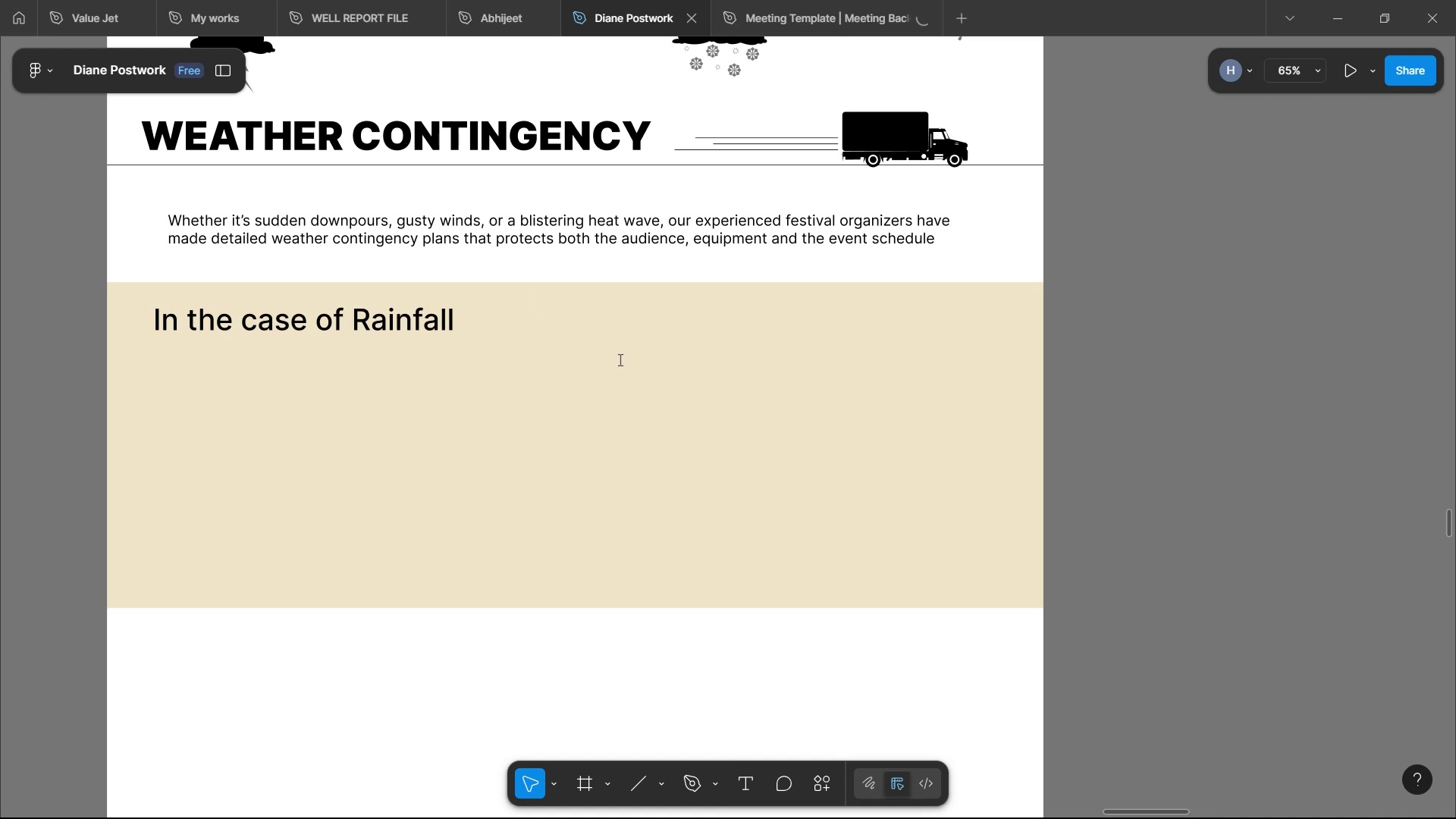 
left_click([438, 798])
 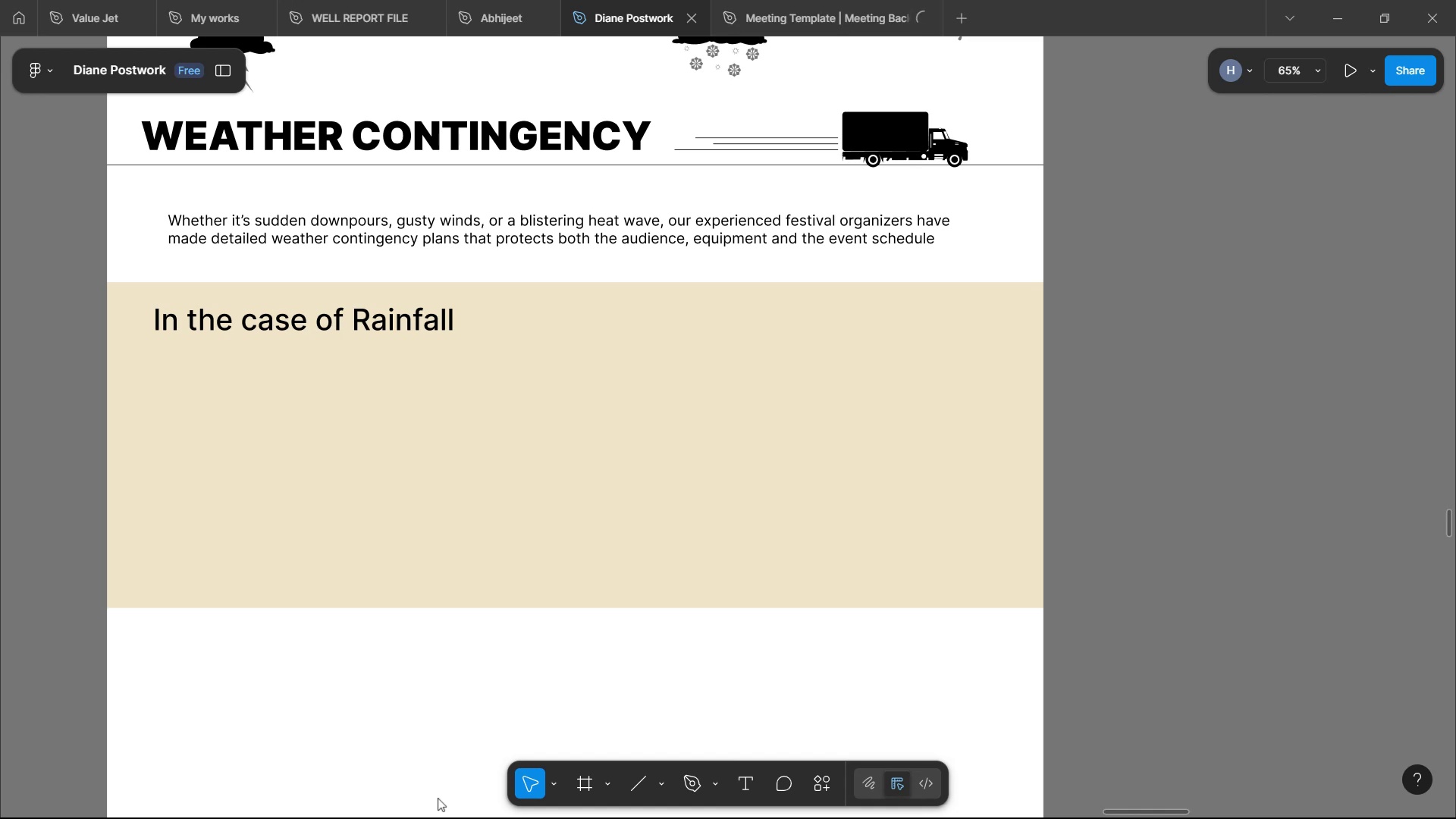 
left_click([438, 798])
 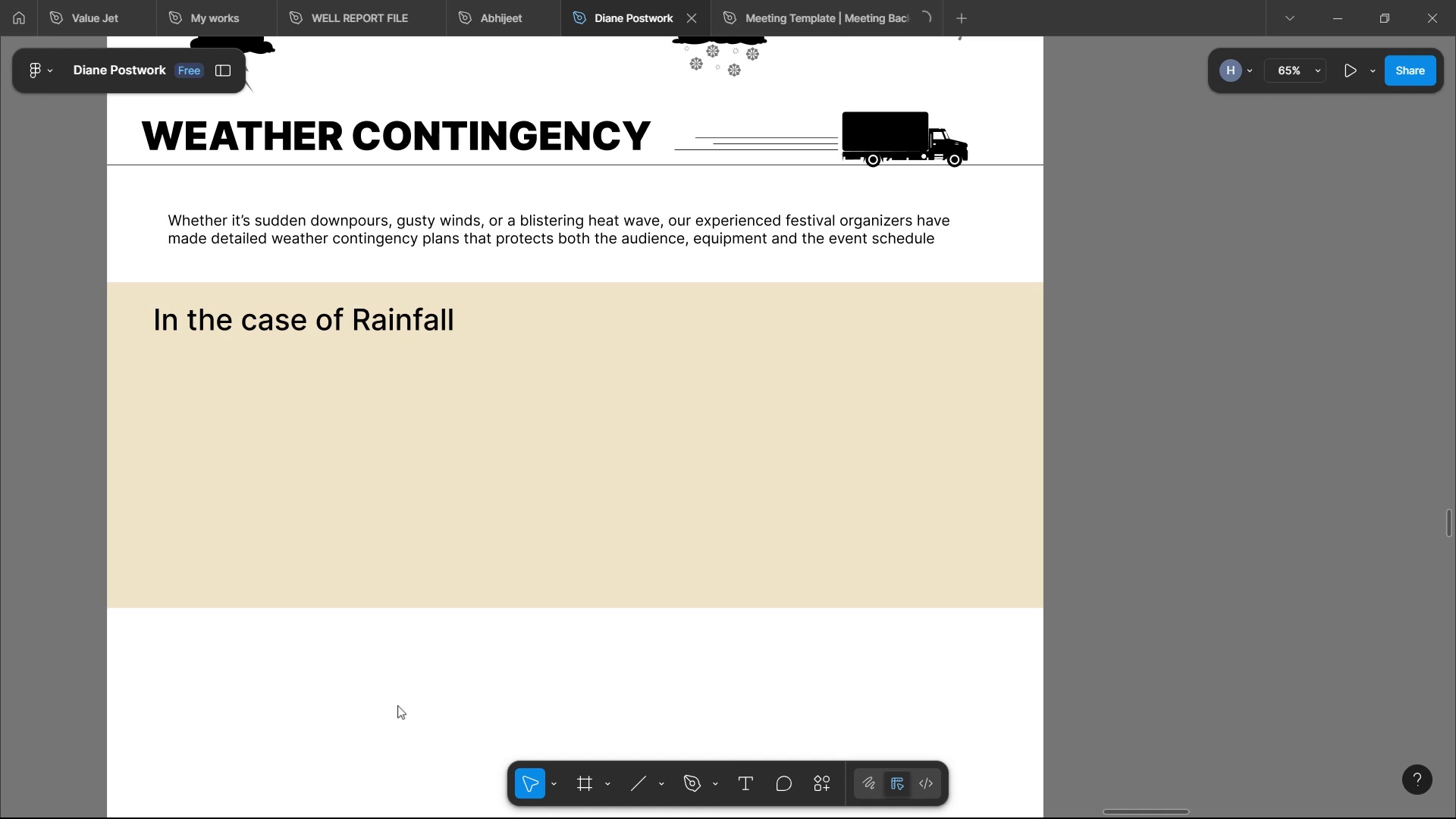 
left_click([397, 705])
 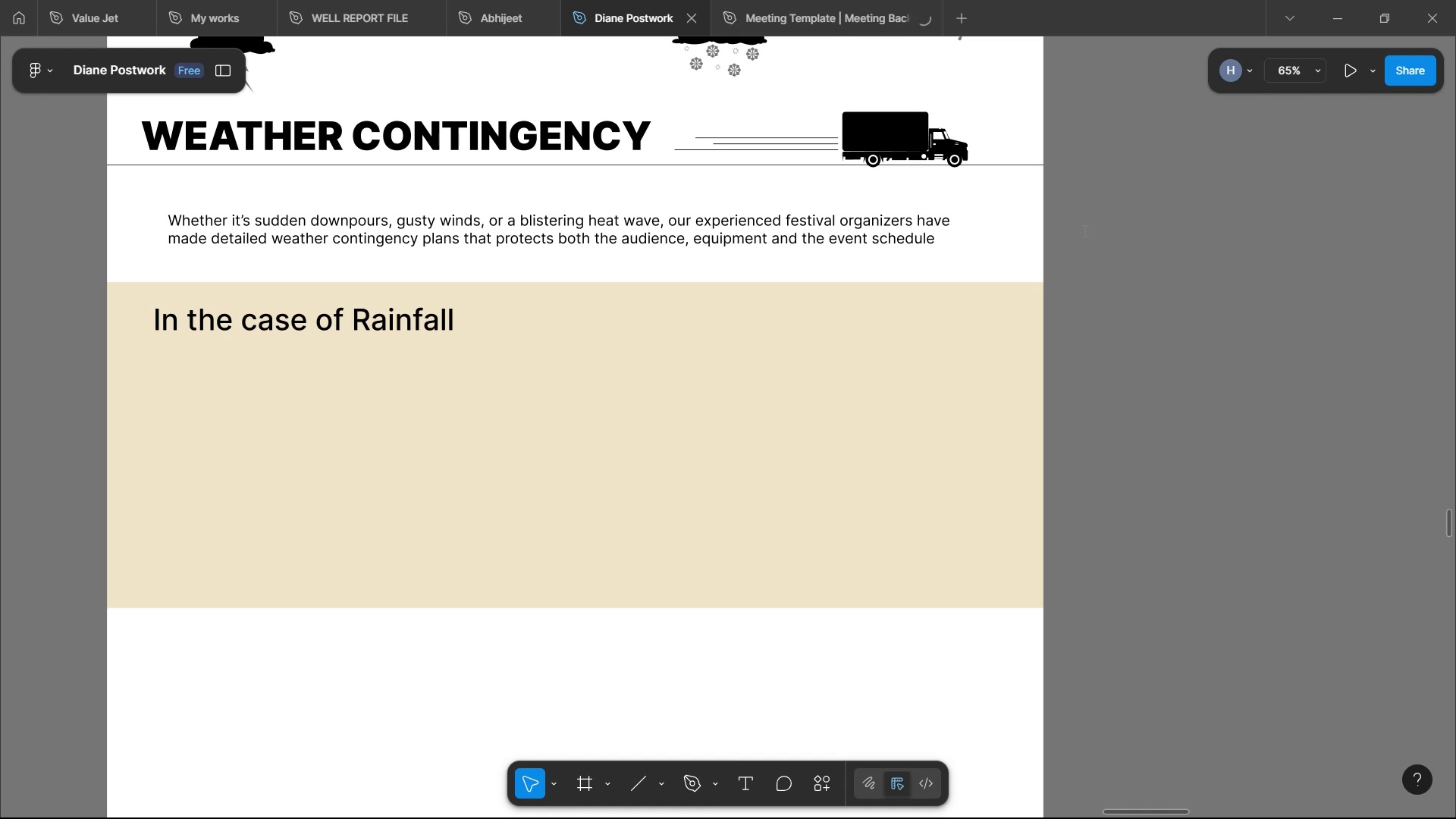 
scroll: coordinate [1007, 419], scroll_direction: up, amount: 3.0
 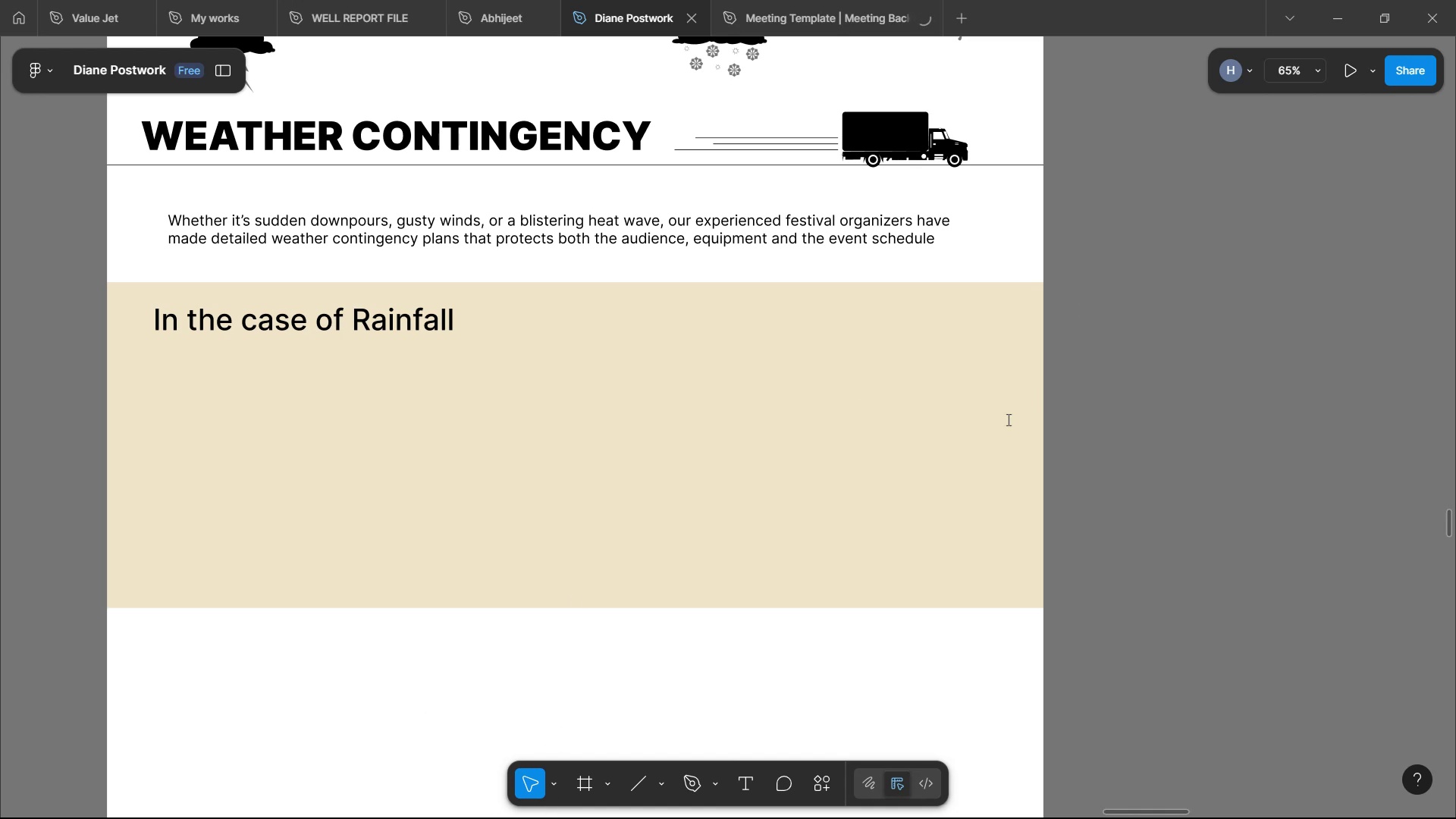 
scroll: coordinate [1005, 419], scroll_direction: down, amount: 5.0
 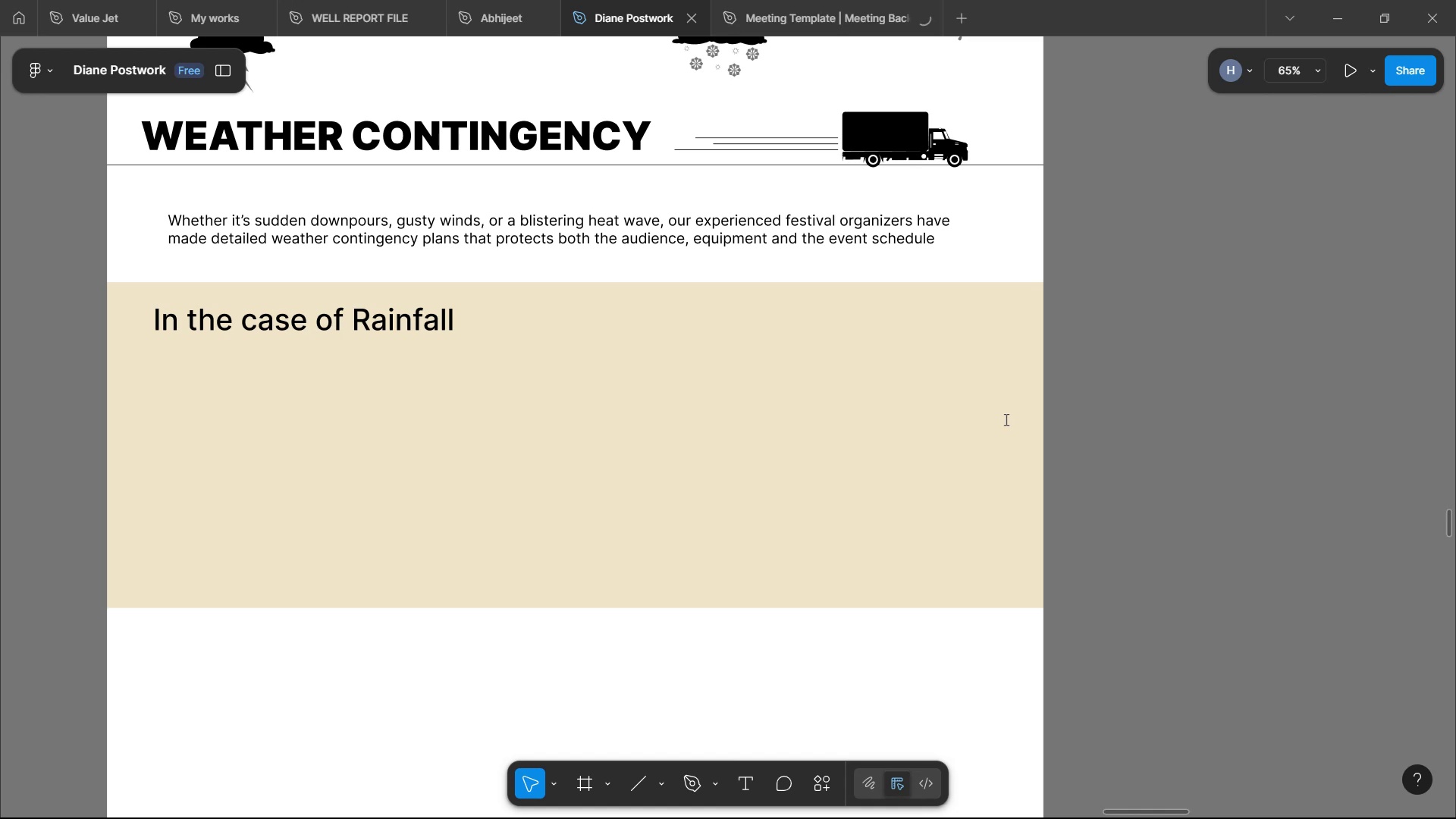 
wait(20.17)
 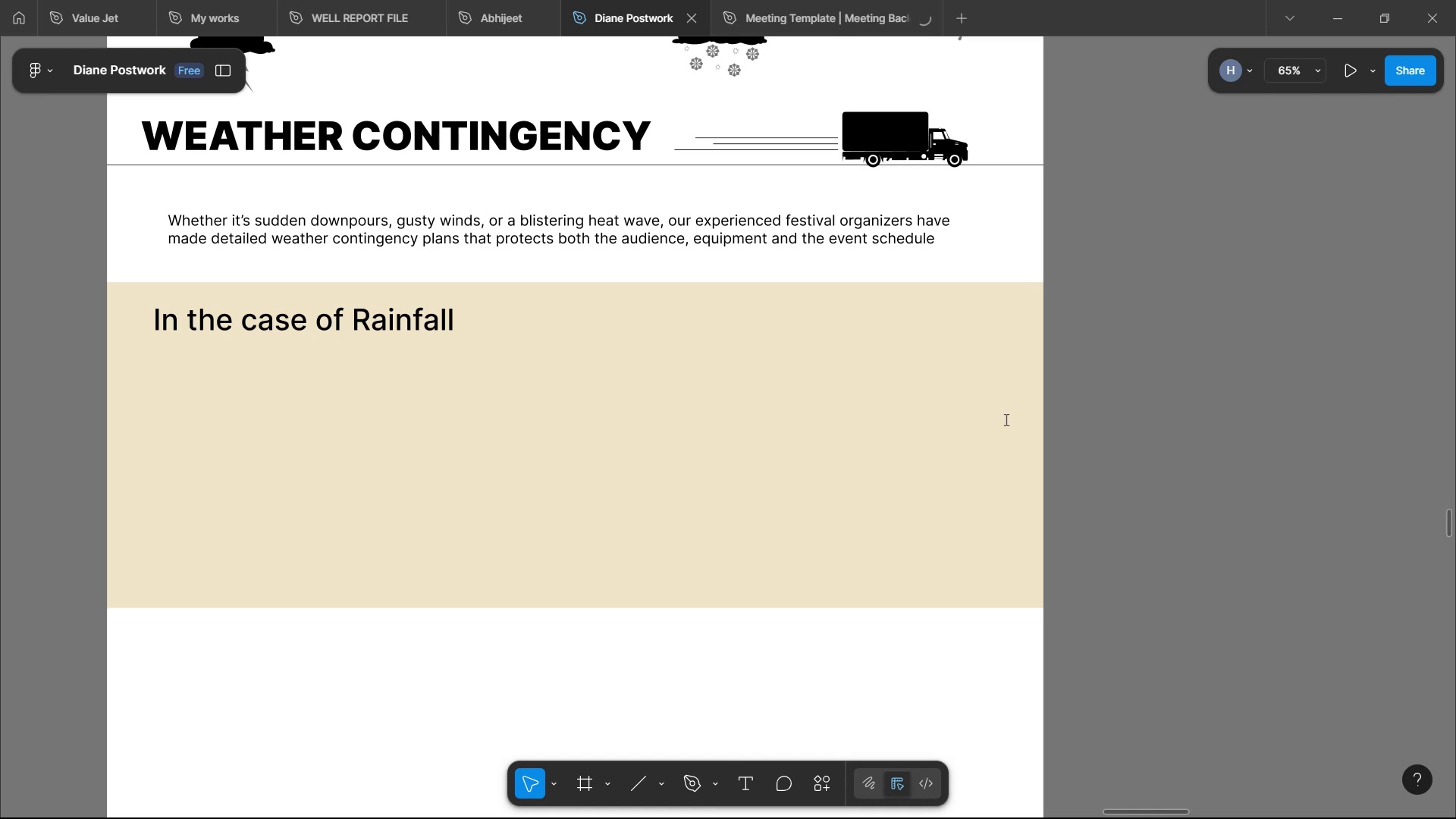 
left_click([555, 745])
 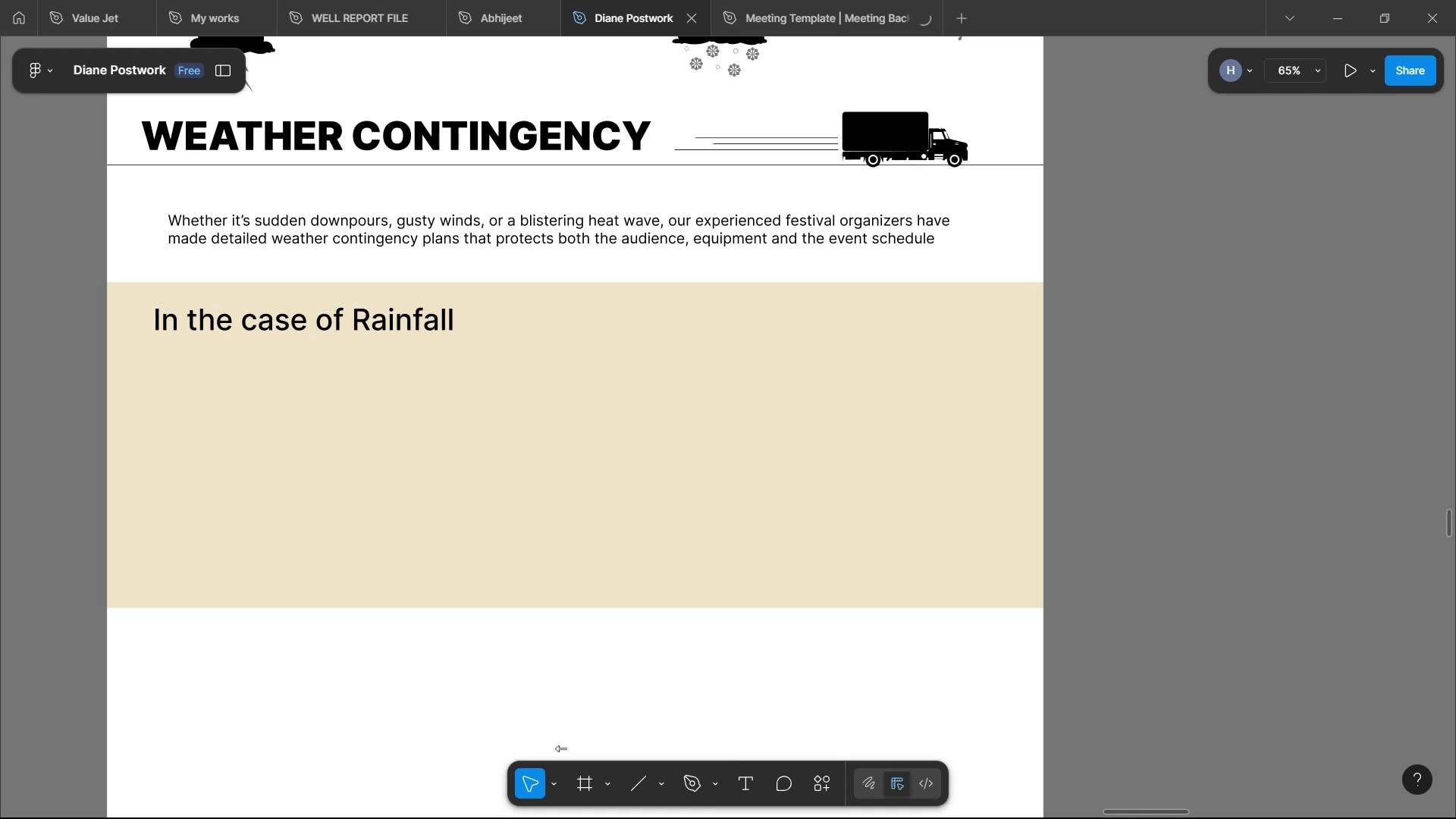 
scroll: coordinate [541, 522], scroll_direction: up, amount: 76.0
 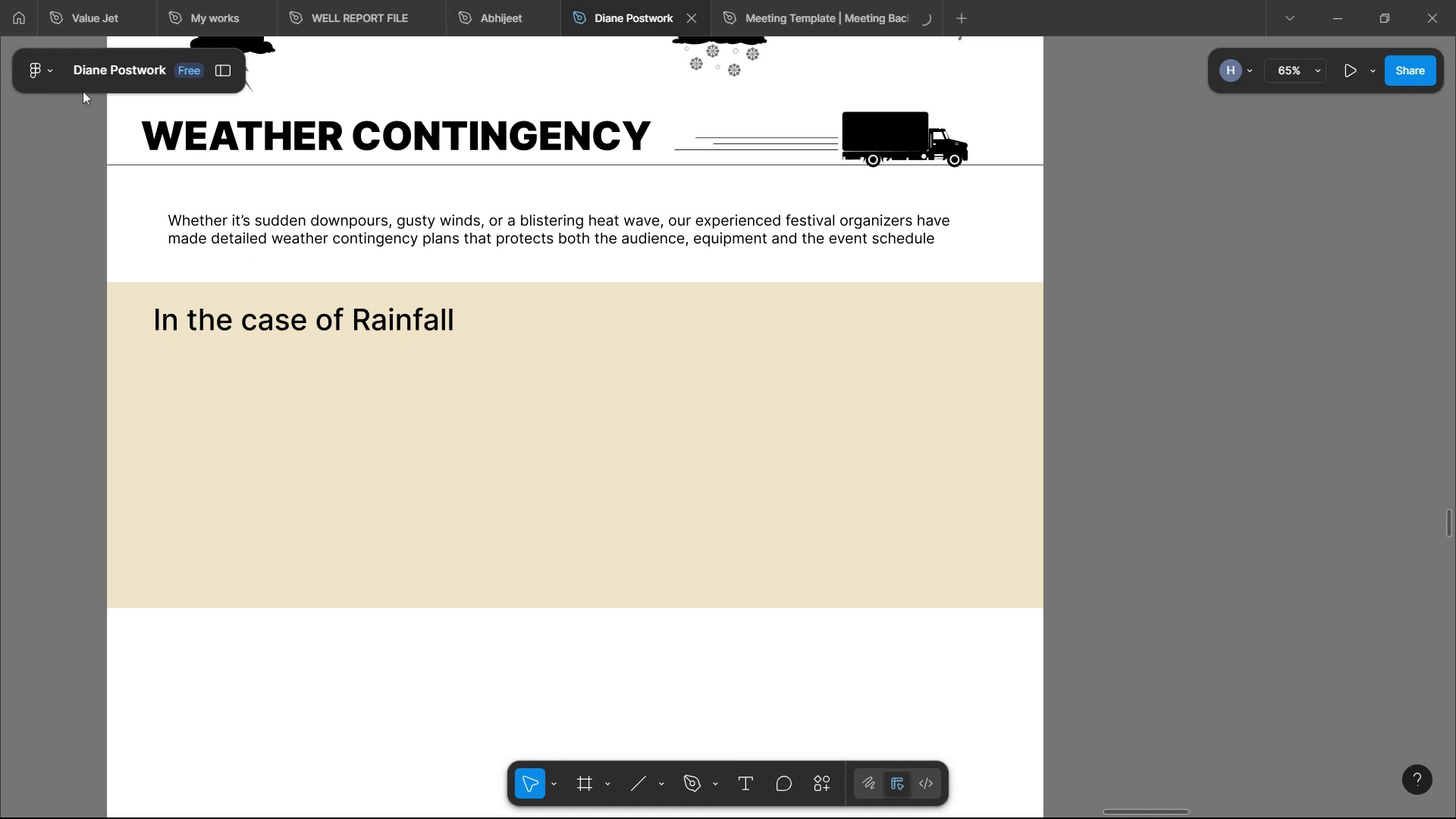 
left_click([15, 44])
 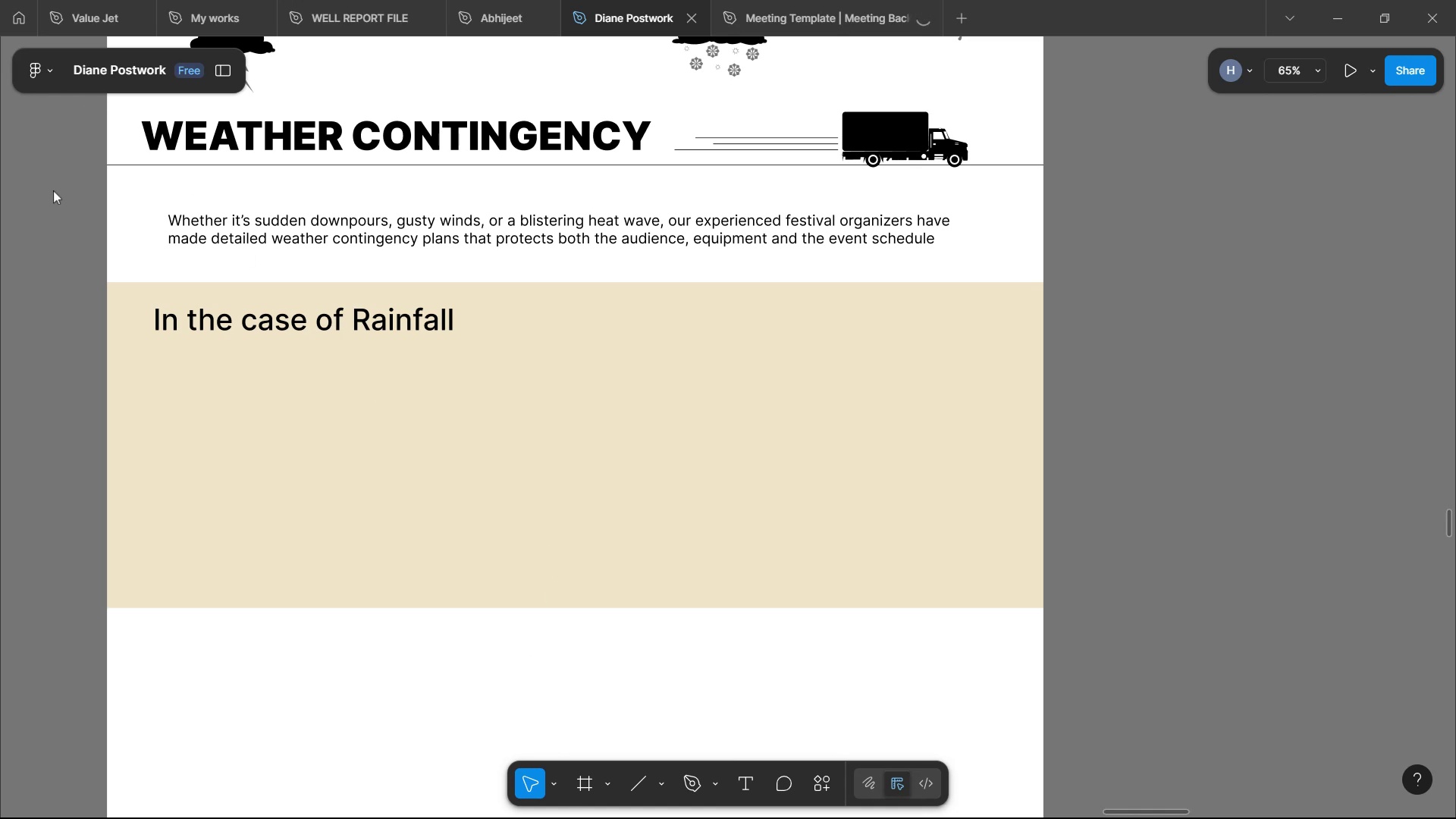 
left_click([69, 155])
 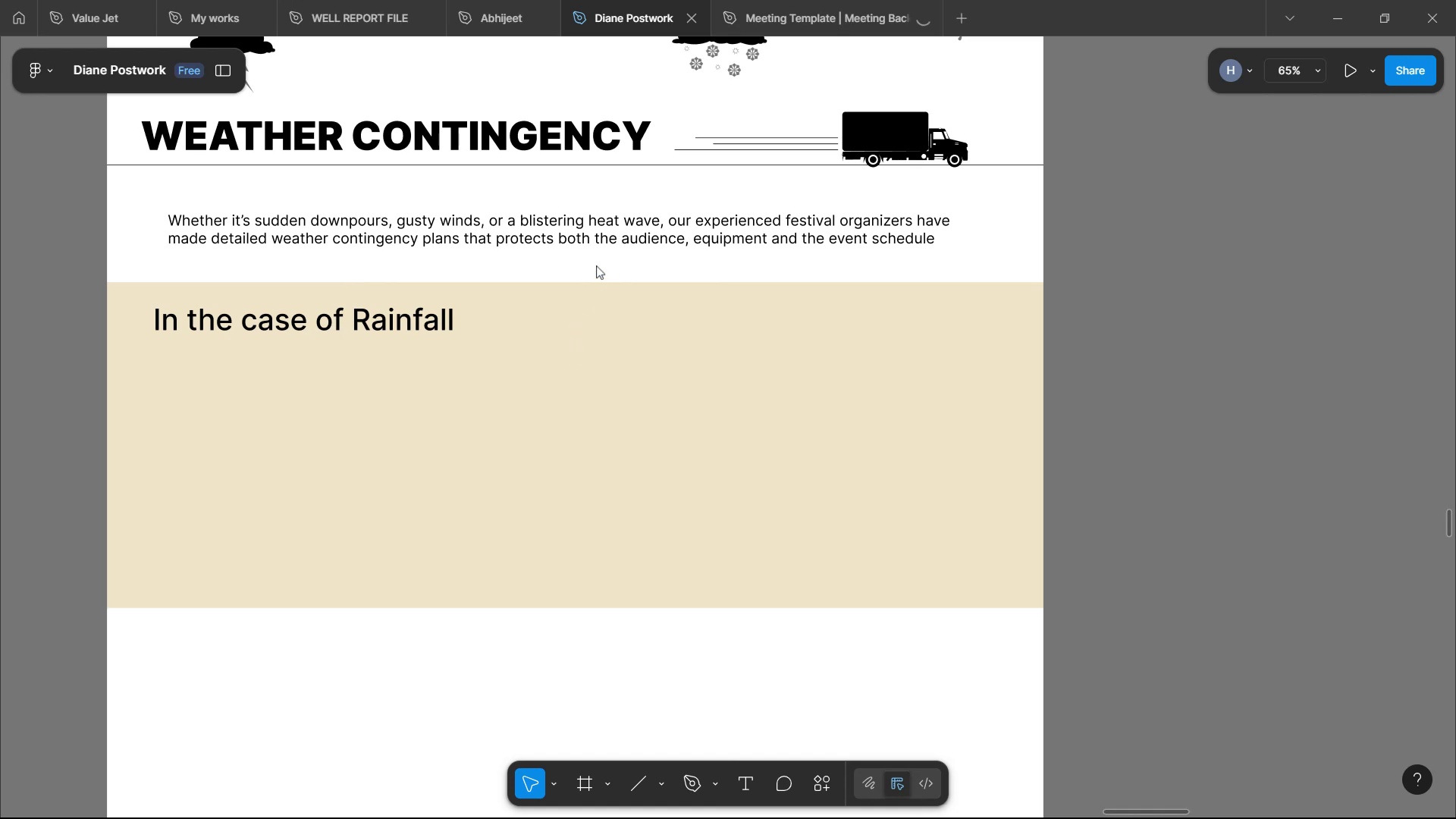 
left_click([572, 266])
 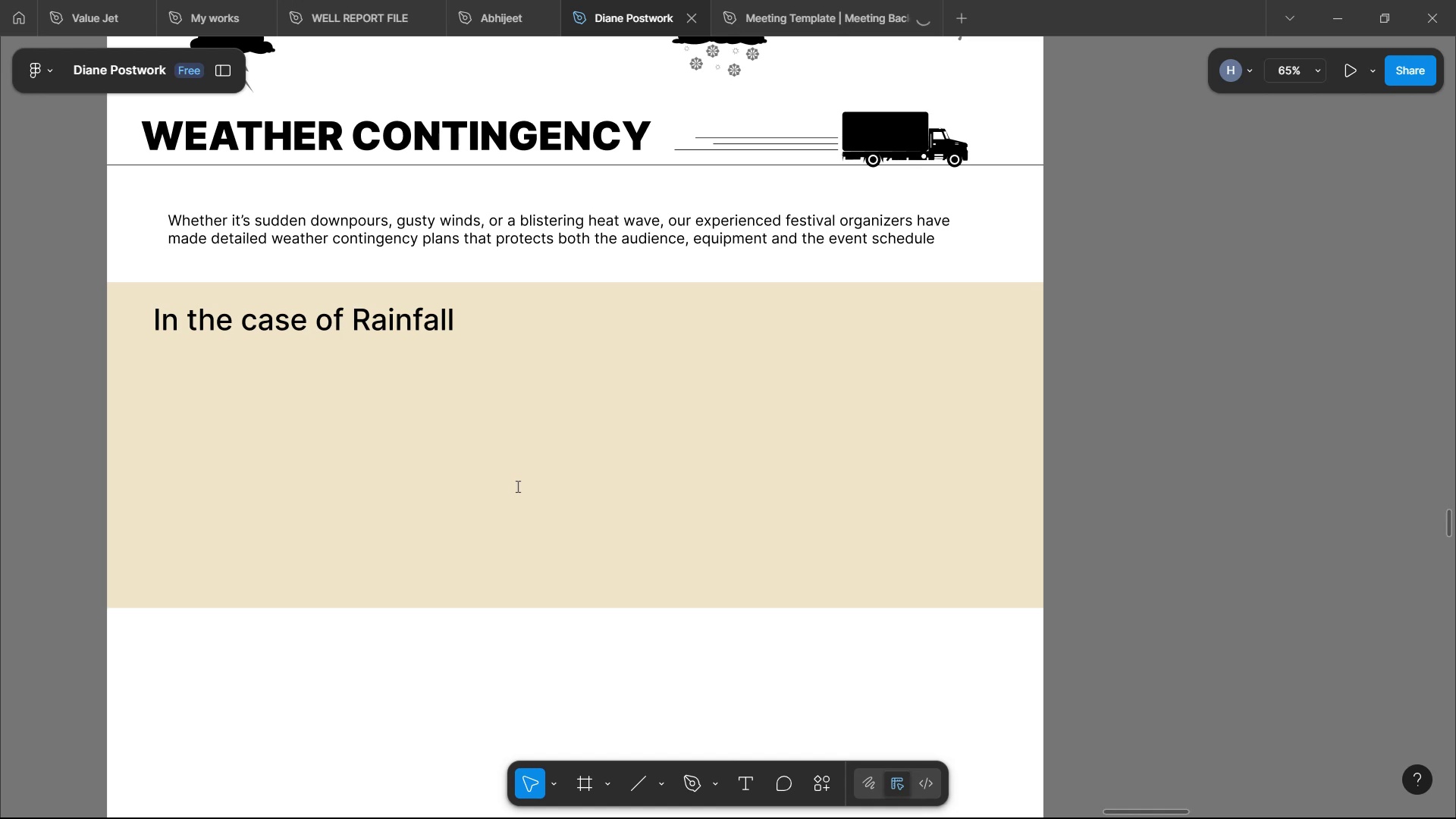 
wait(16.17)
 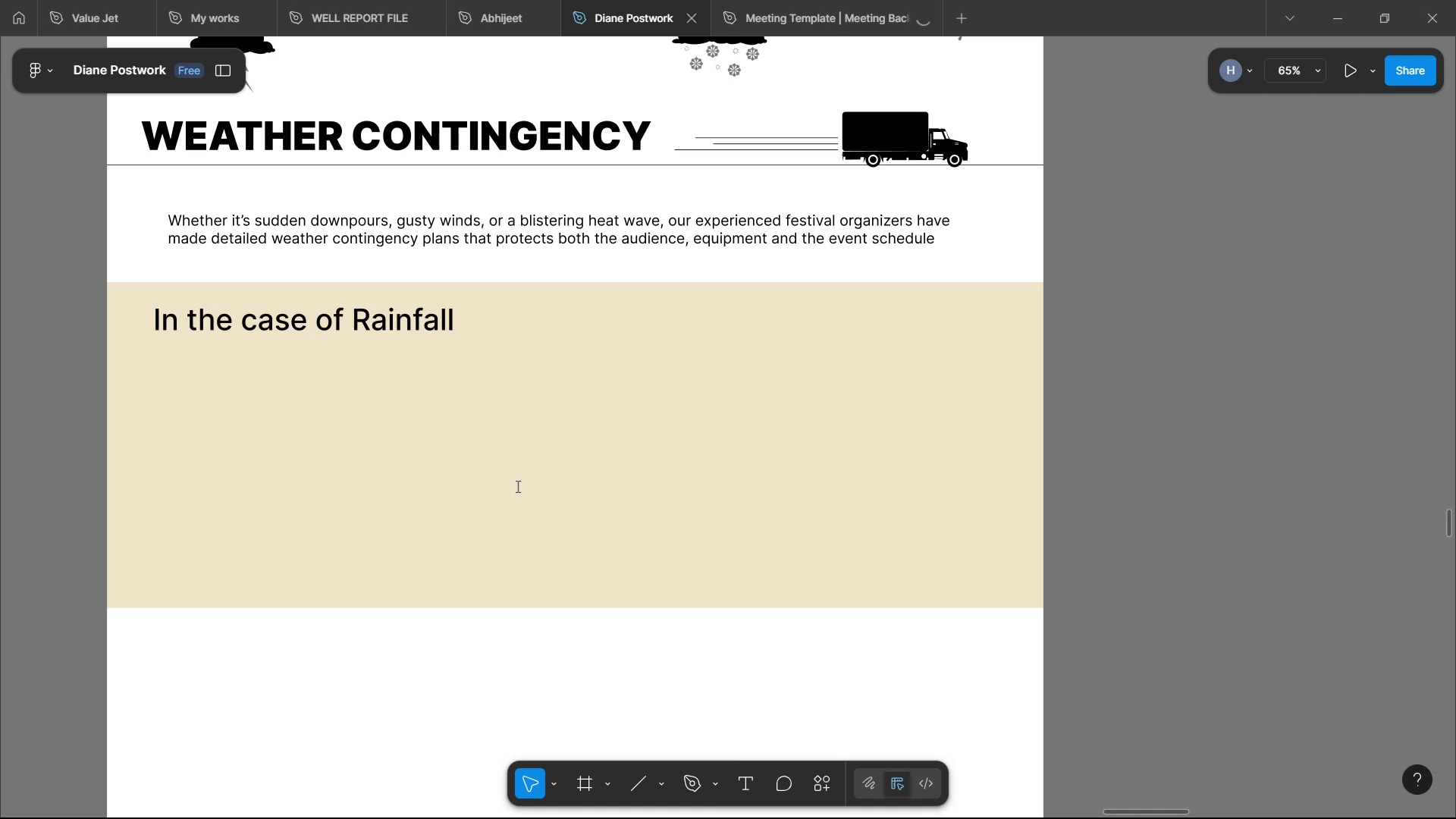 
left_click_drag(start_coordinate=[516, 491], to_coordinate=[448, 450])
 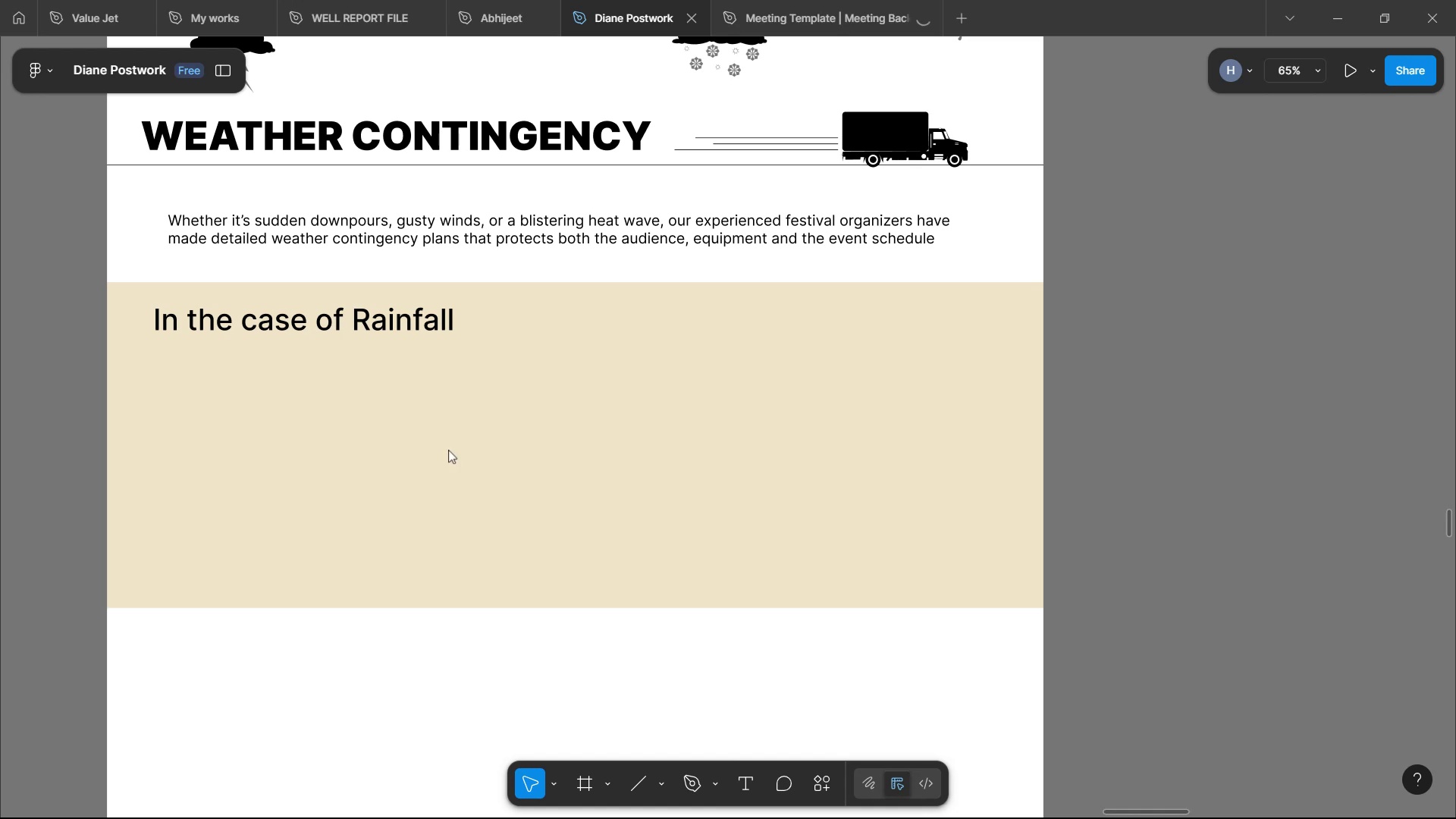 
left_click([509, 490])
 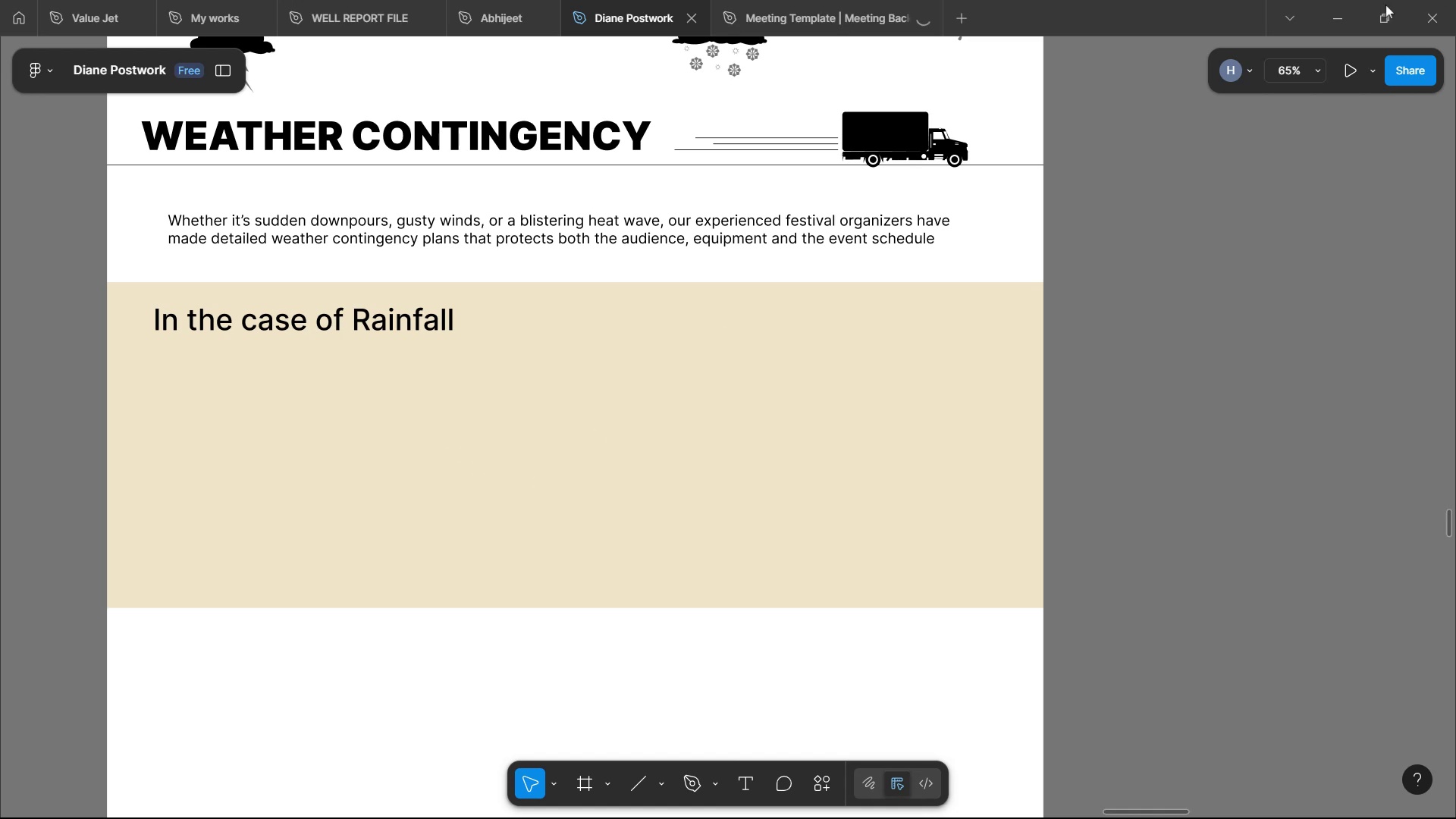 
left_click([1354, 0])
 